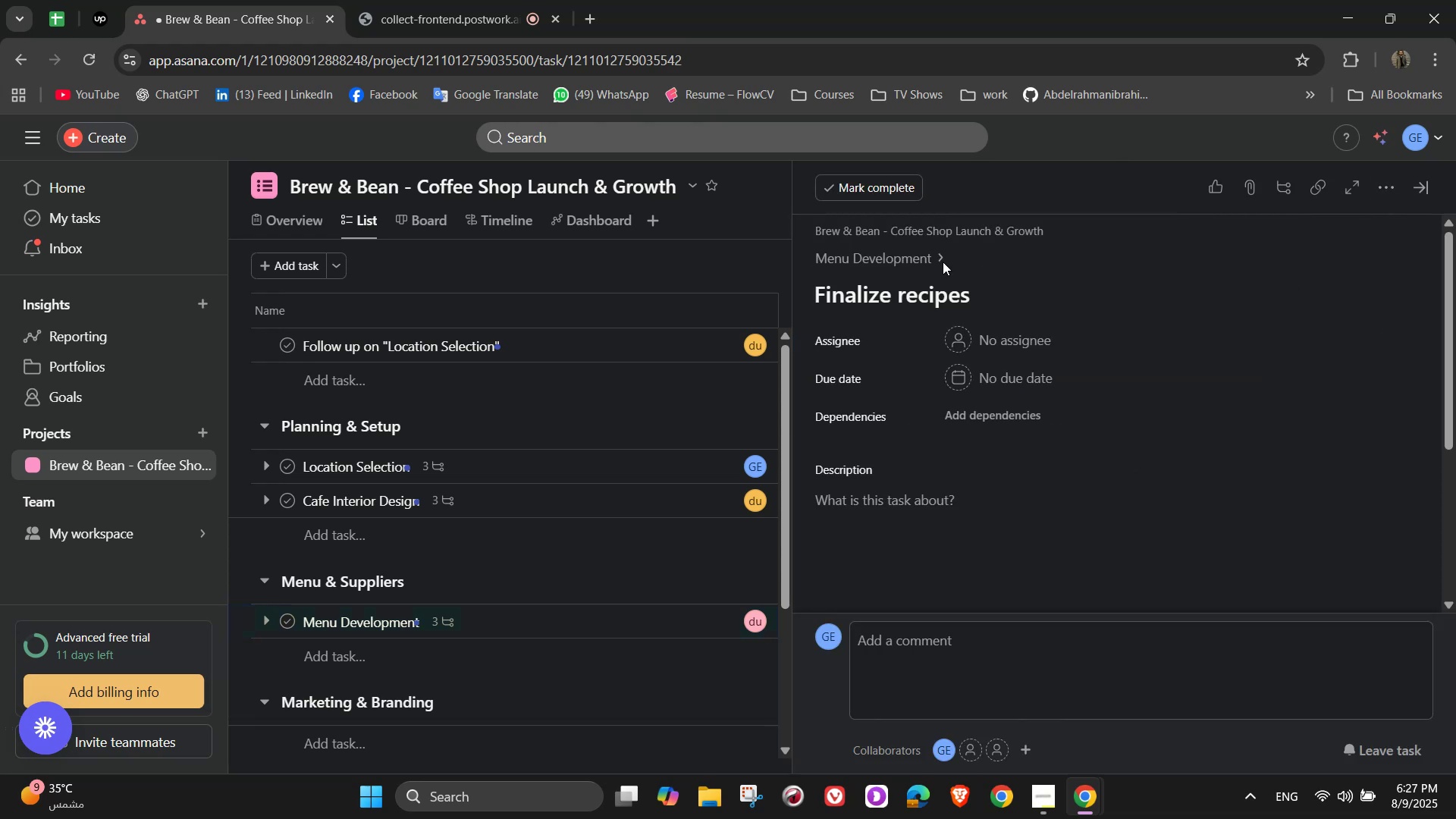 
double_click([937, 256])
 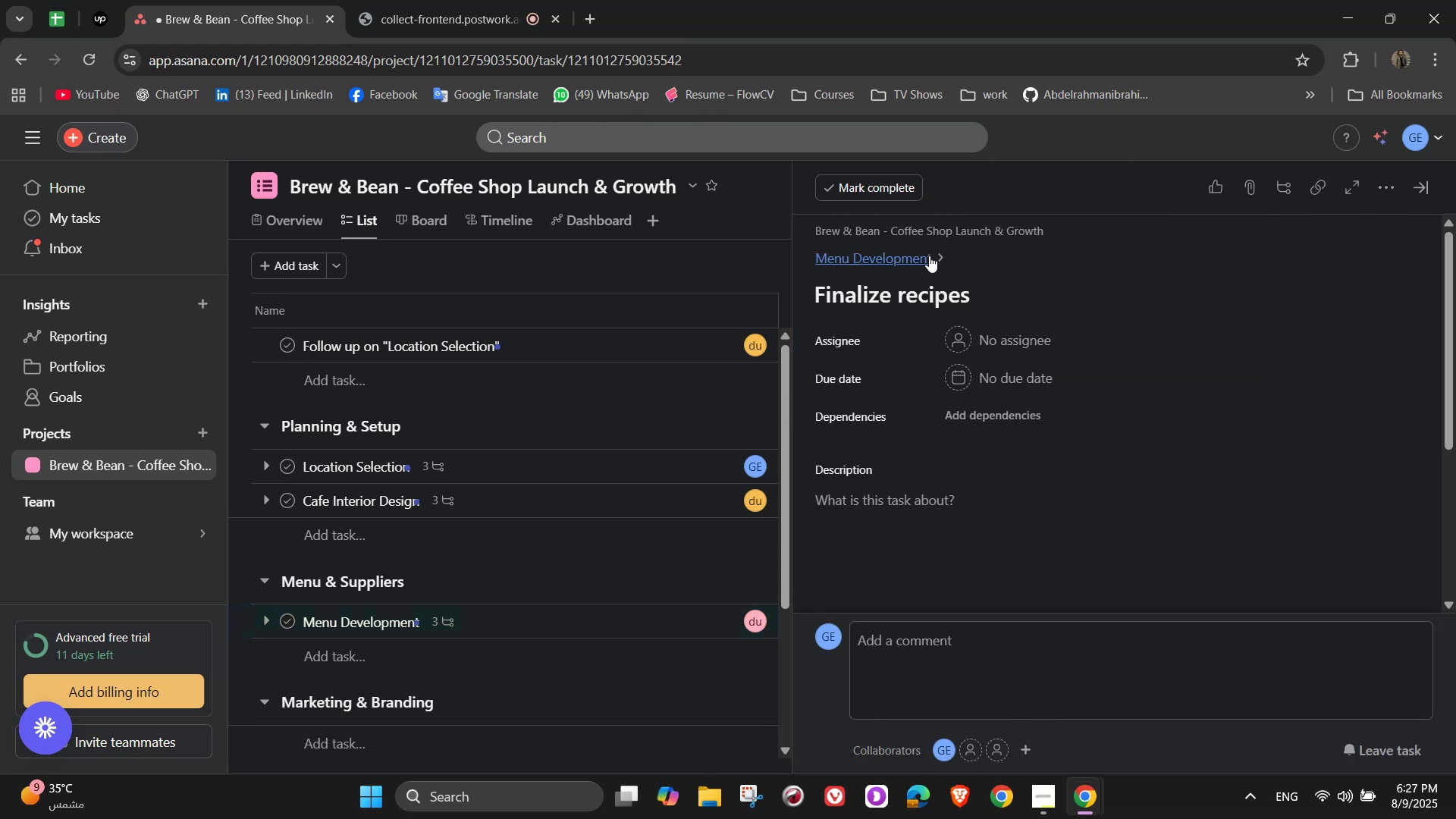 
triple_click([925, 256])
 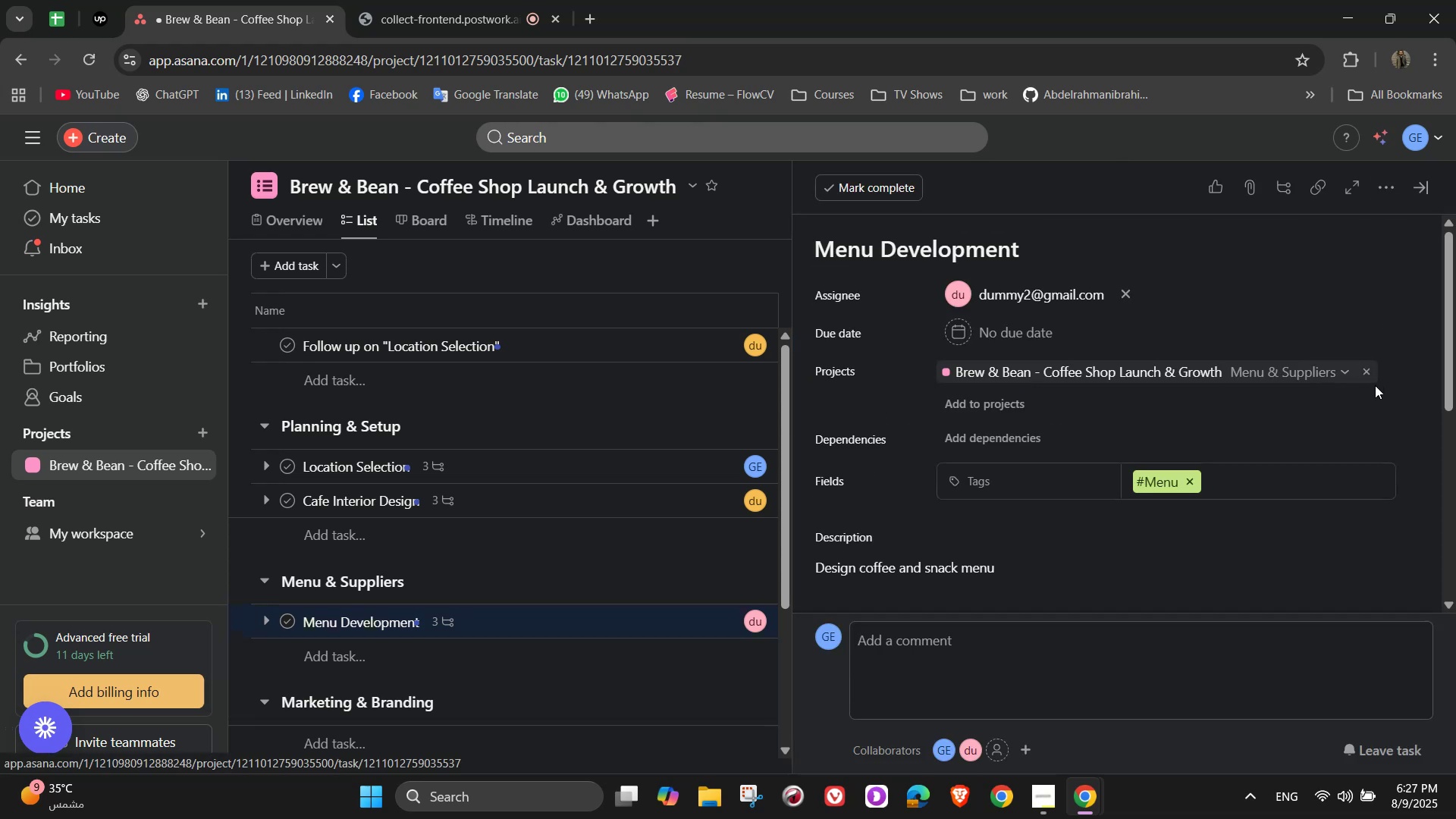 
scroll: coordinate [1372, 482], scroll_direction: down, amount: 5.0
 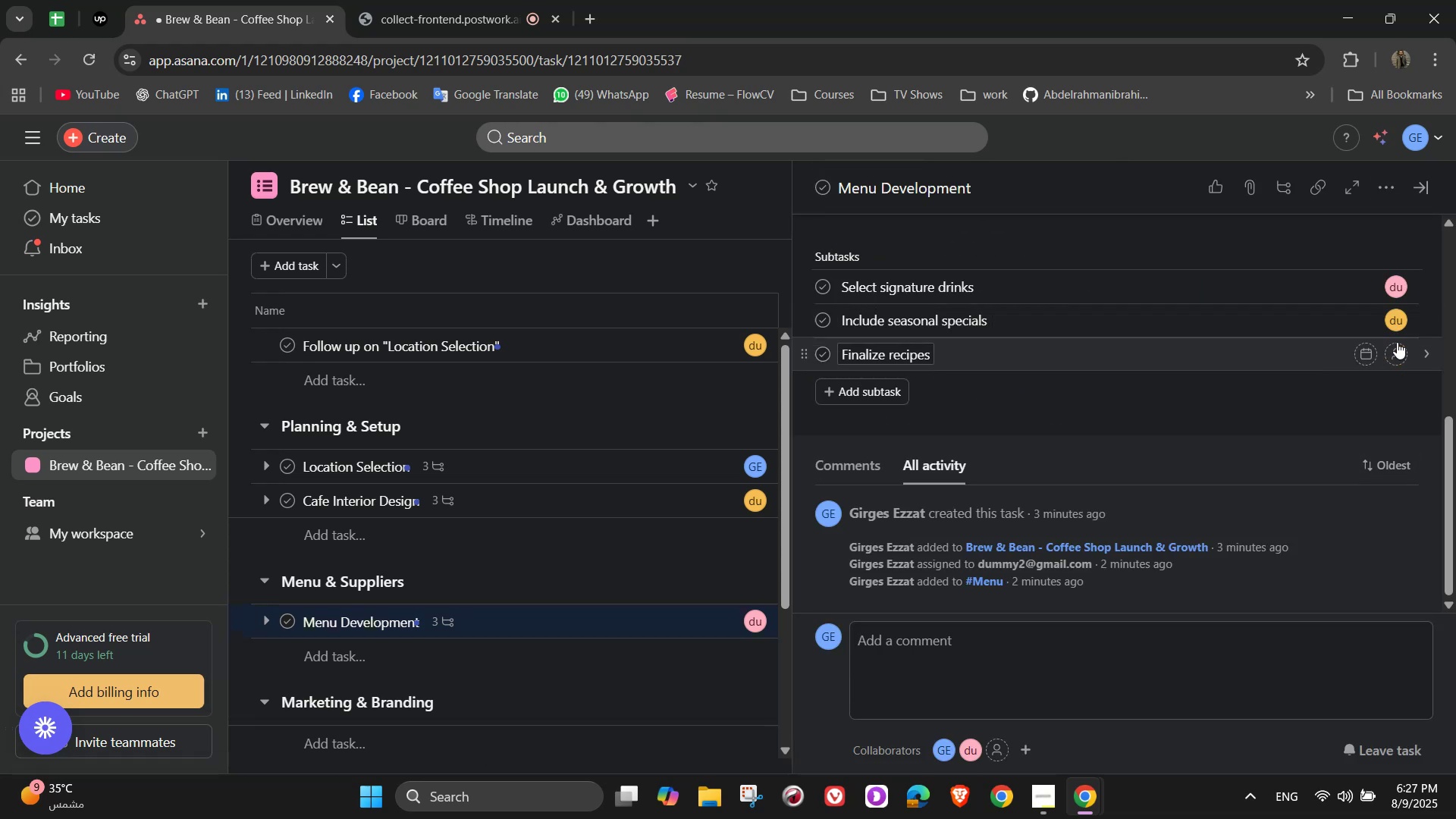 
left_click([1398, 355])
 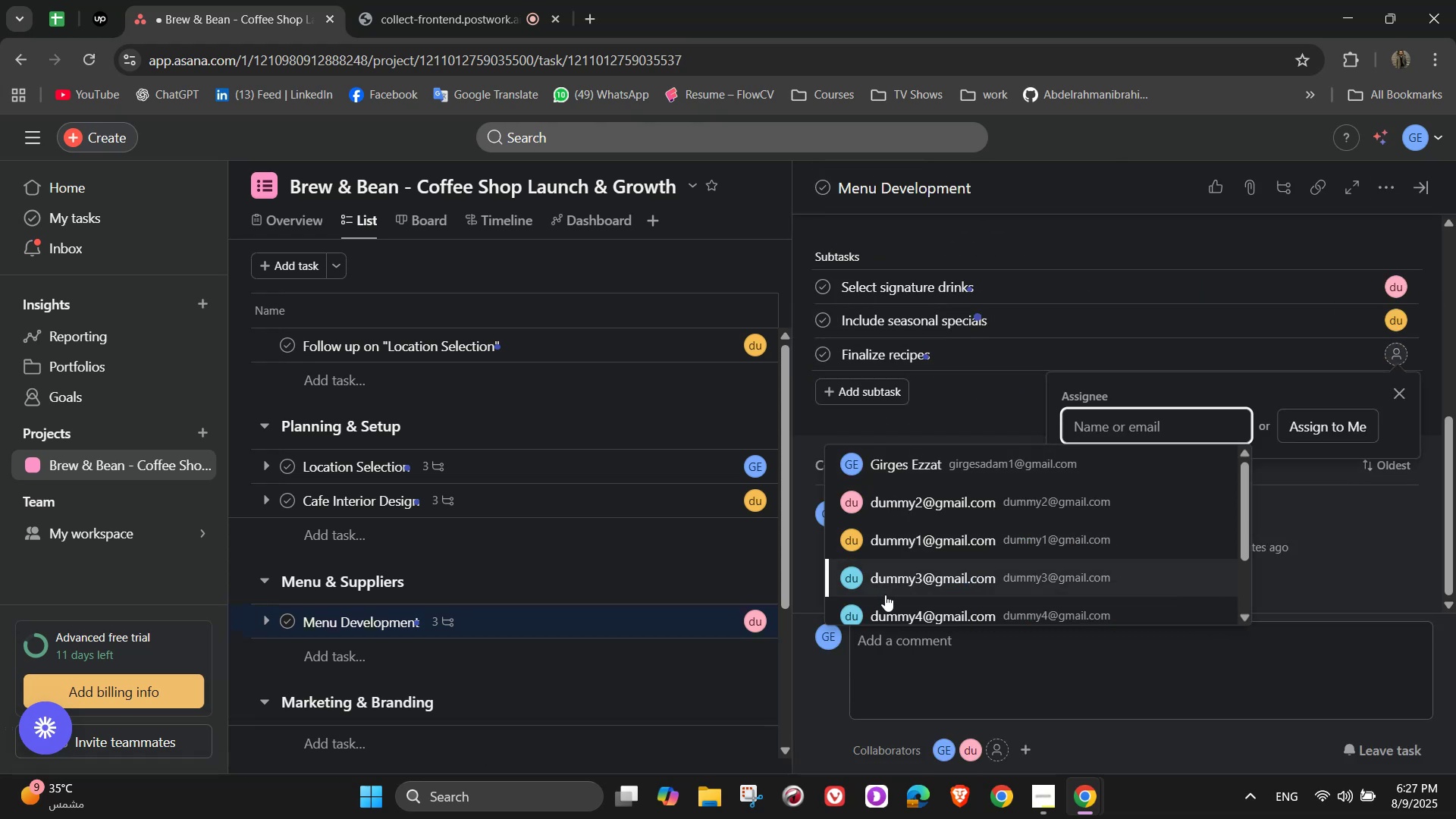 
left_click([885, 594])
 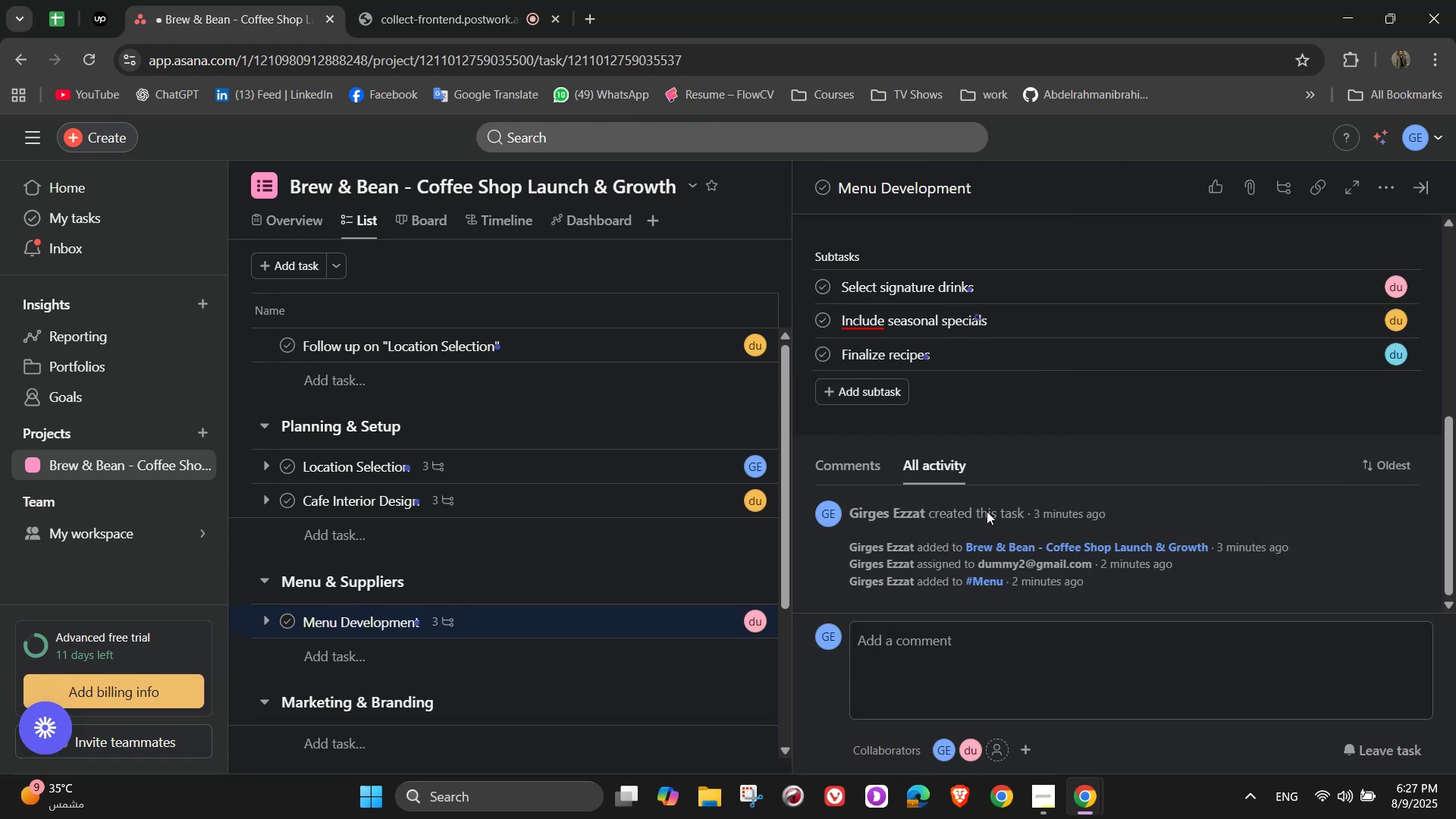 
scroll: coordinate [1045, 403], scroll_direction: up, amount: 6.0
 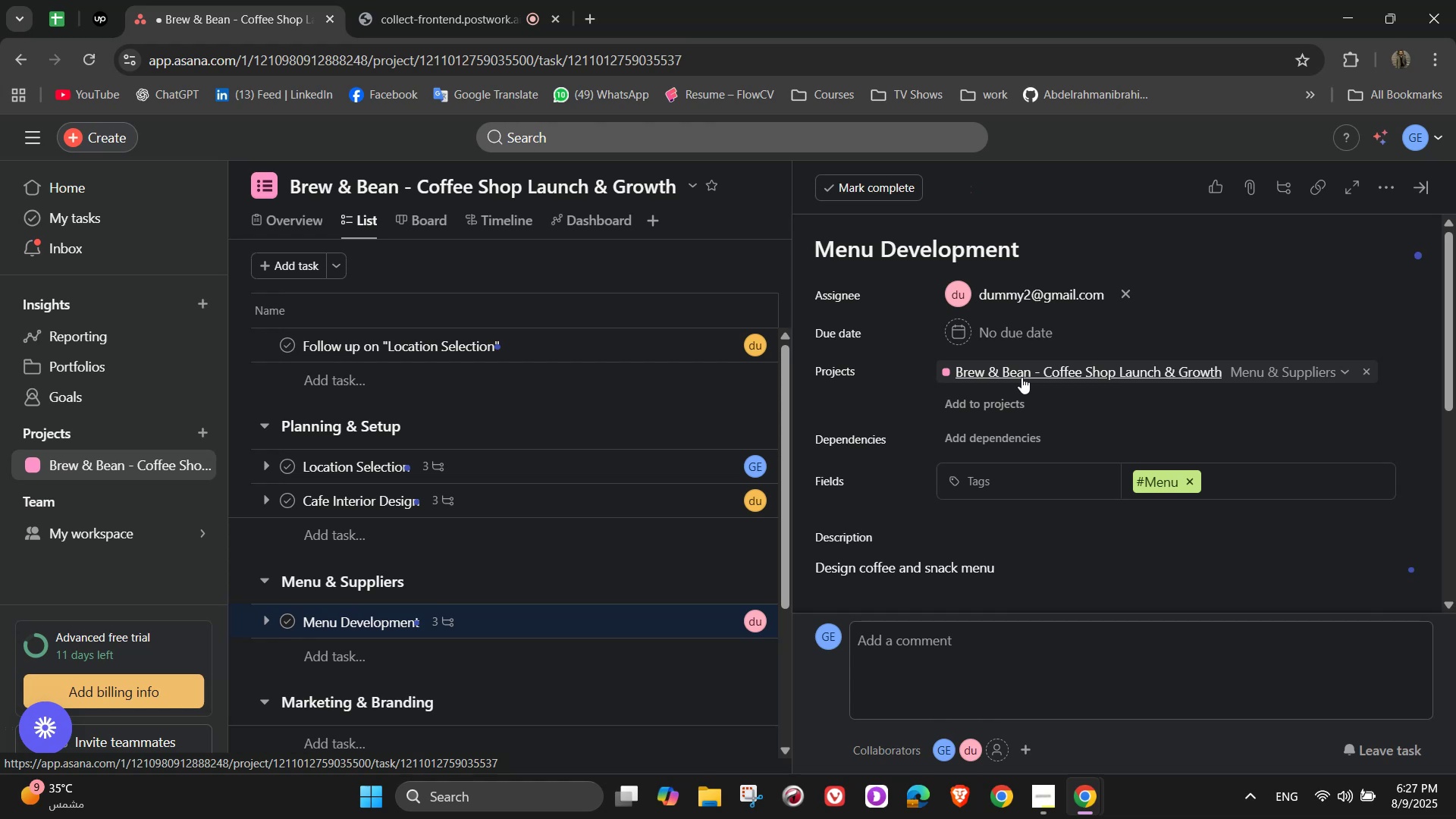 
wait(25.22)
 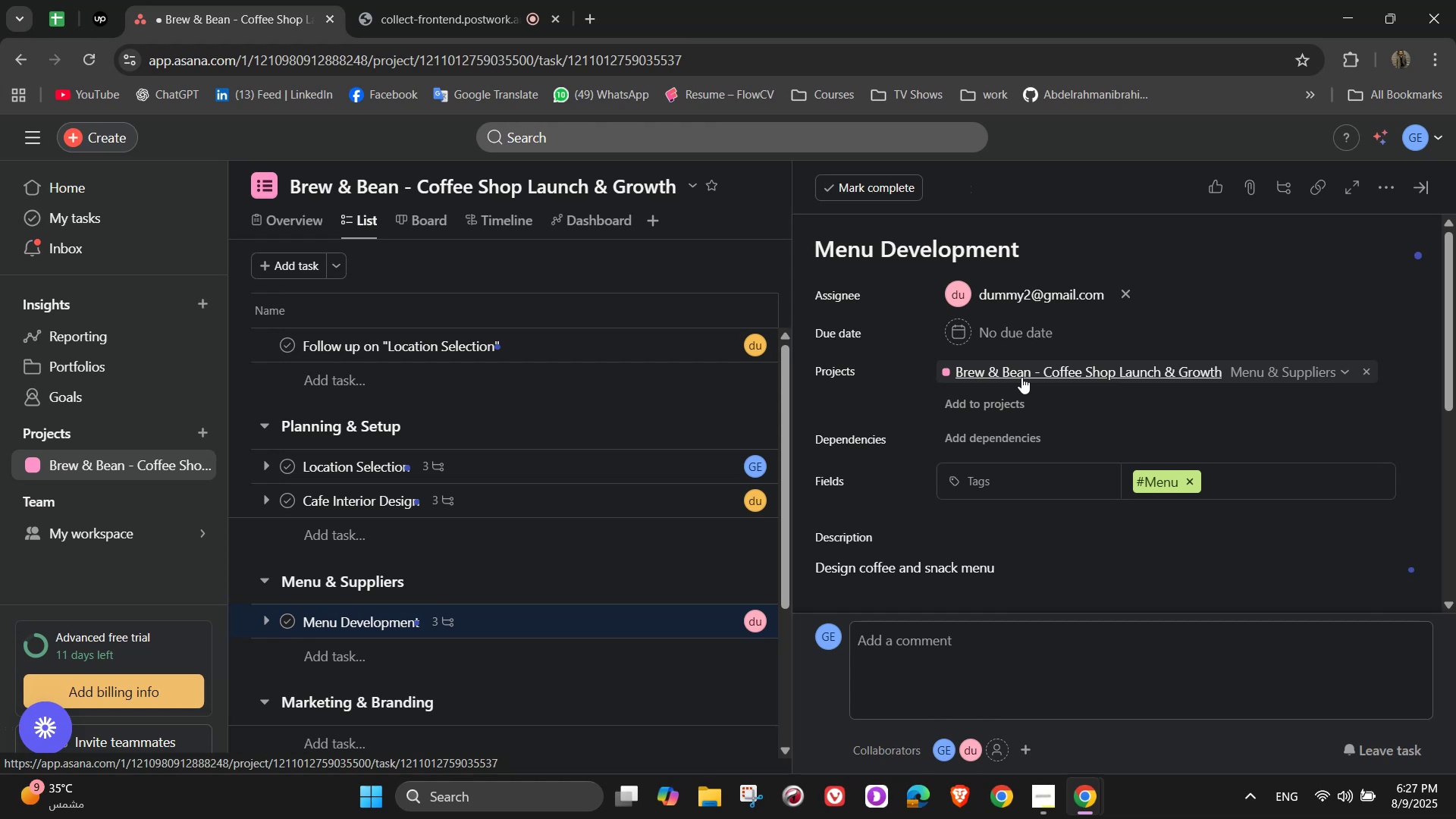 
scroll: coordinate [1021, 377], scroll_direction: down, amount: 4.0
 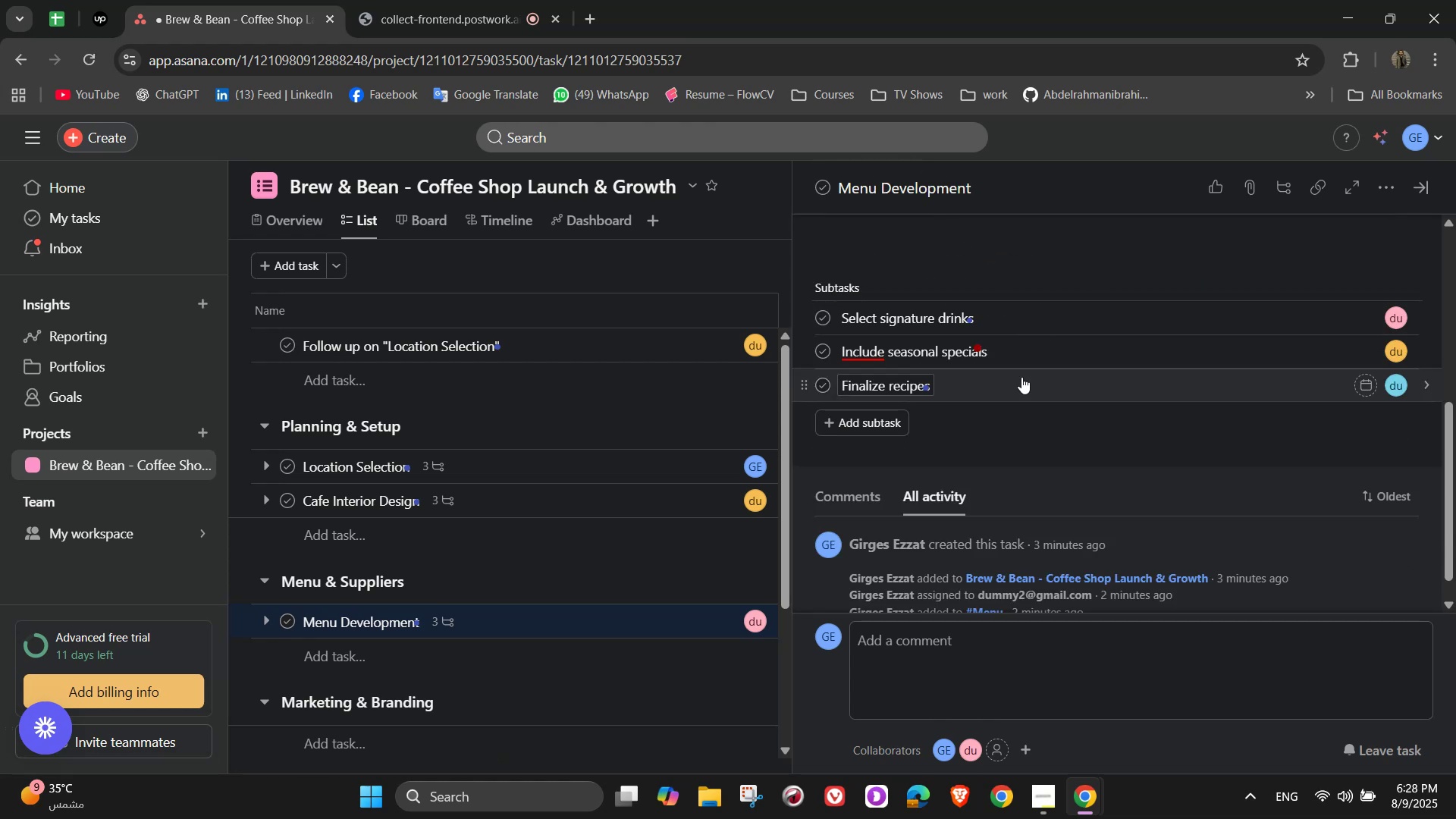 
scroll: coordinate [1021, 377], scroll_direction: up, amount: 5.0
 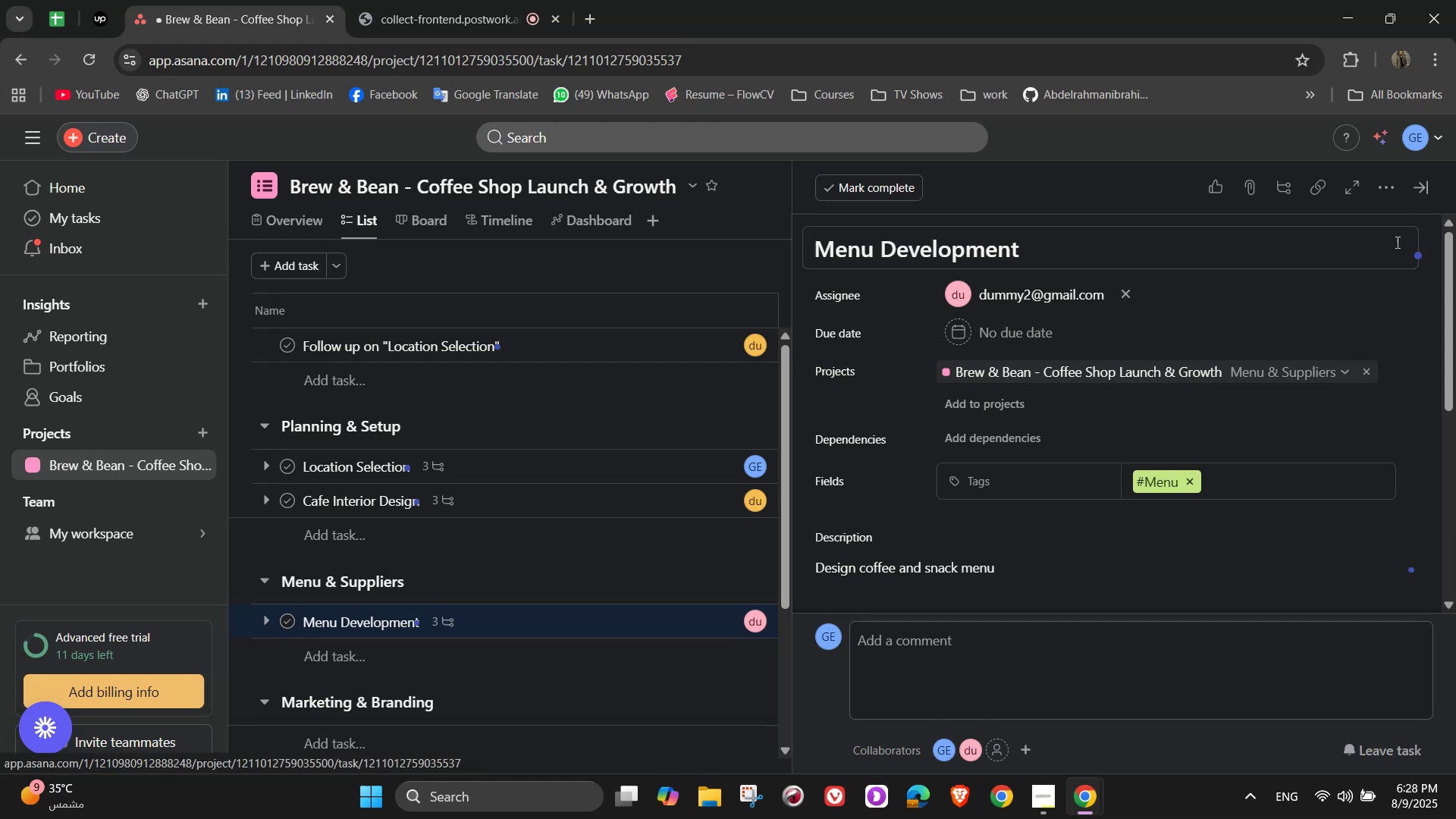 
left_click([1428, 194])
 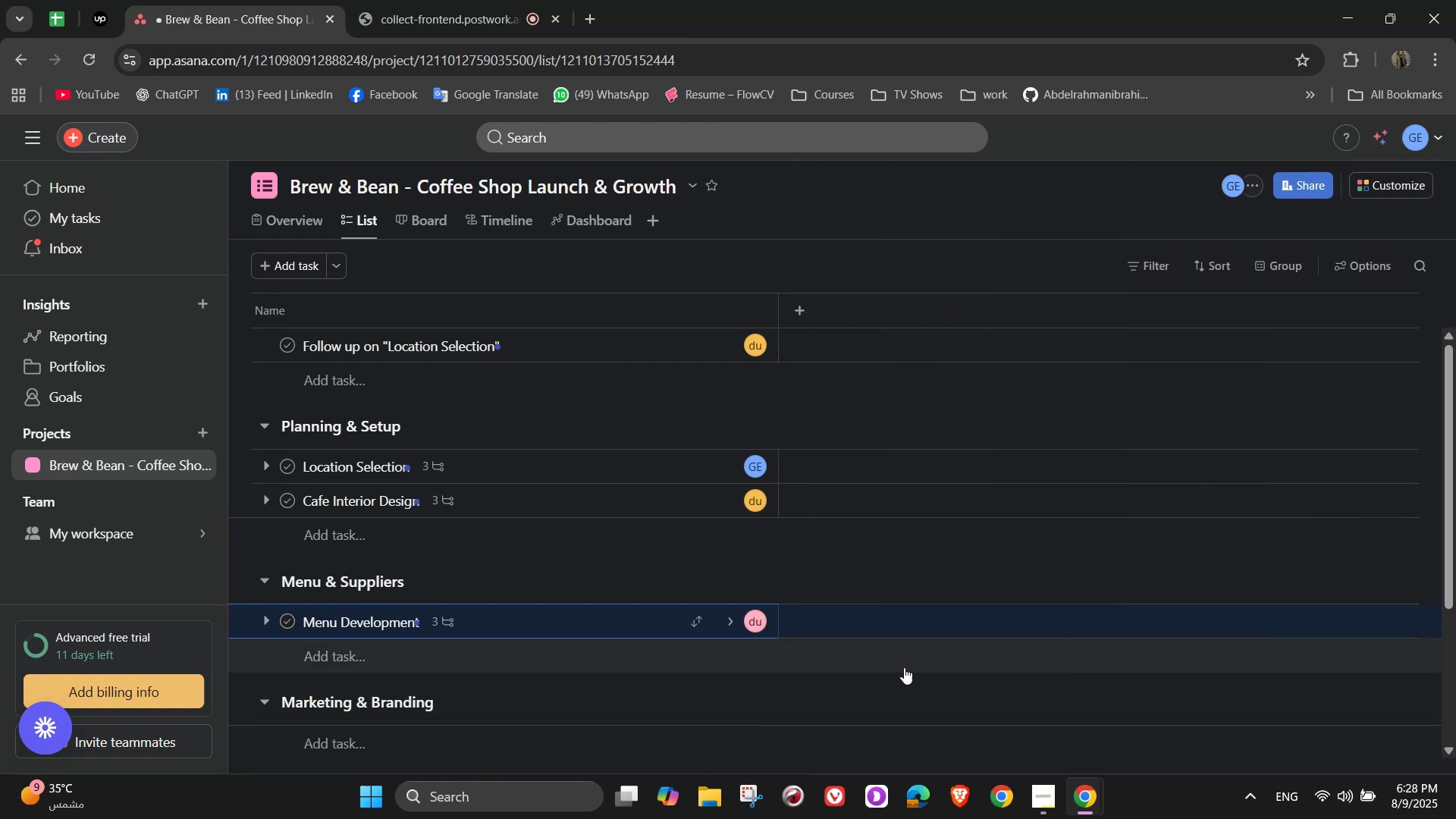 
scroll: coordinate [865, 672], scroll_direction: down, amount: 2.0
 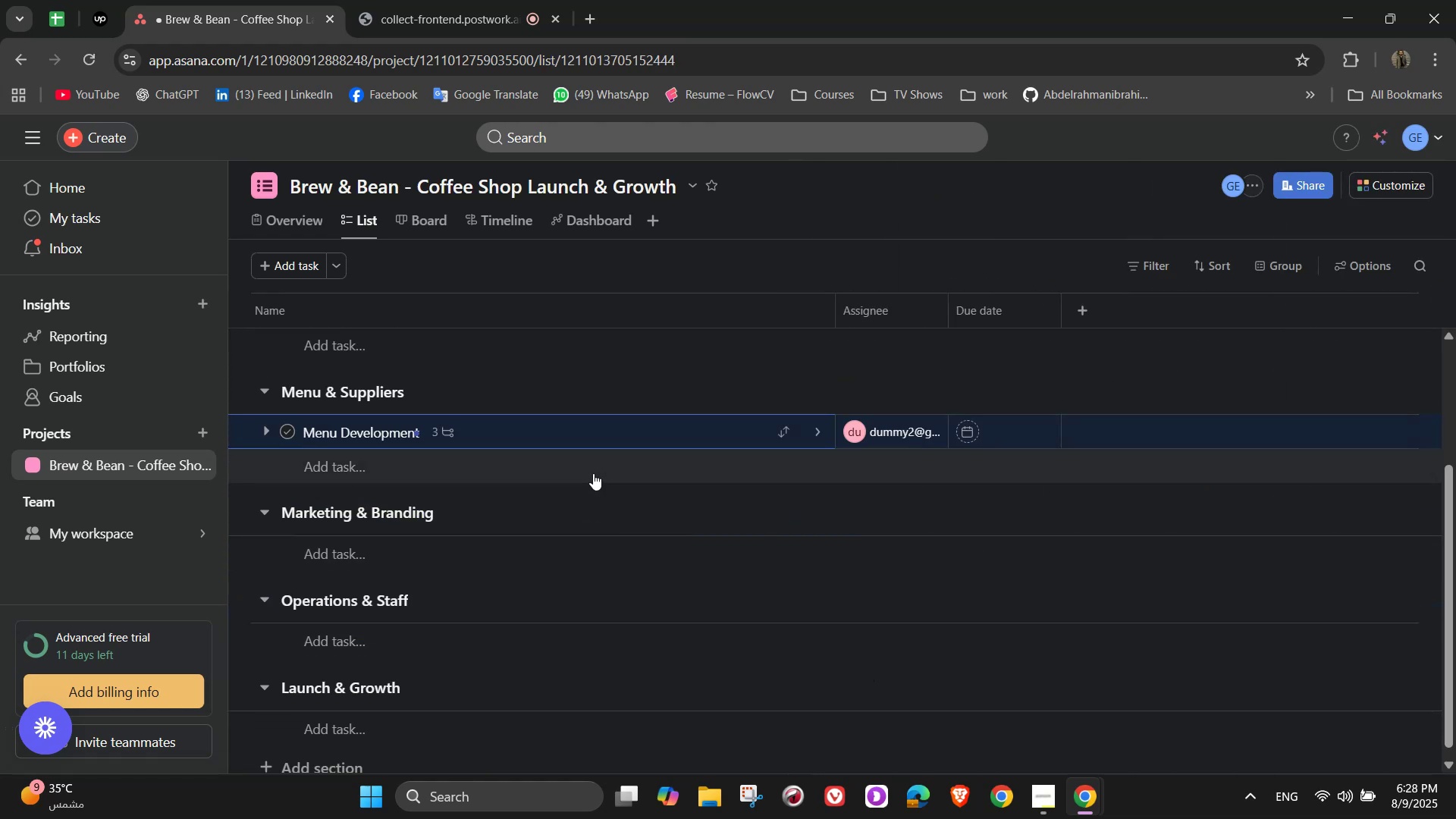 
left_click([593, 473])
 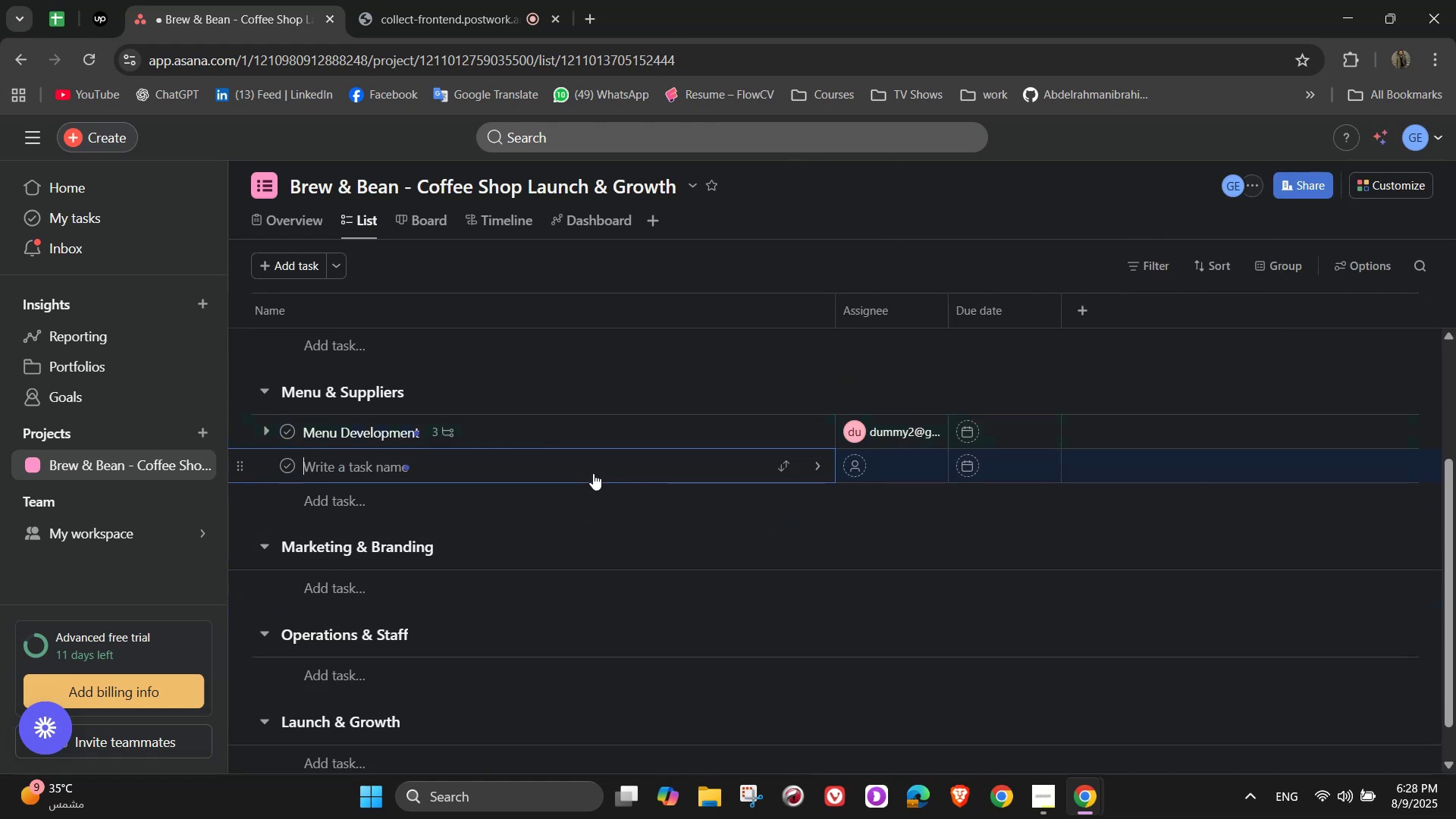 
type(Supplier Par)
 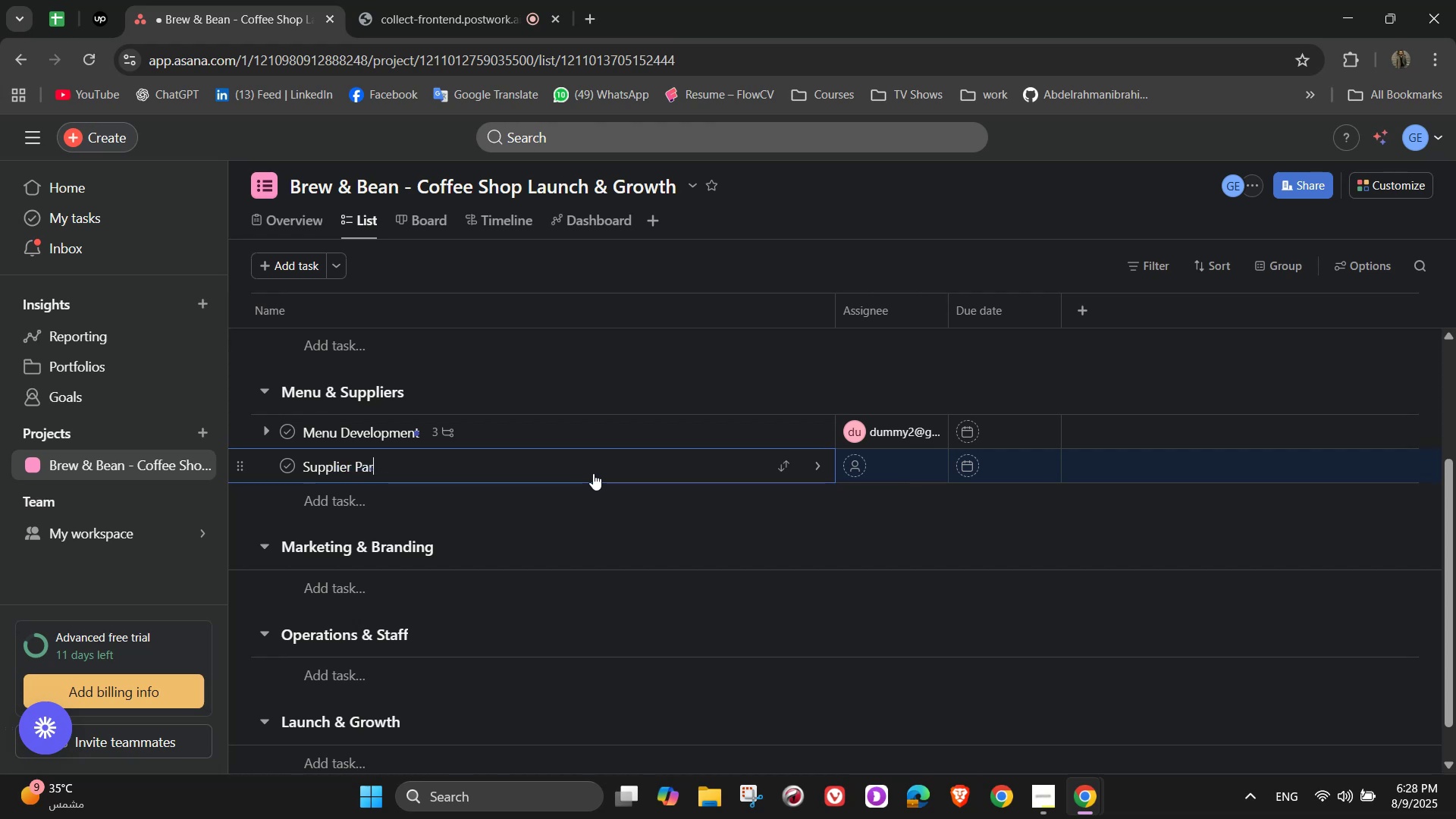 
wait(7.85)
 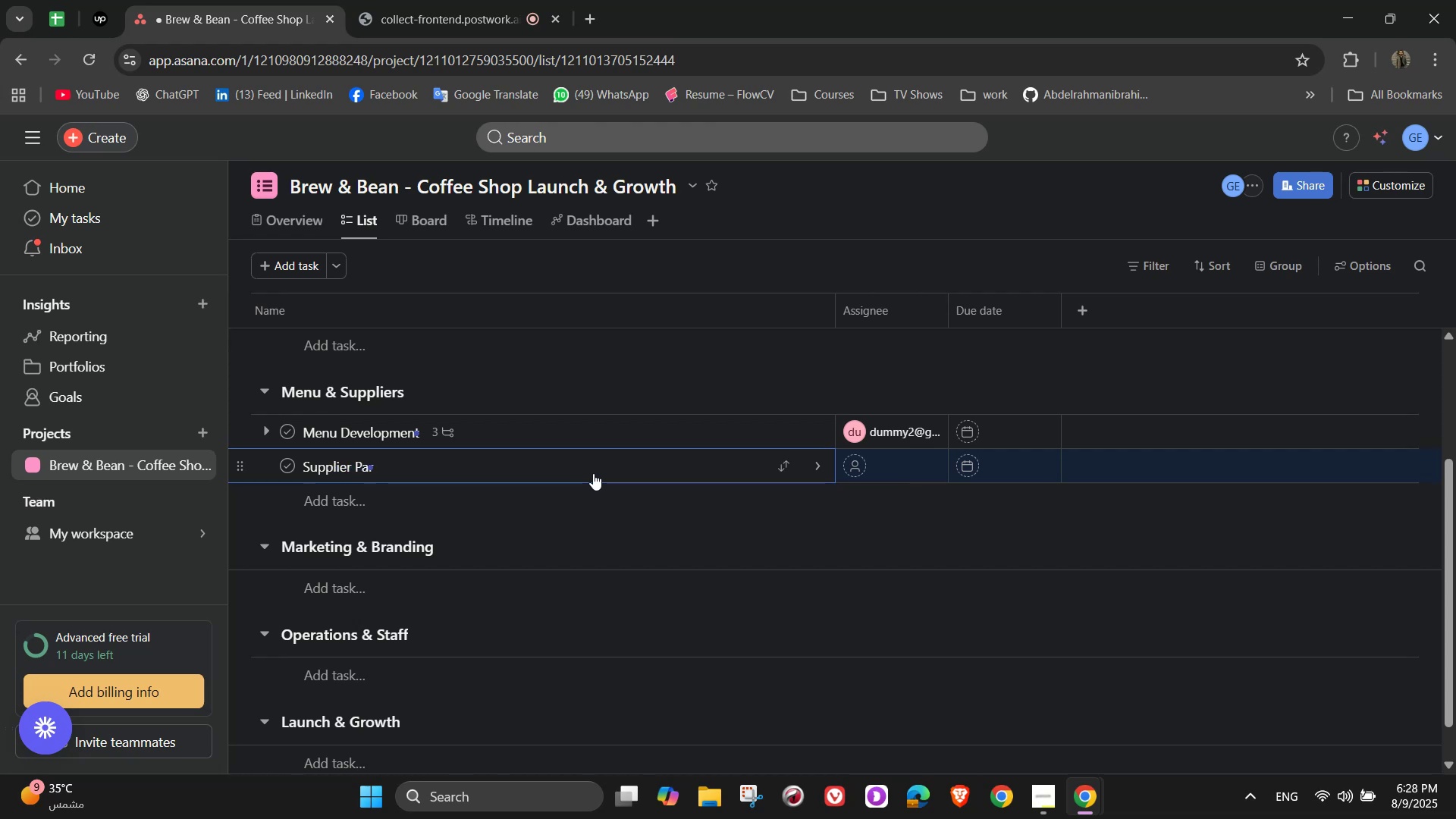 
type(tner)
 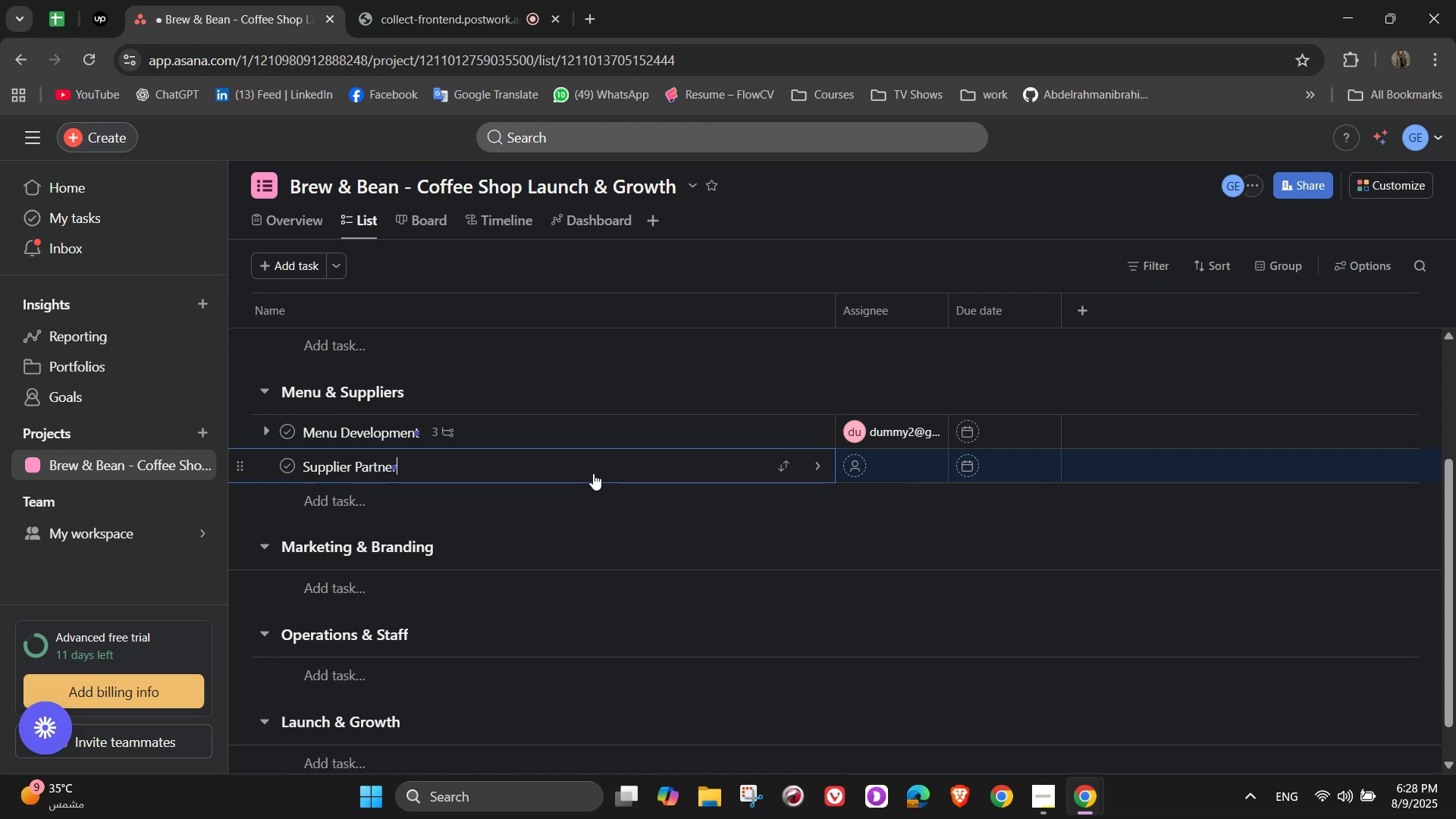 
wait(10.47)
 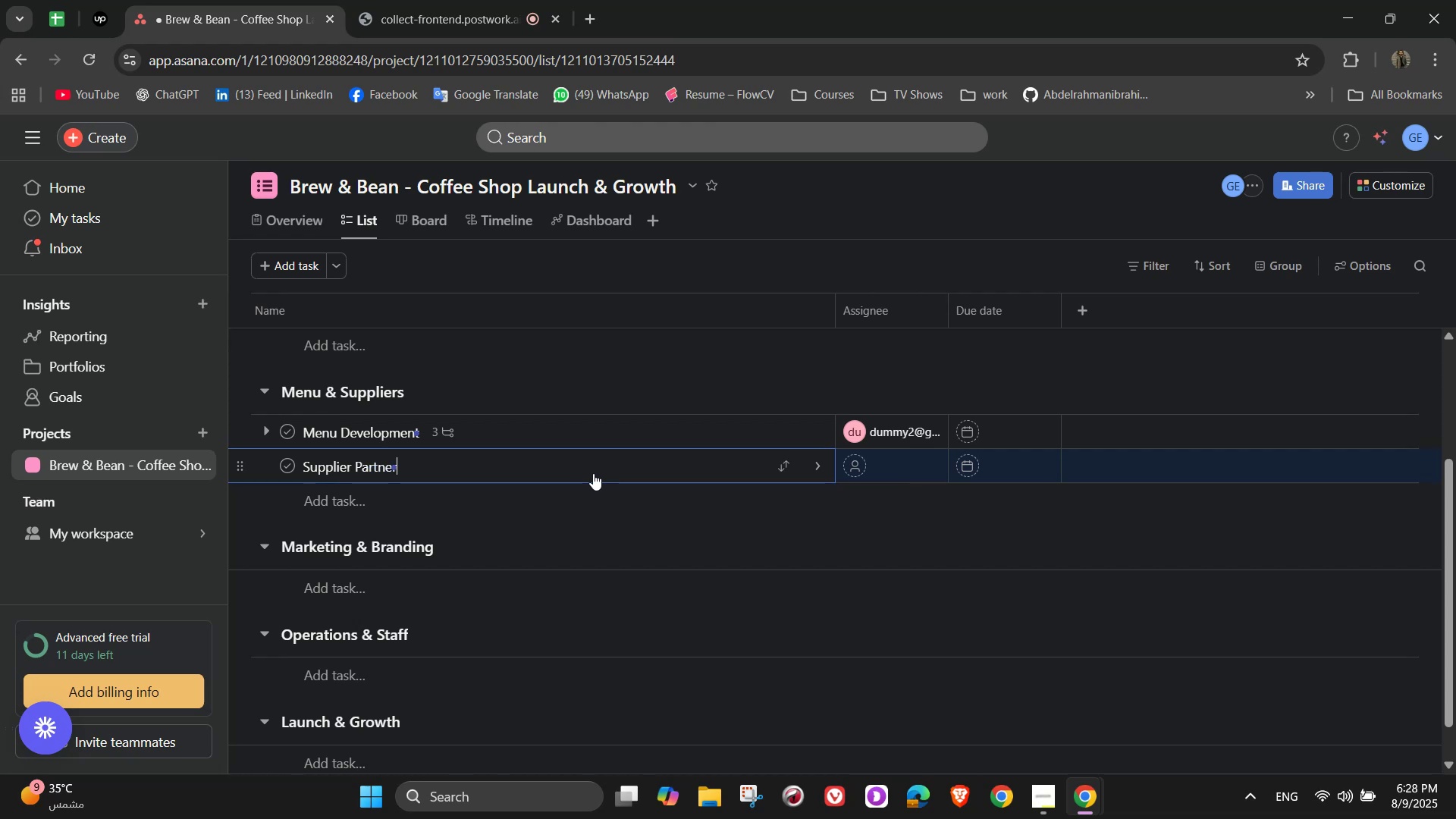 
type(ships )
 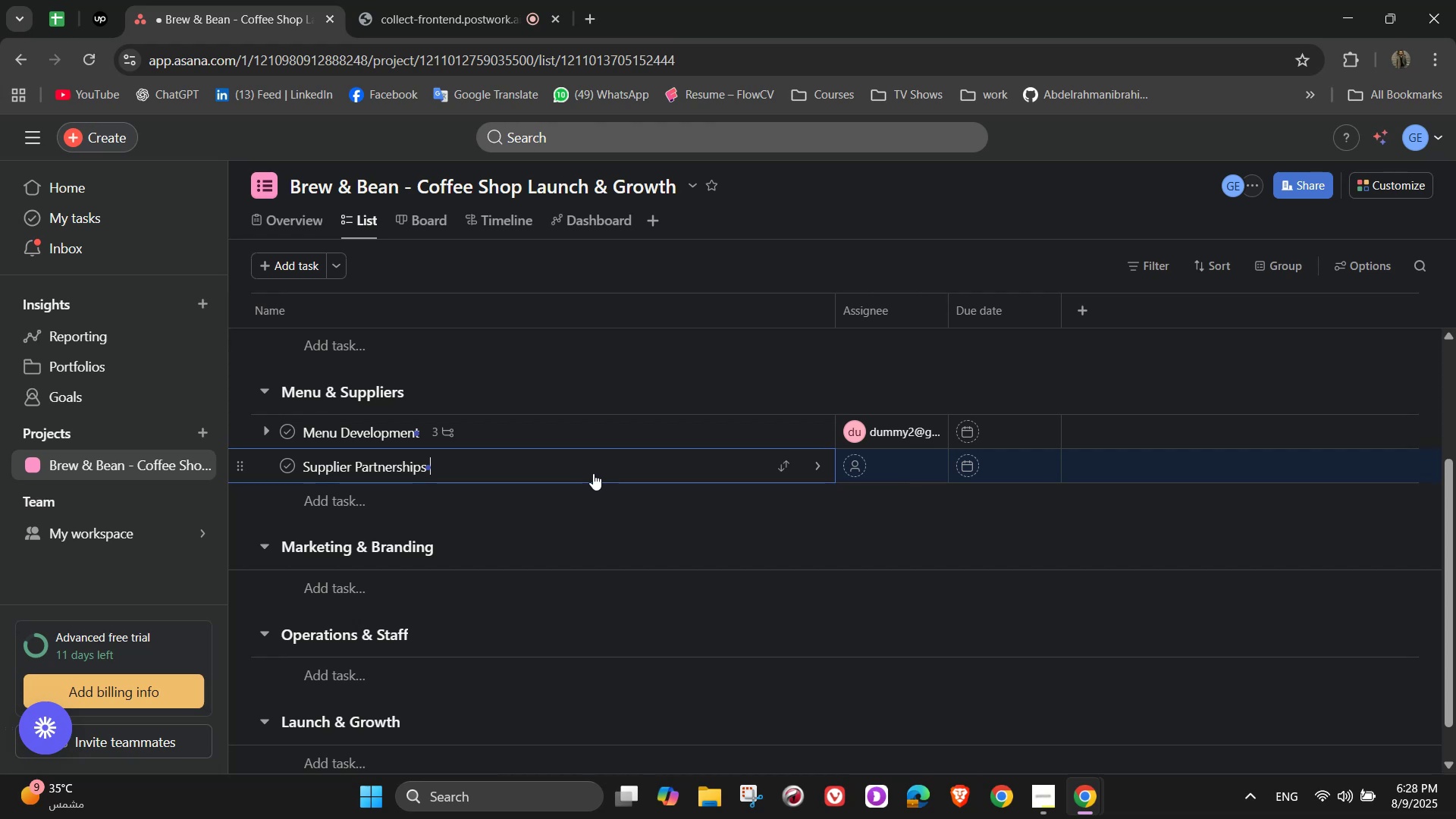 
wait(10.36)
 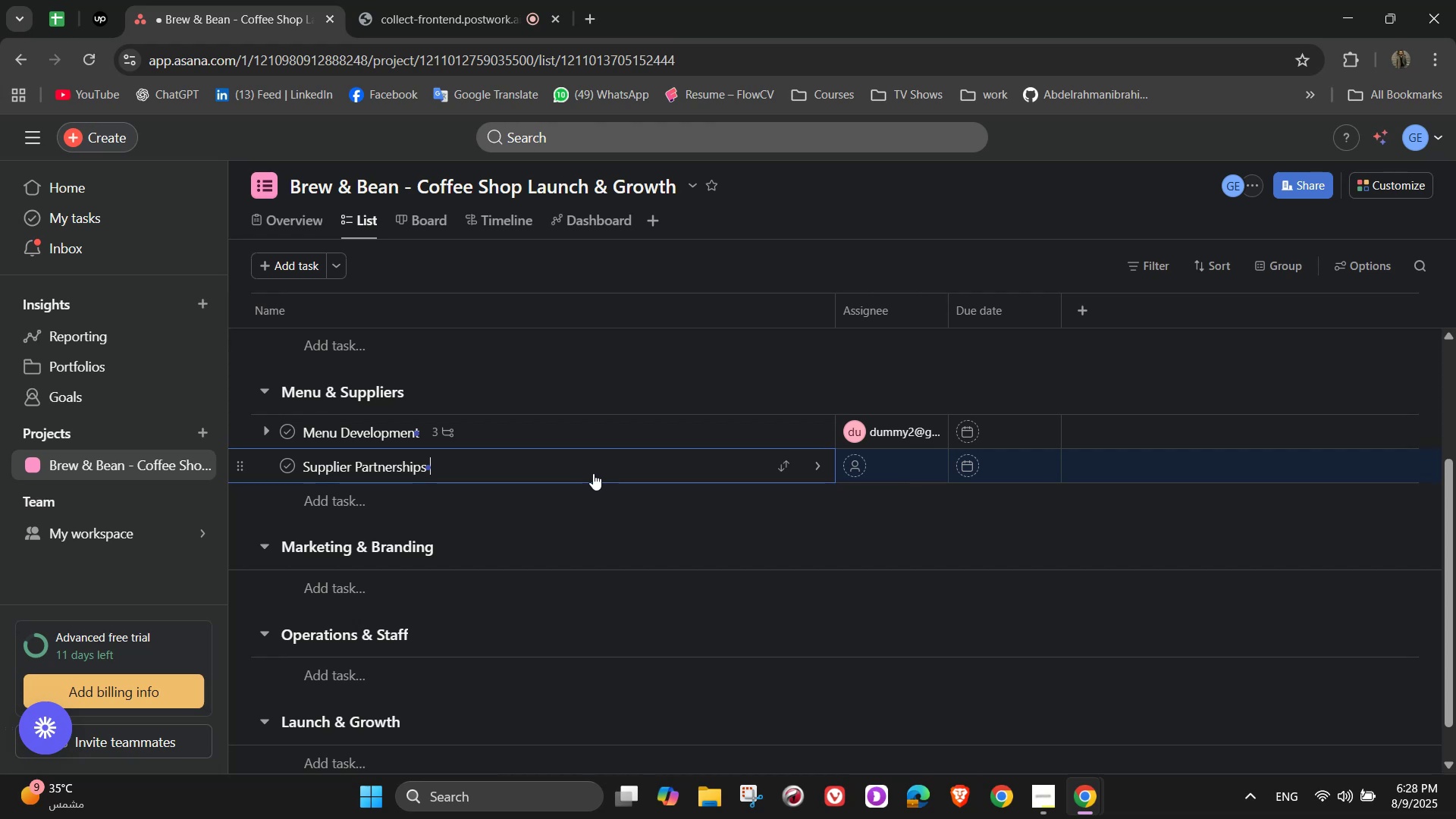 
left_click([822, 475])
 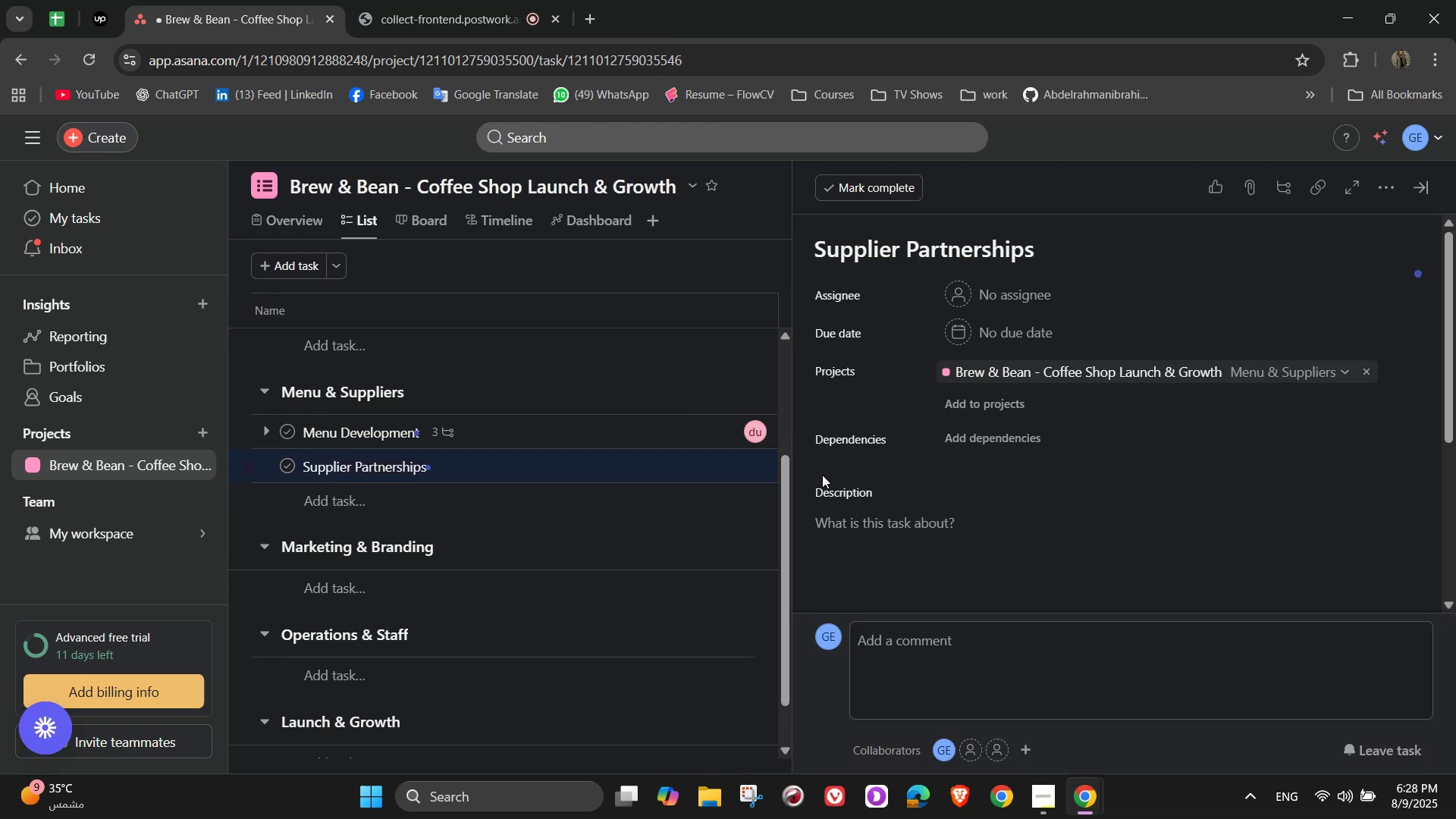 
left_click([992, 303])
 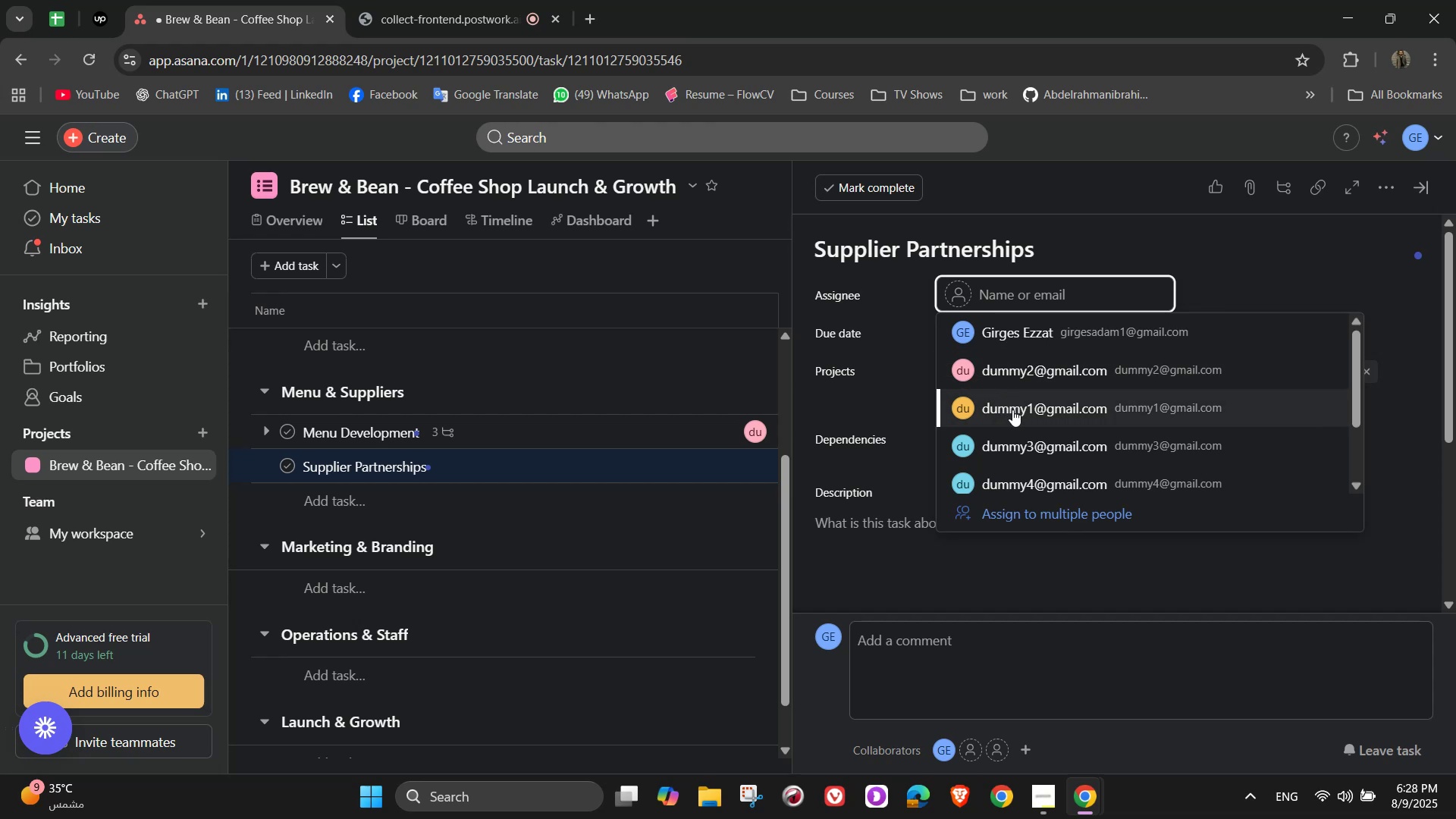 
left_click([1009, 411])
 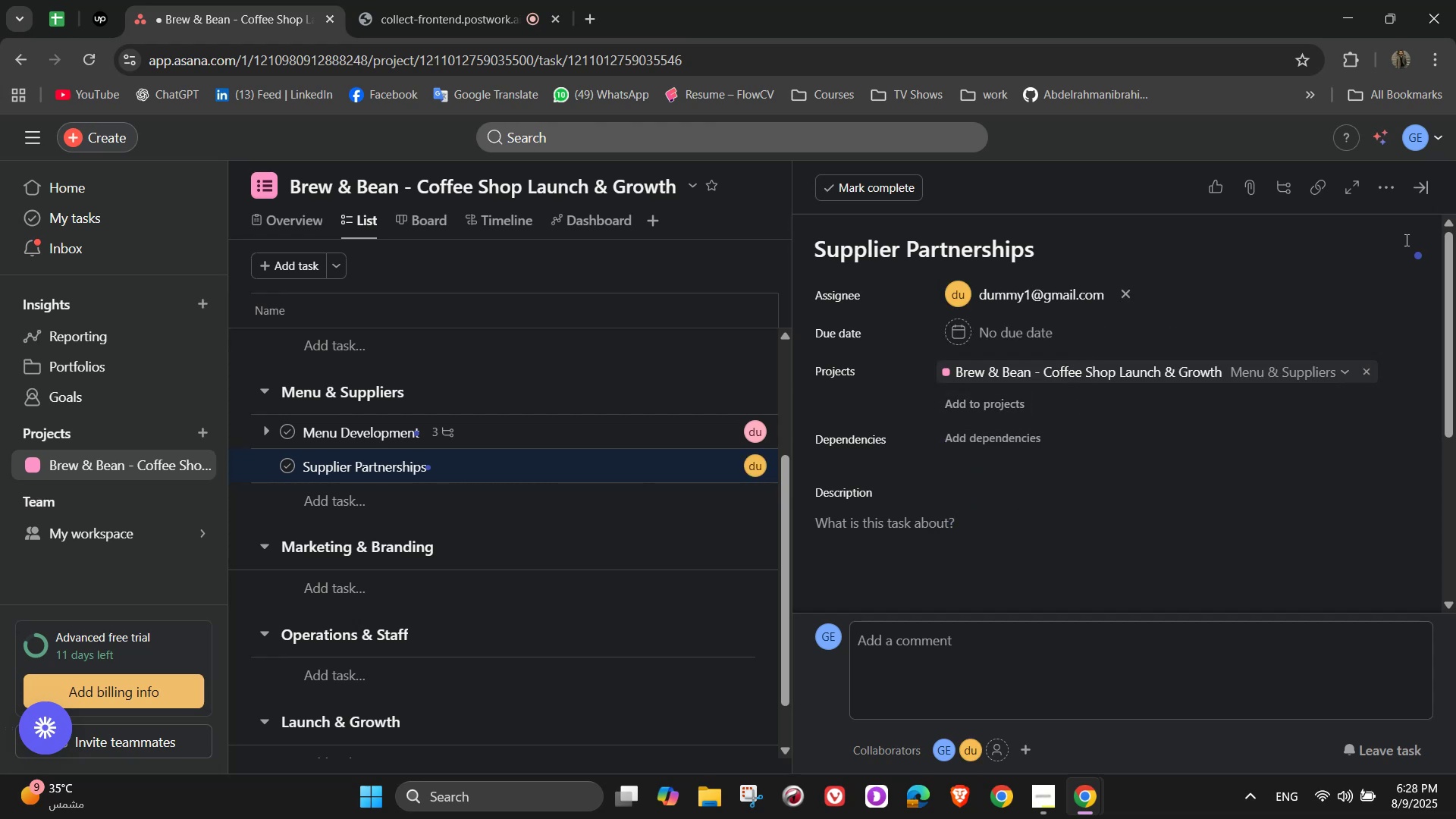 
scroll: coordinate [1005, 639], scroll_direction: down, amount: 1.0
 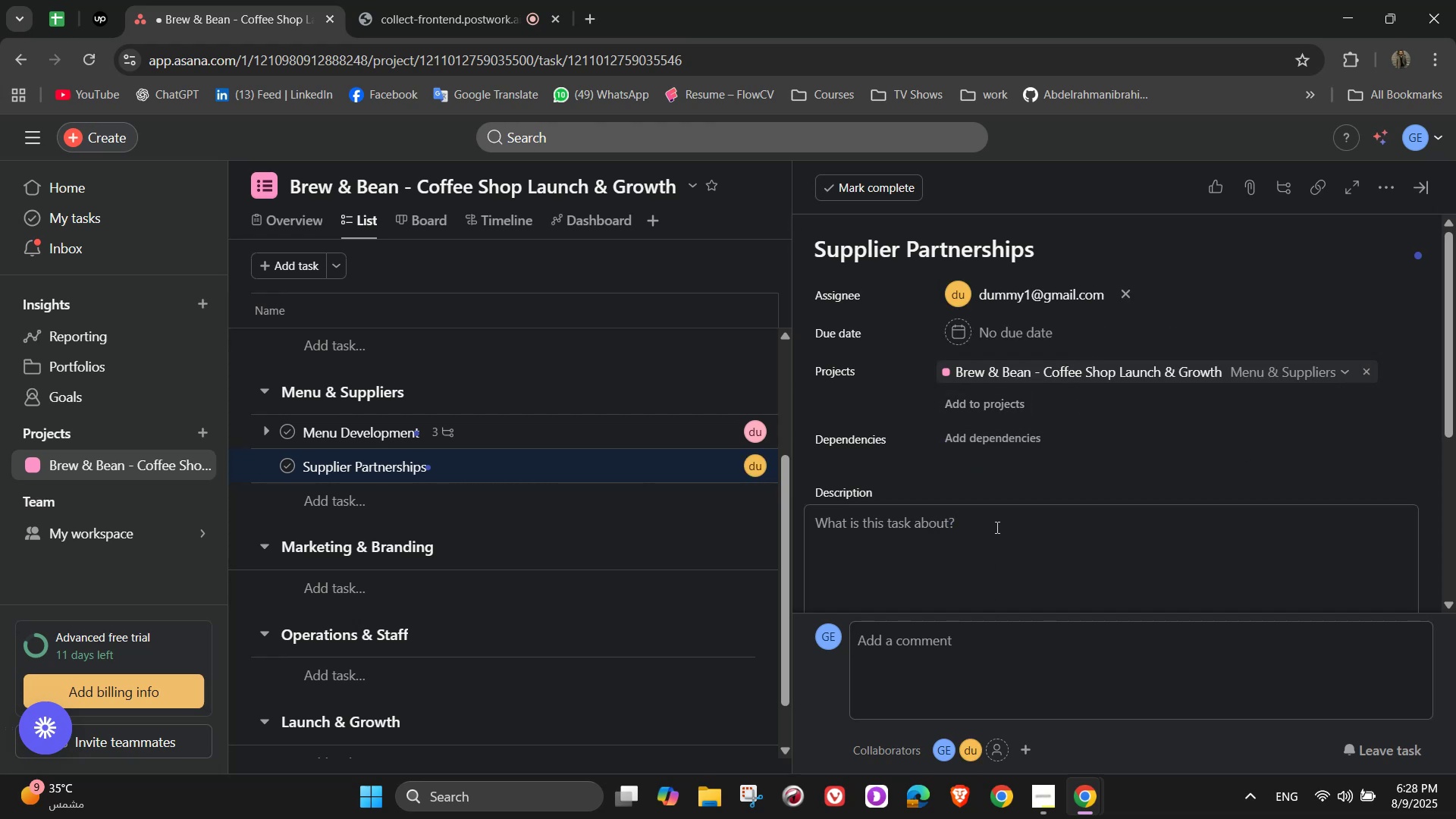 
left_click([996, 527])
 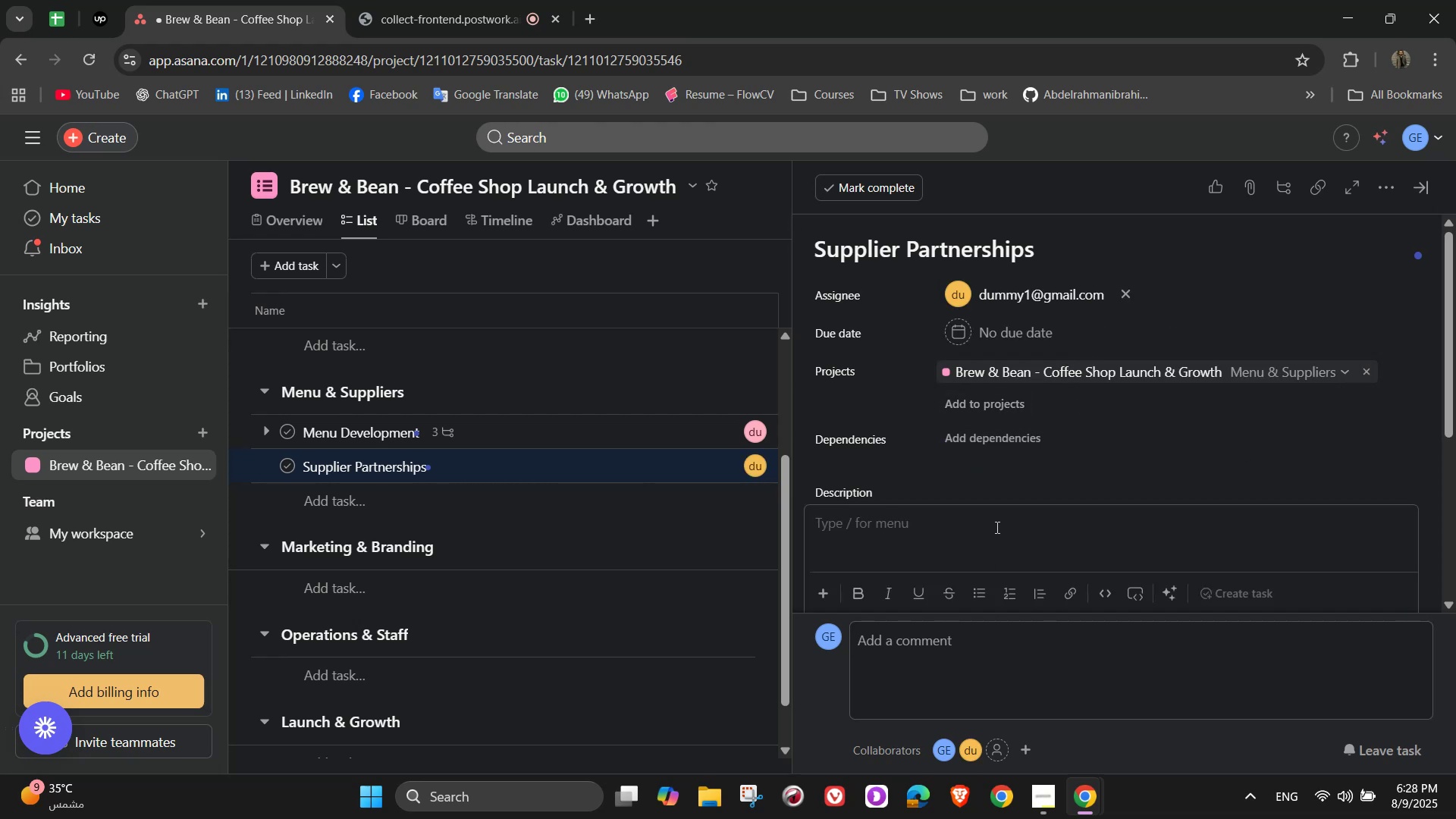 
type(Source beans, milk, pastries, and other ingredients)
 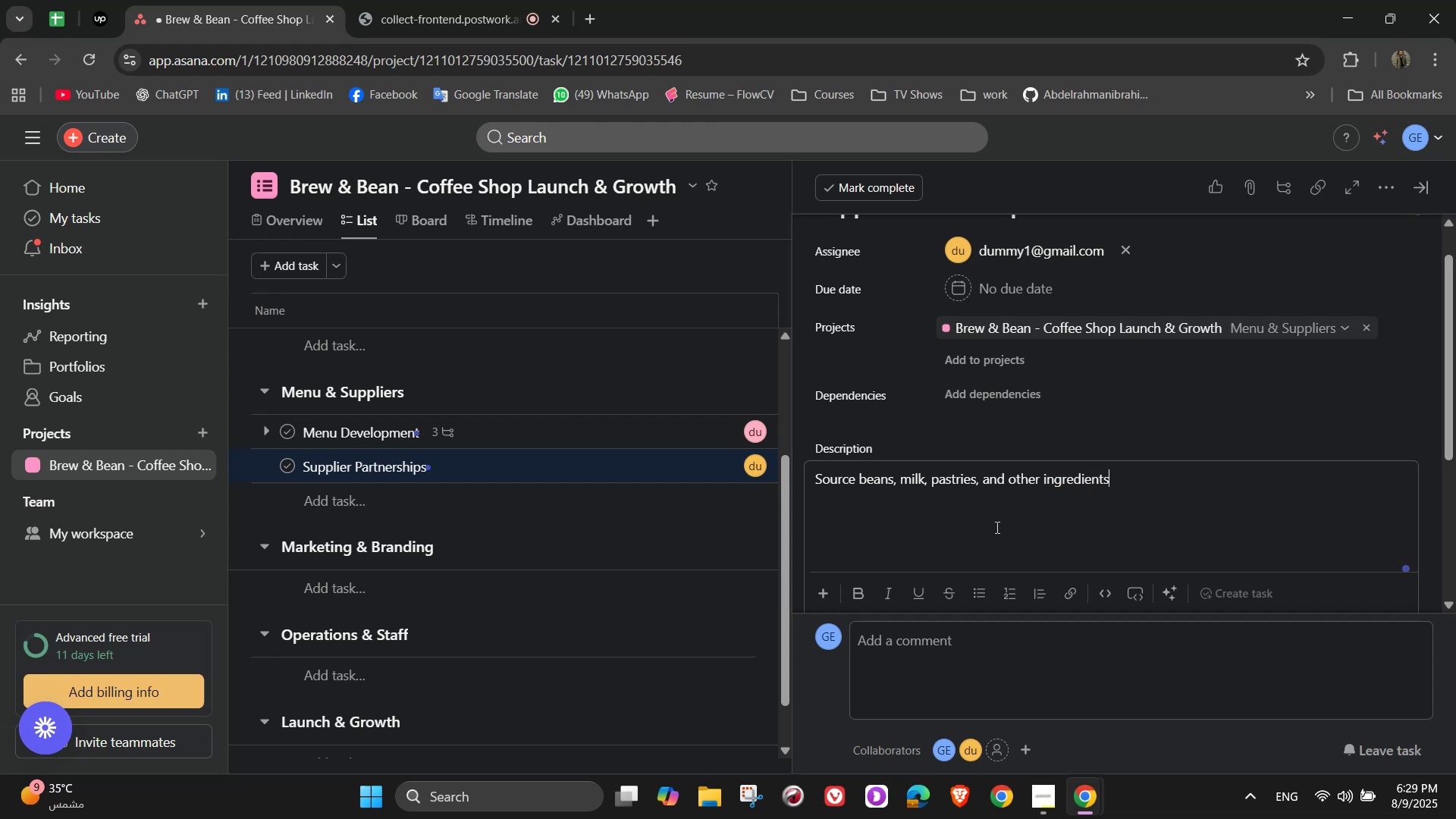 
scroll: coordinate [1021, 460], scroll_direction: down, amount: 4.0
 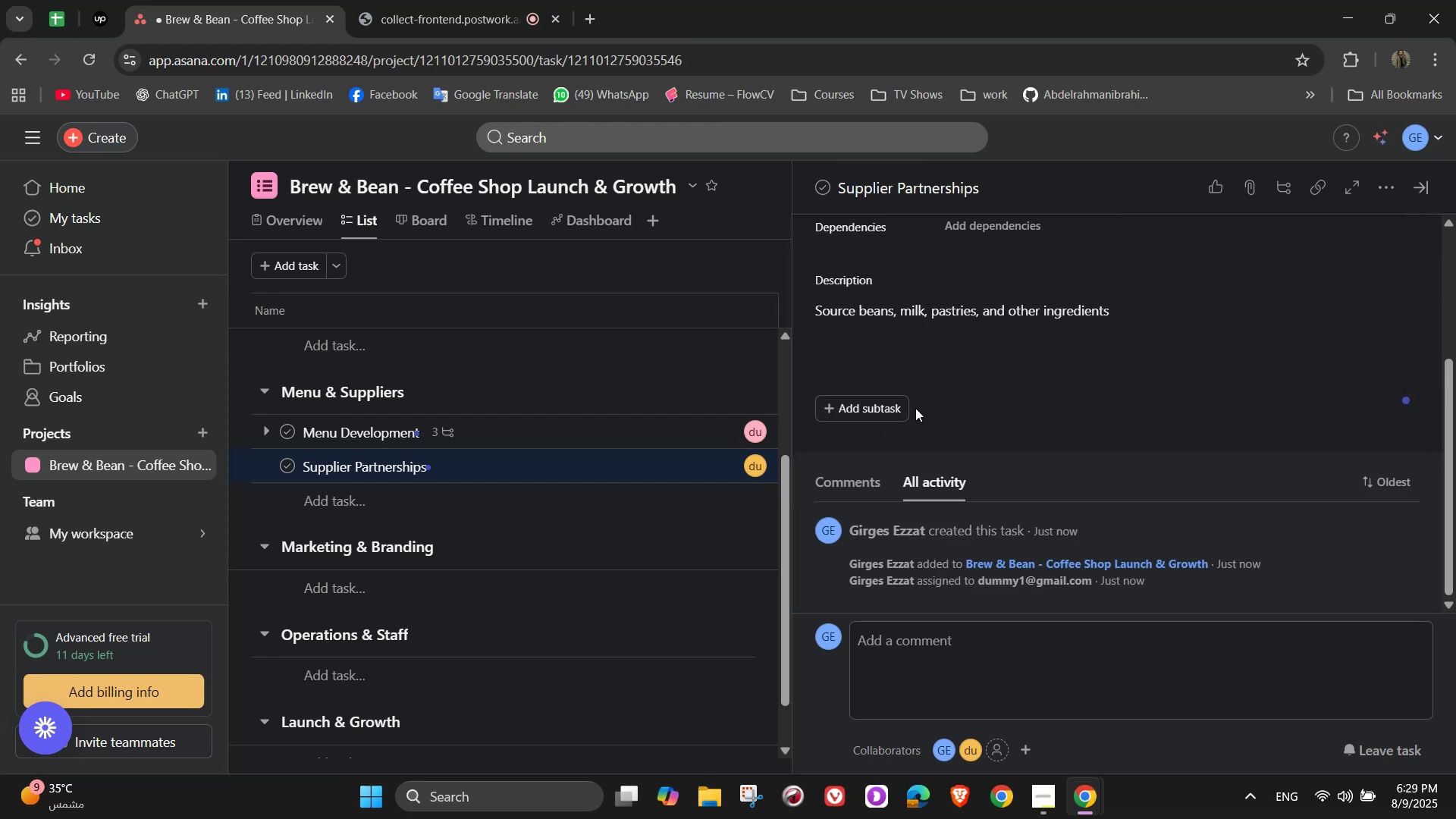 
double_click([877, 408])
 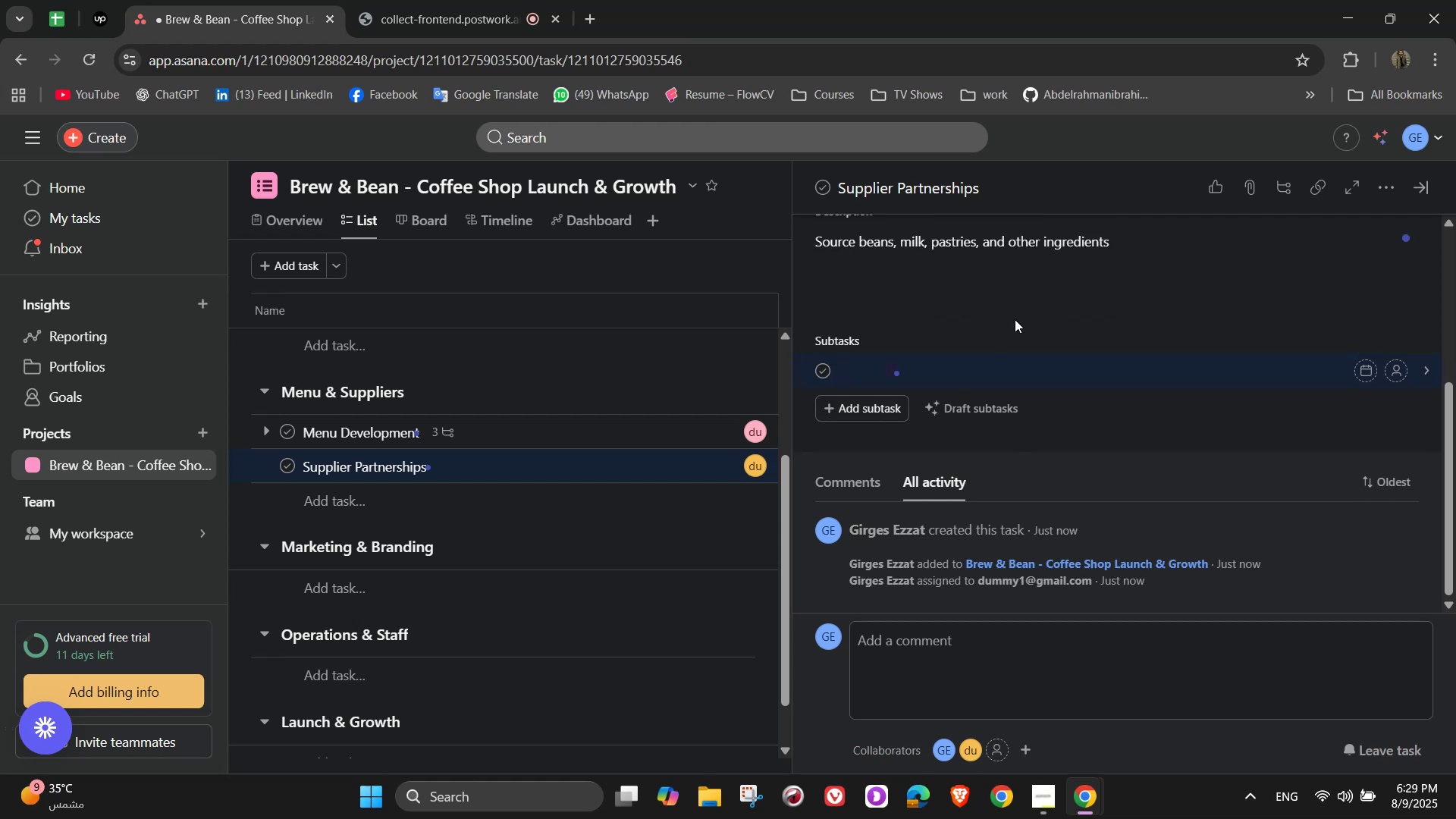 
type(Contr)
key(Backspace)
key(Backspace)
type(tact multiple vendors)
 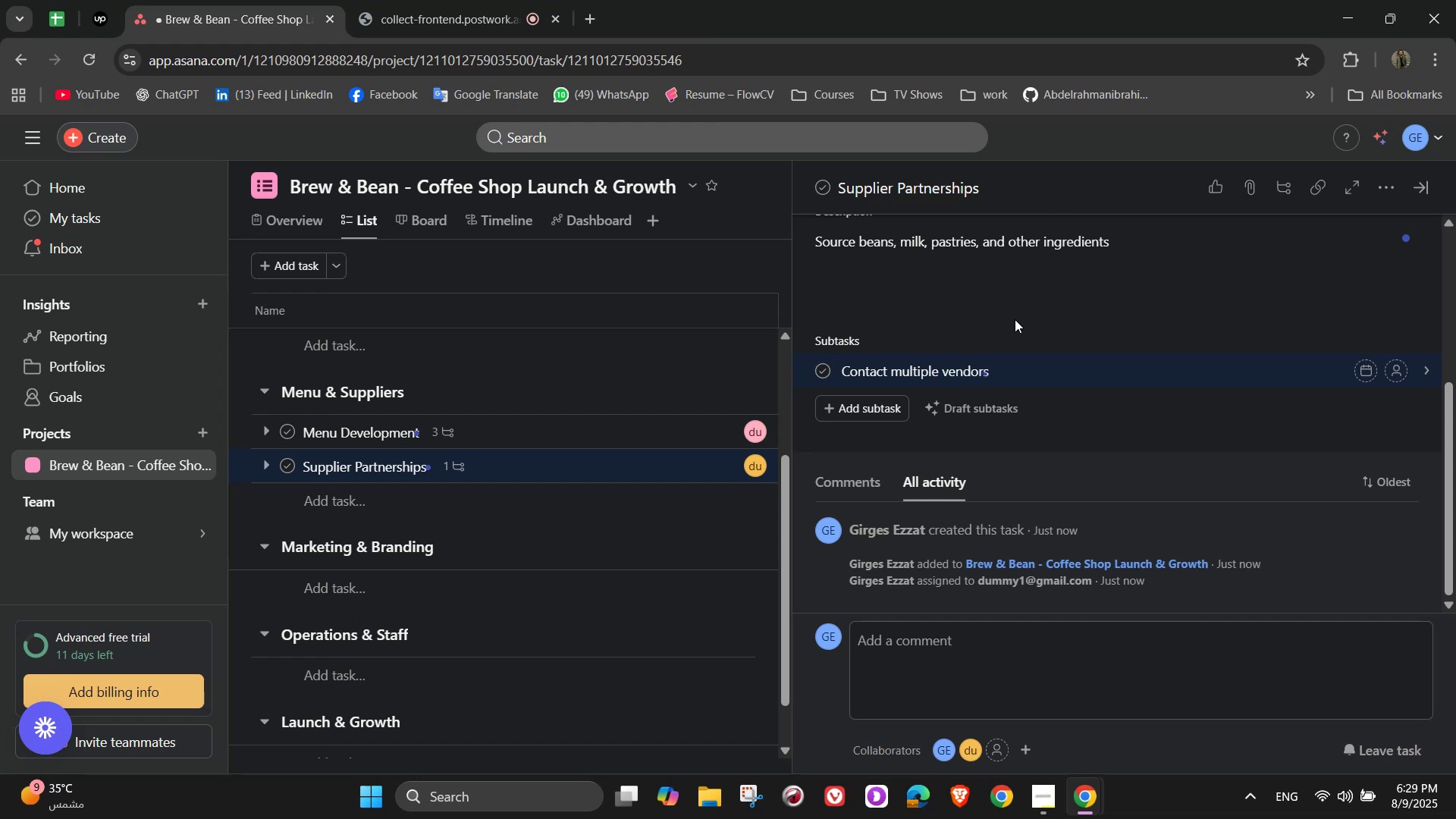 
key(Enter)
 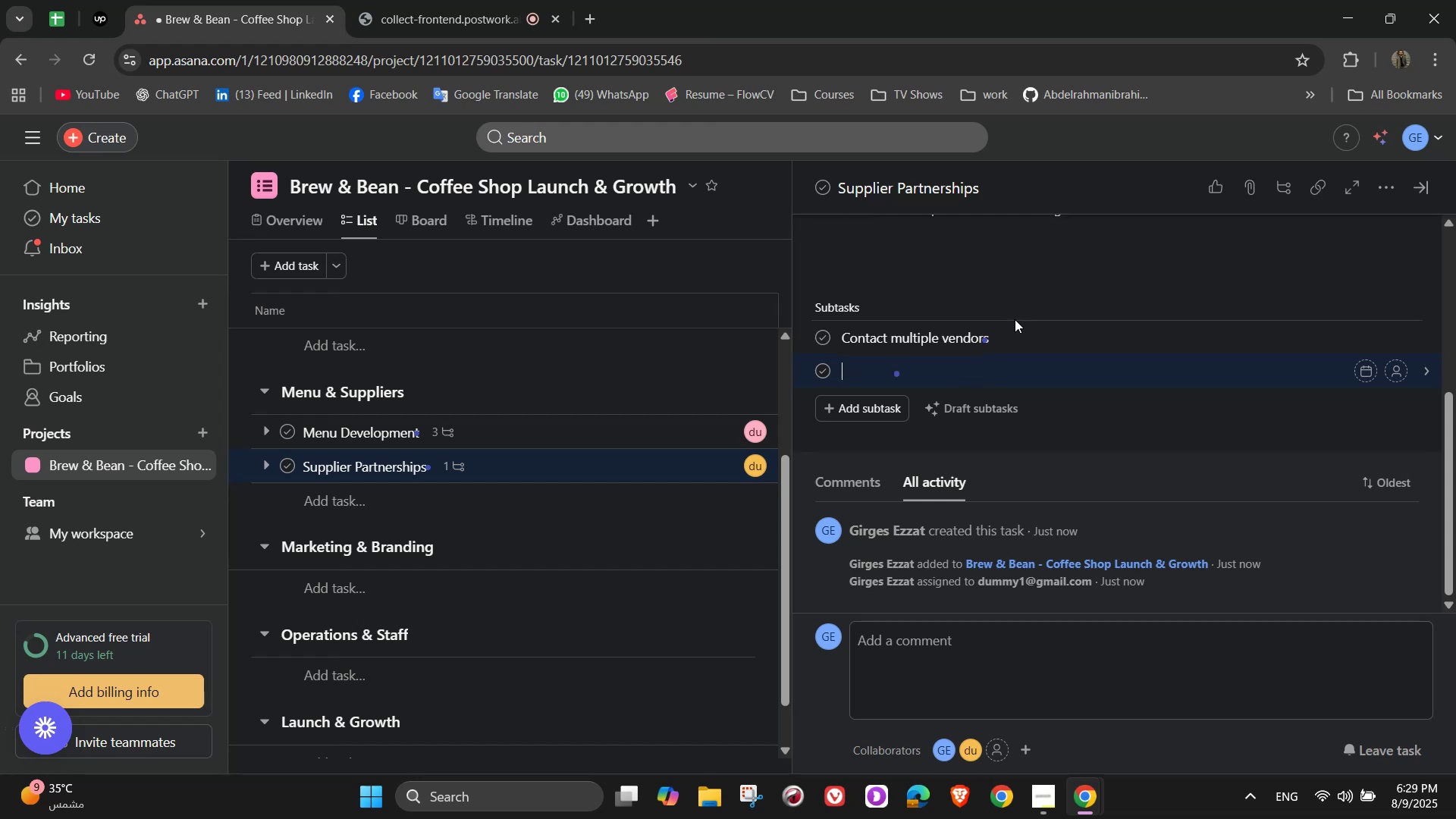 
type(Negotiate pricing)
 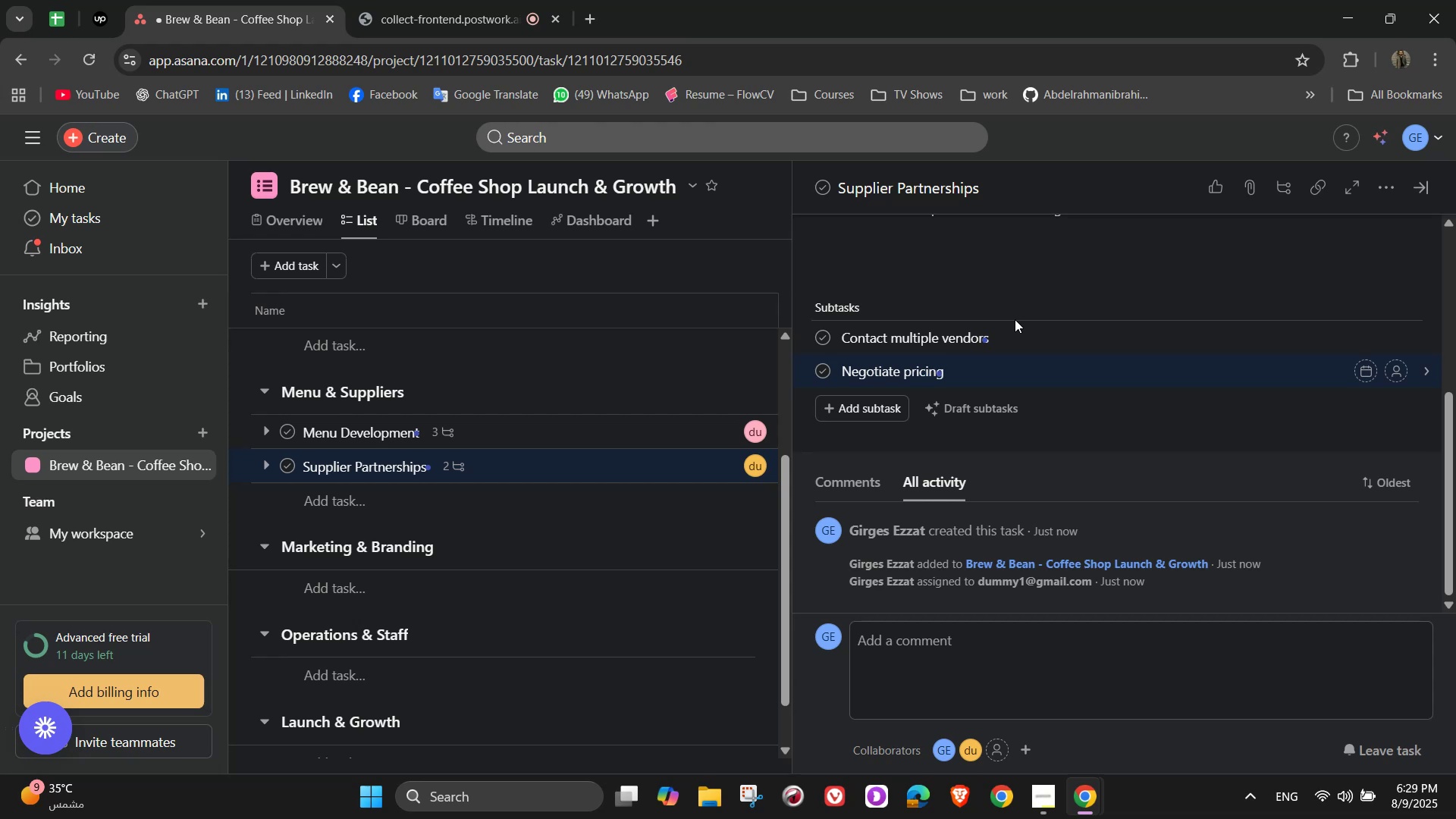 
key(Enter)
 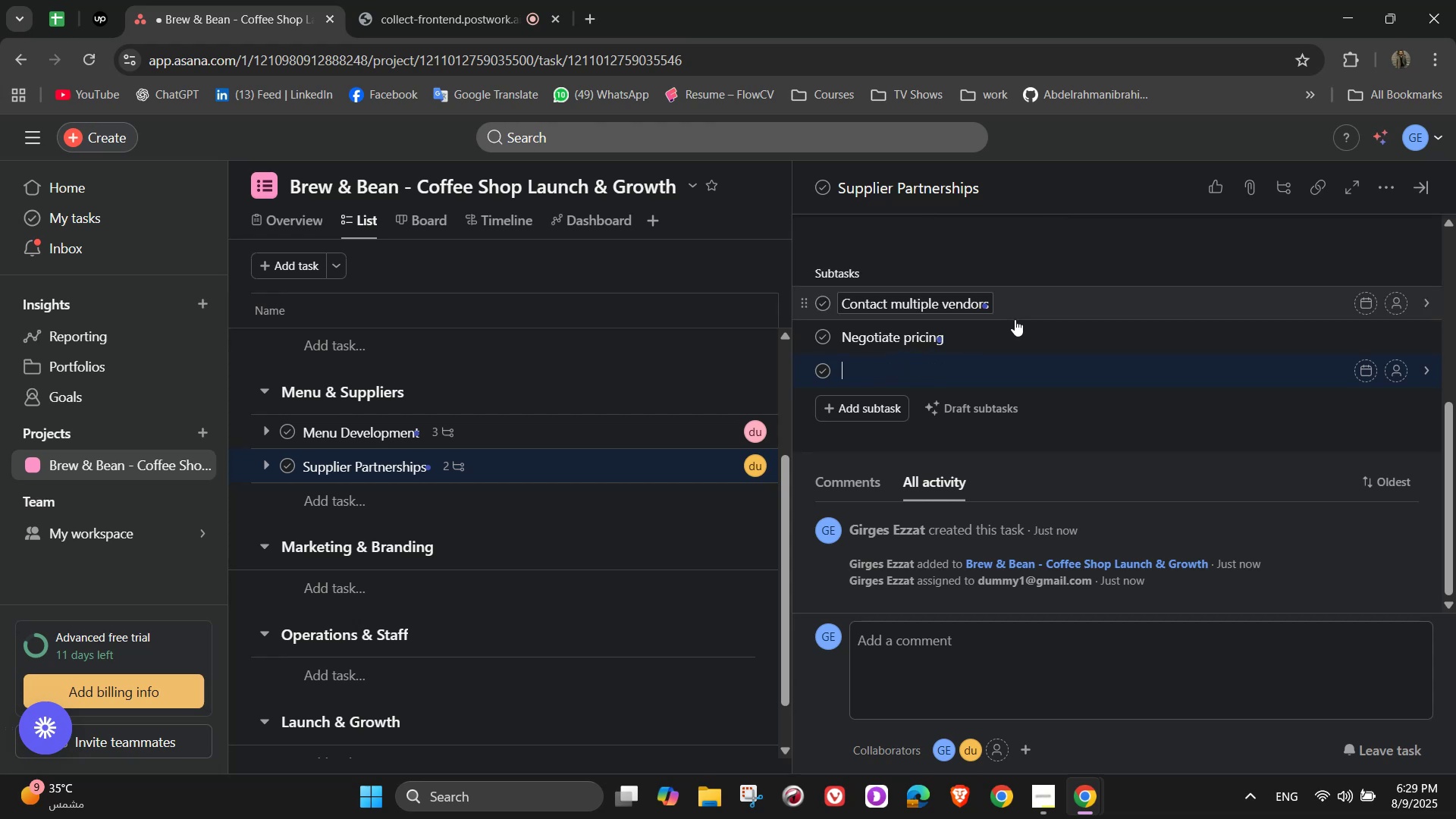 
type(Sign supply )
 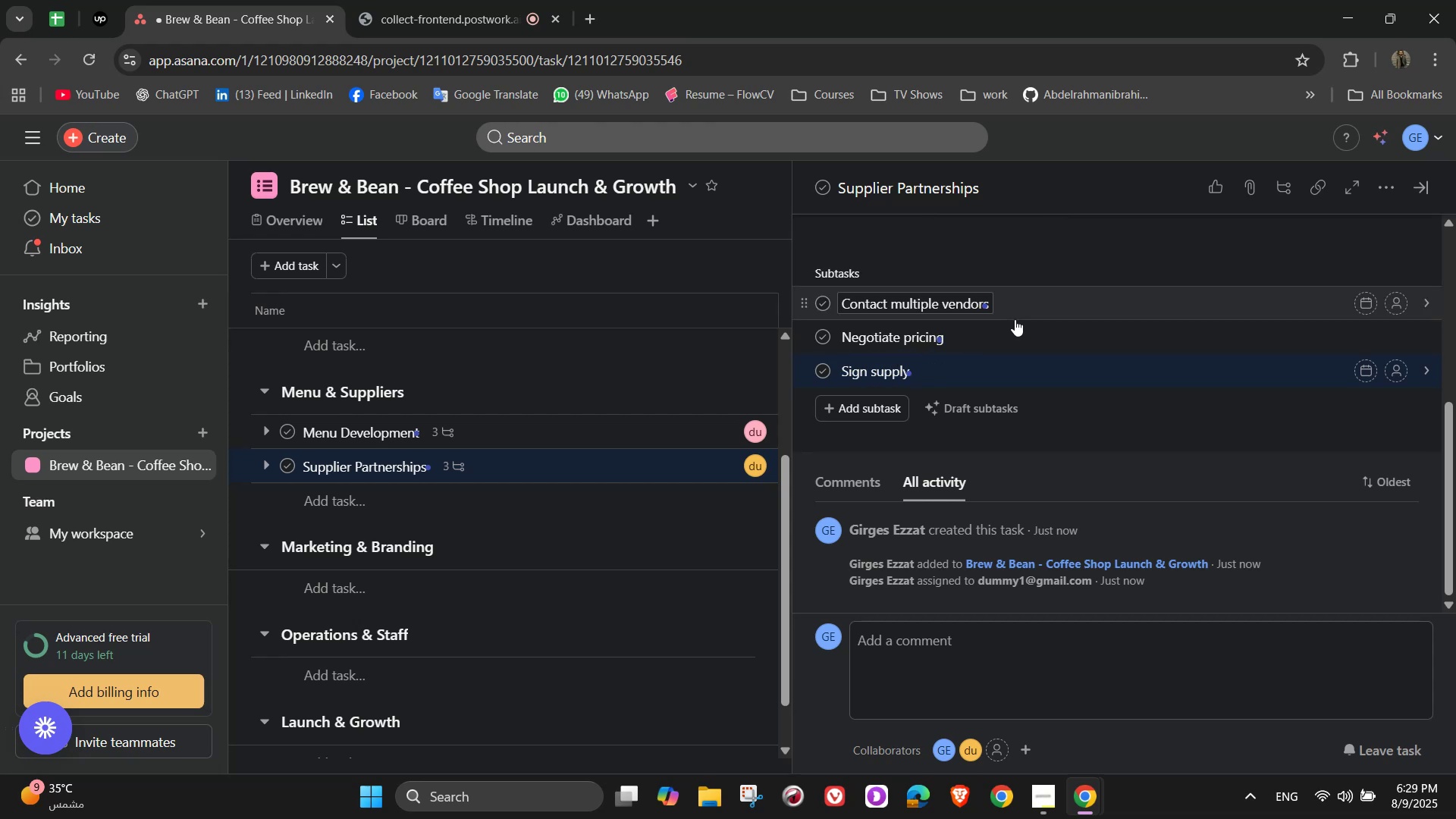 
type(contracts)
 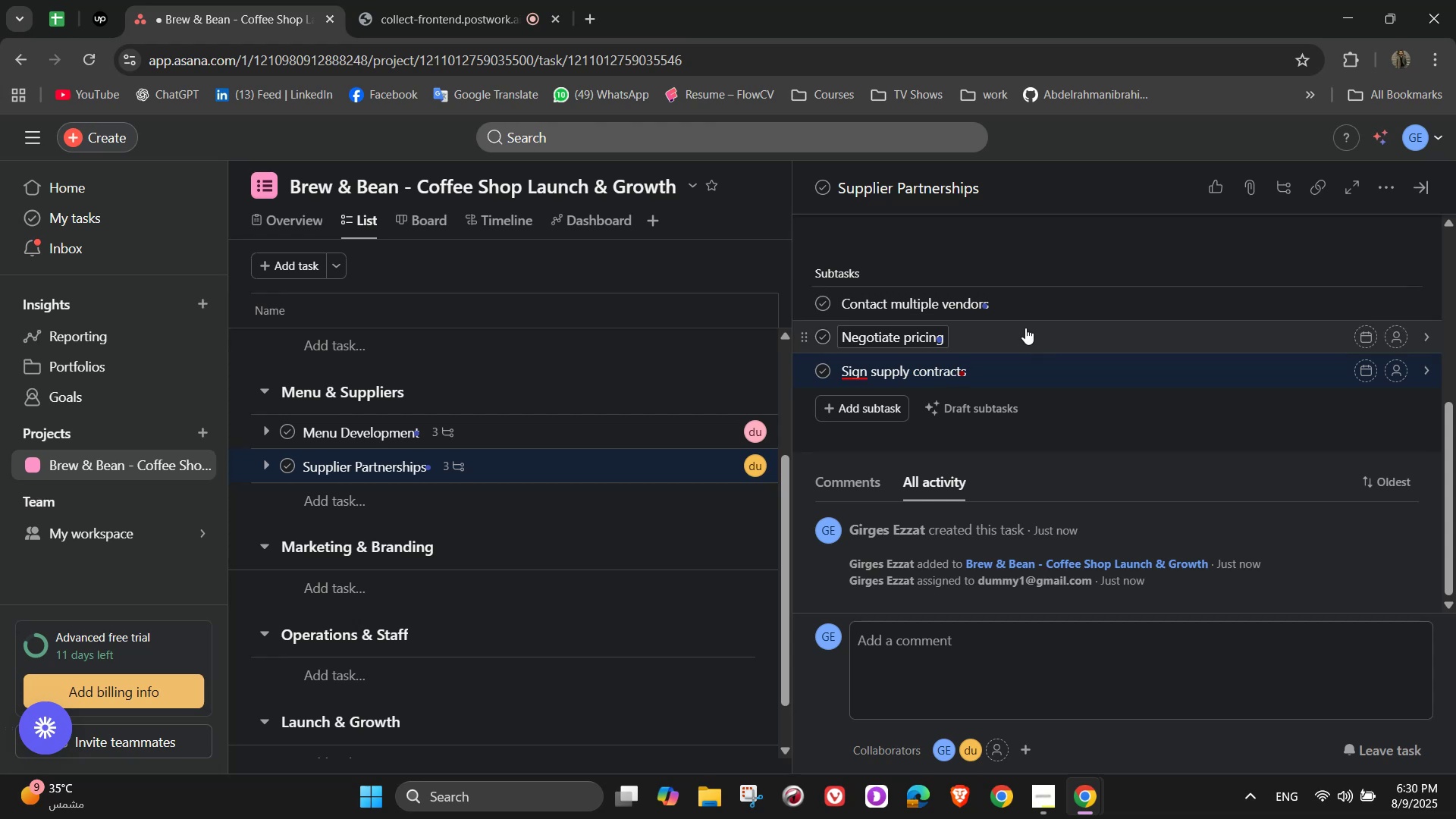 
wait(8.14)
 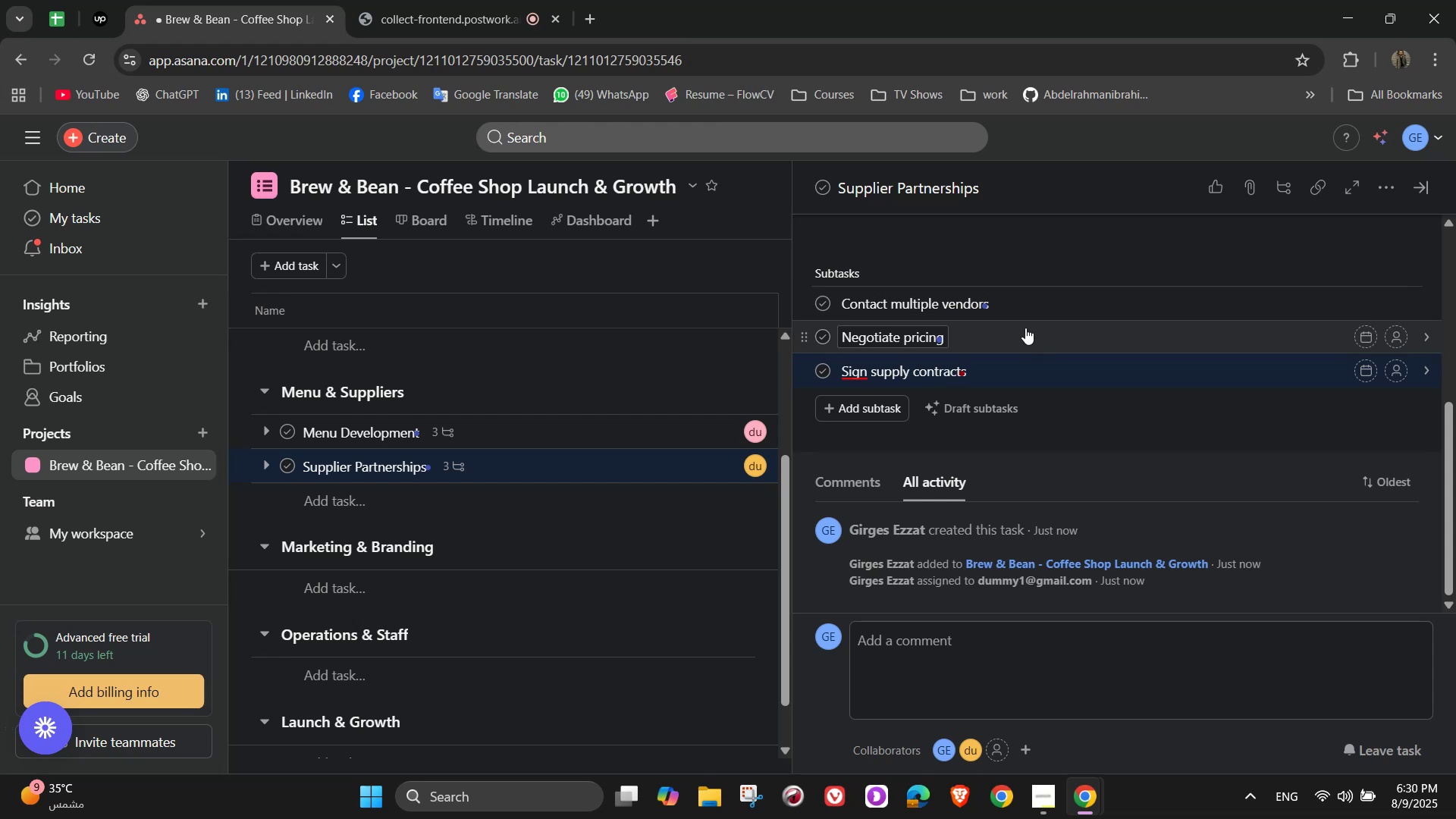 
scroll: coordinate [992, 428], scroll_direction: up, amount: 1.0
 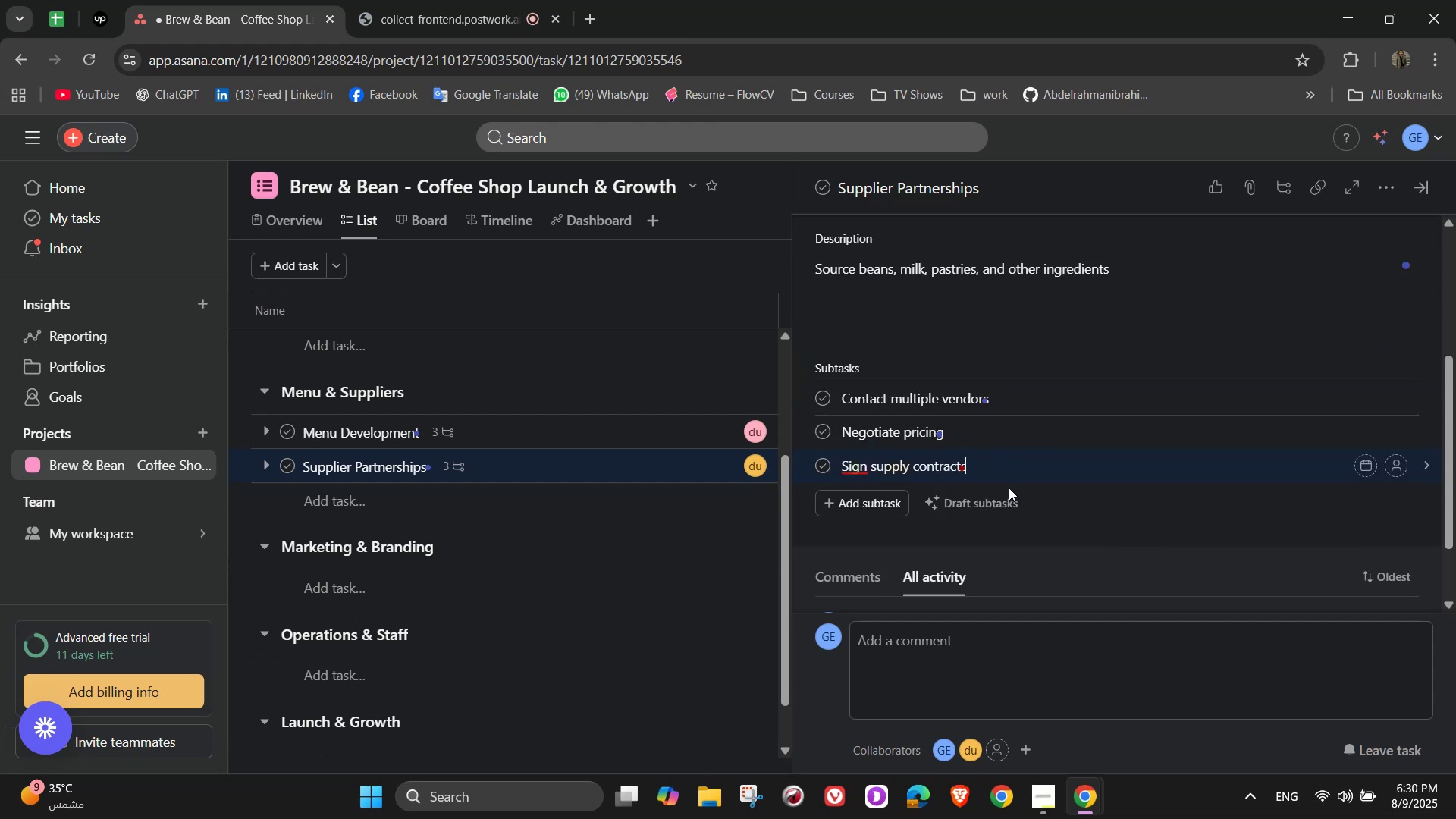 
mouse_move([1030, 511])
 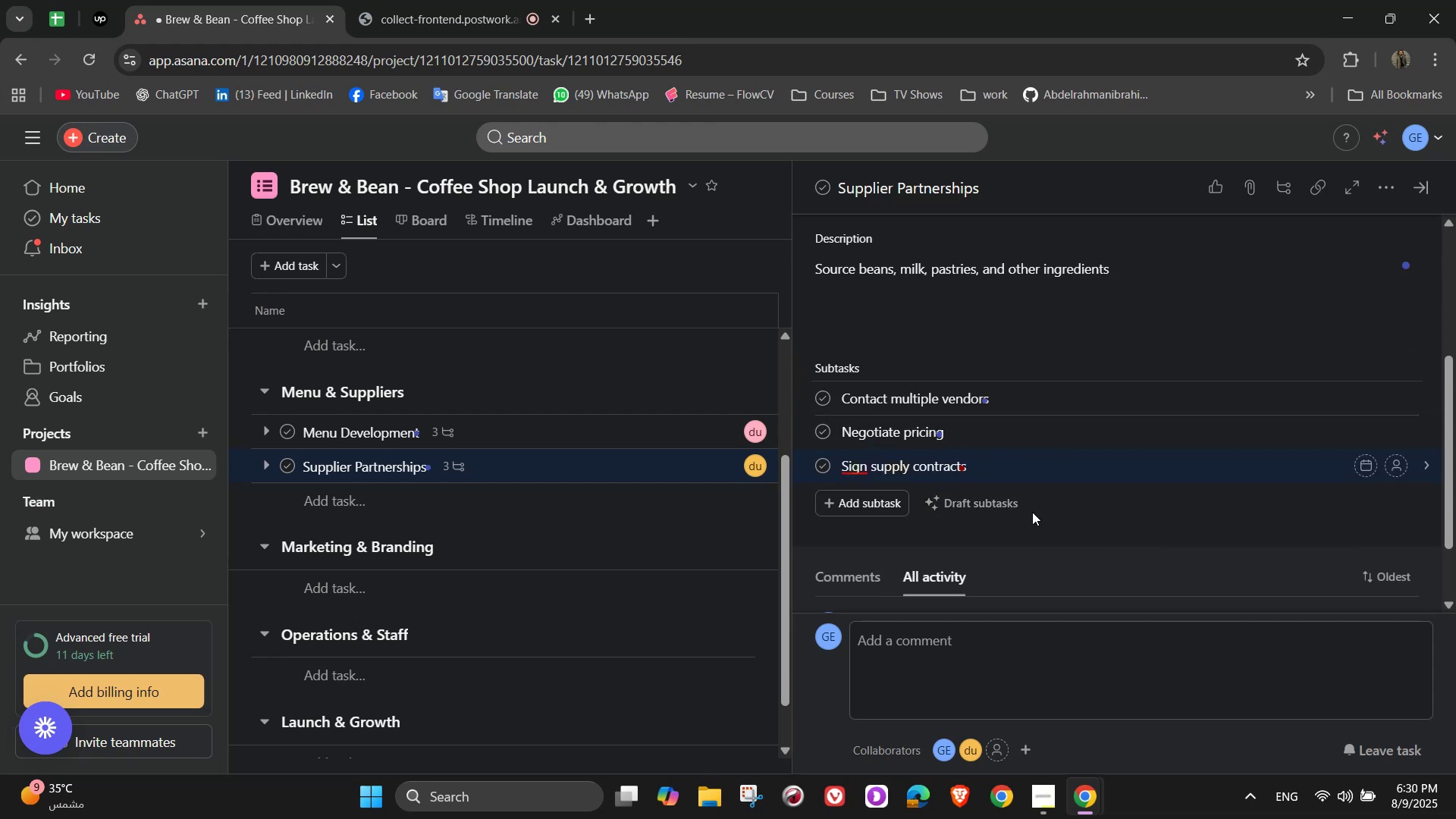 
scroll: coordinate [1034, 514], scroll_direction: up, amount: 2.0
 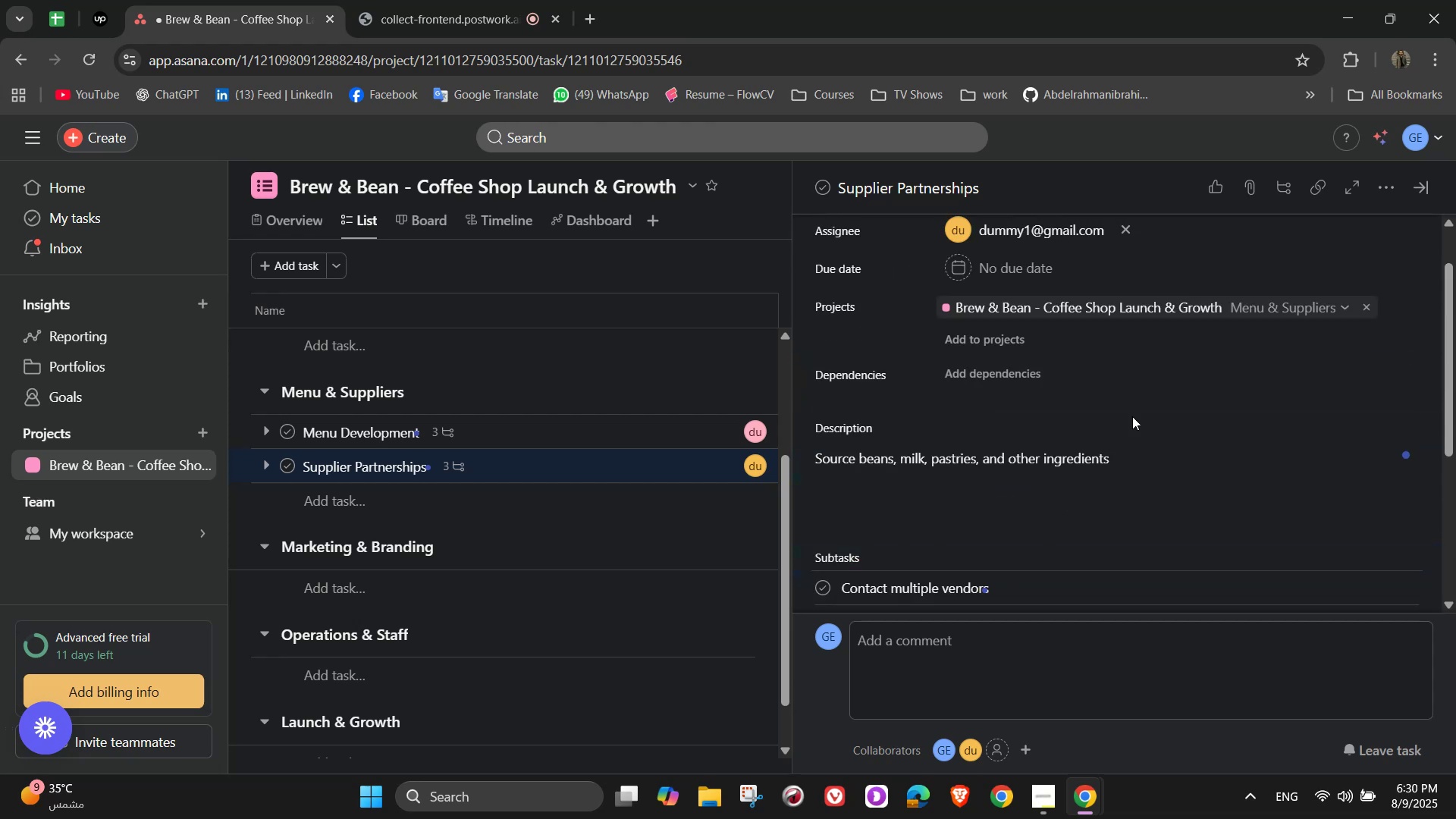 
left_click([1141, 408])
 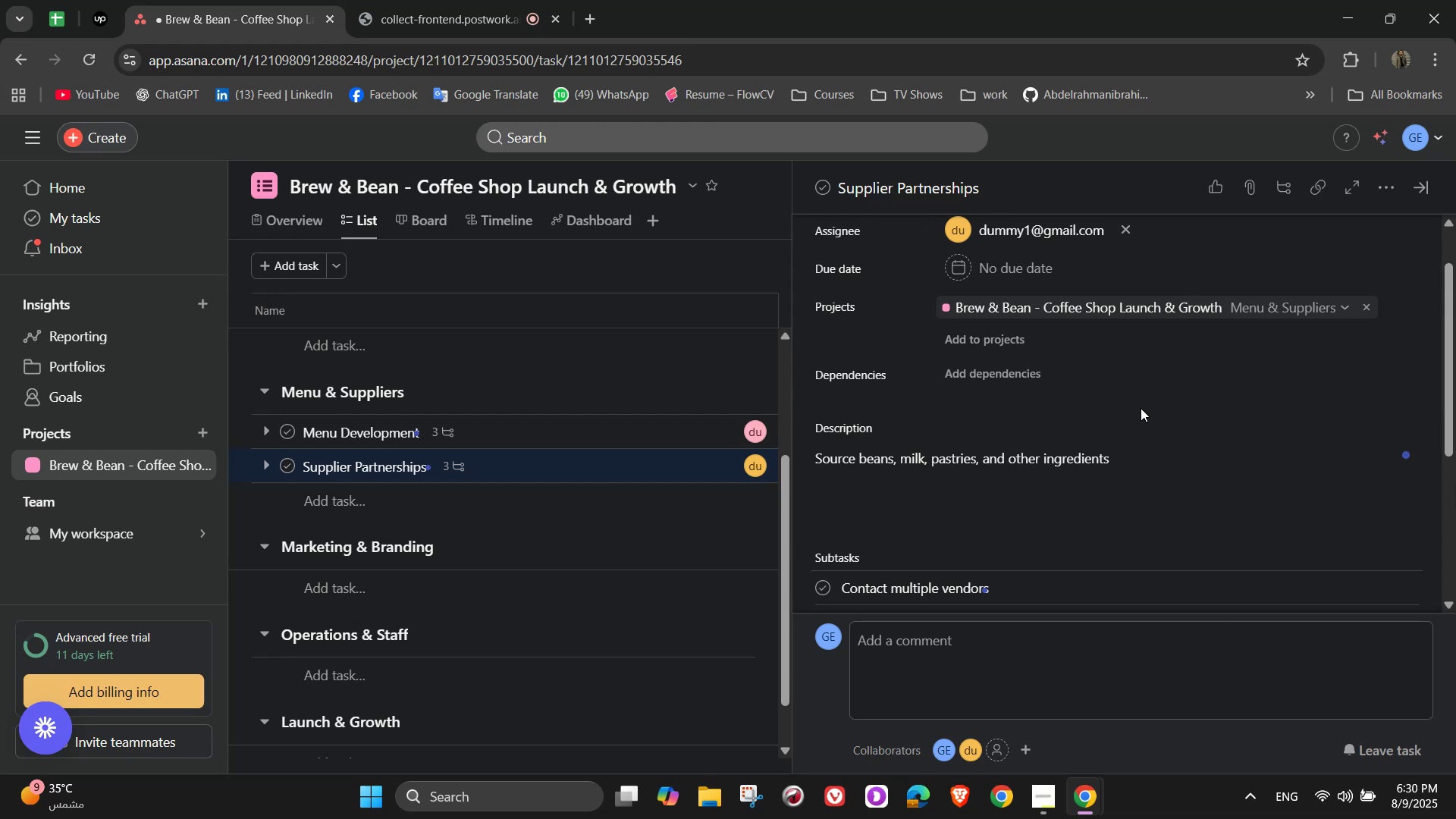 
scroll: coordinate [1144, 430], scroll_direction: up, amount: 3.0
 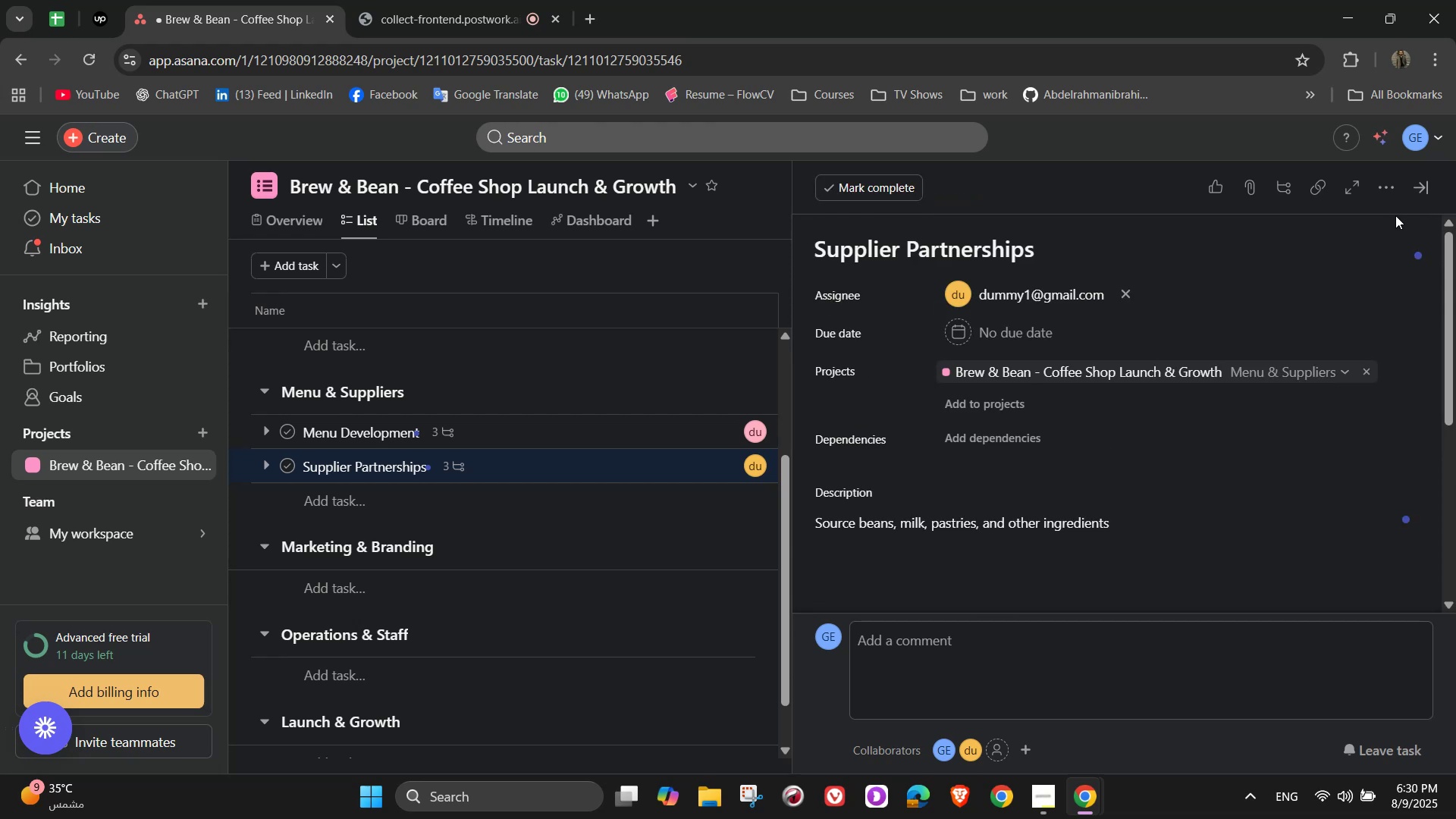 
left_click([1393, 196])
 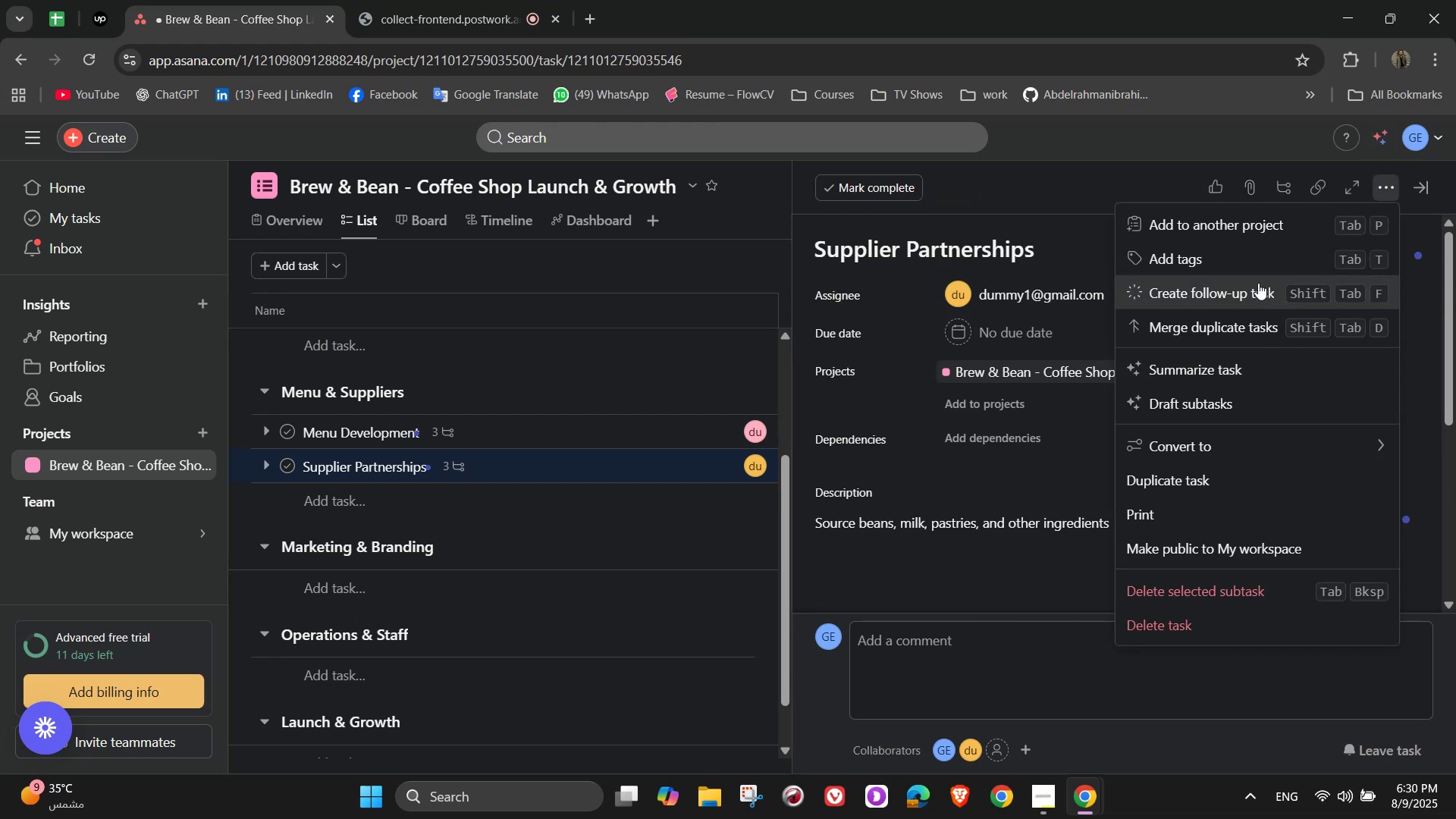 
left_click([1224, 258])
 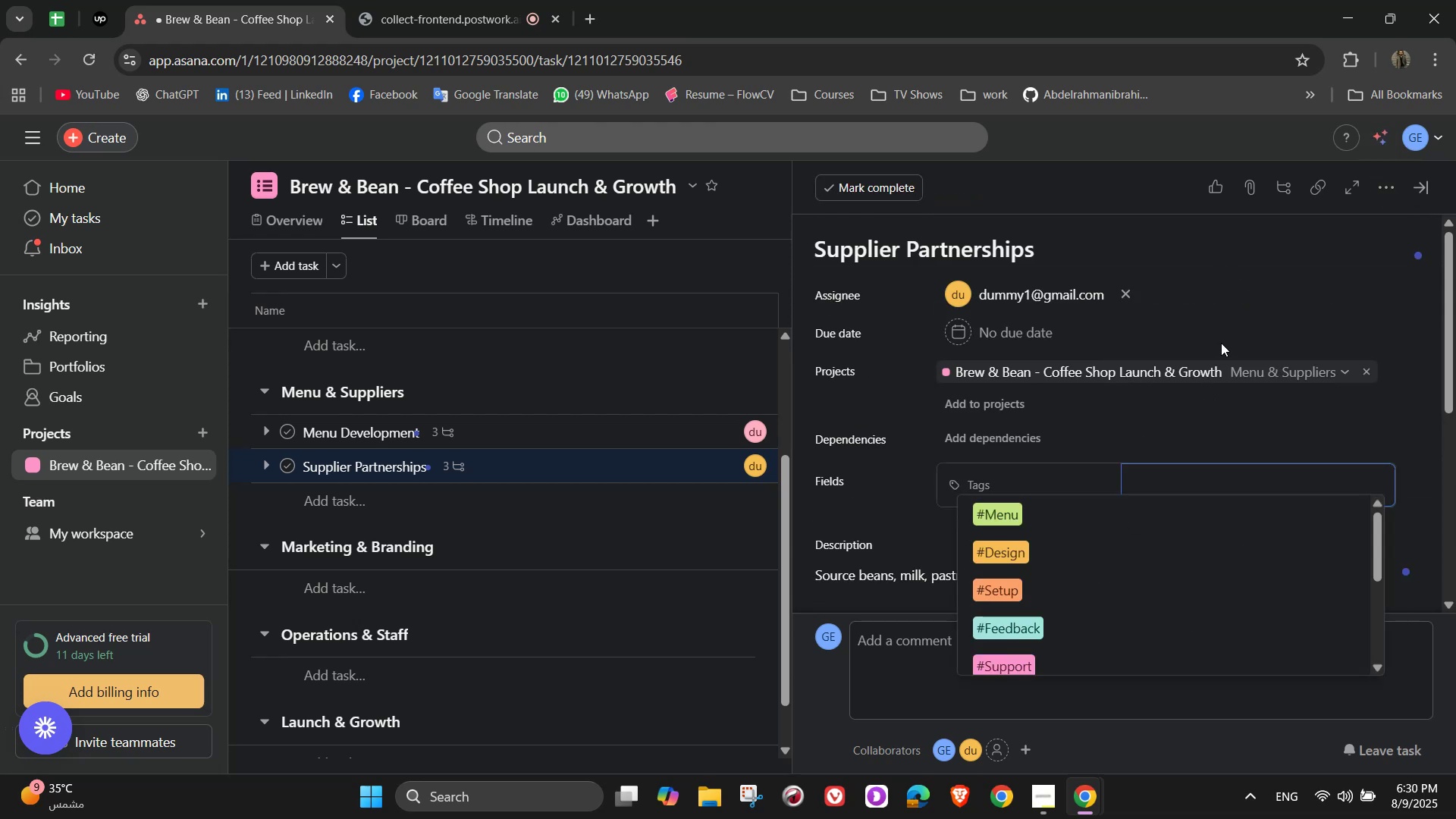 
scroll: coordinate [1112, 588], scroll_direction: down, amount: 5.0
 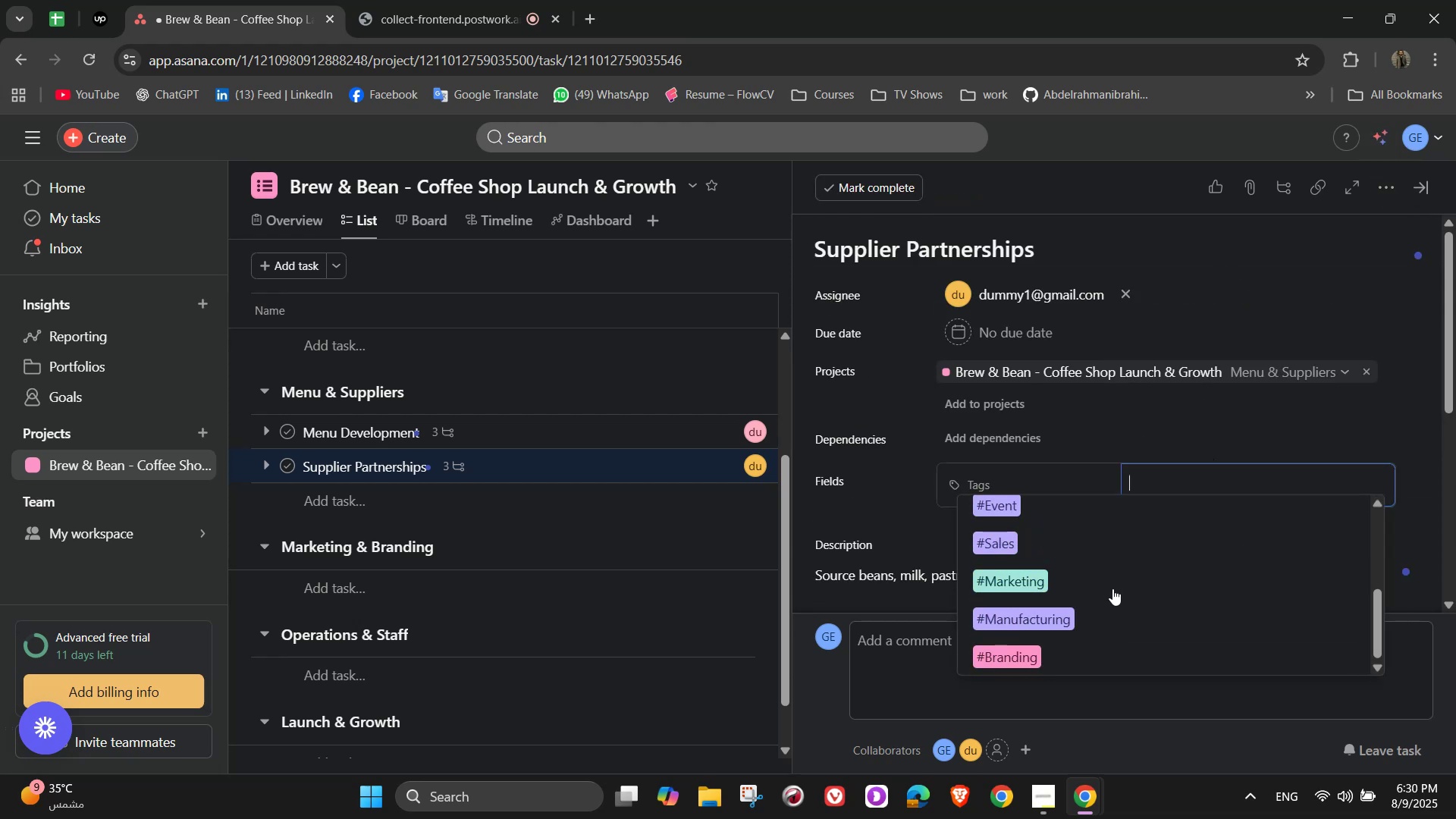 
scroll: coordinate [1112, 588], scroll_direction: up, amount: 4.0
 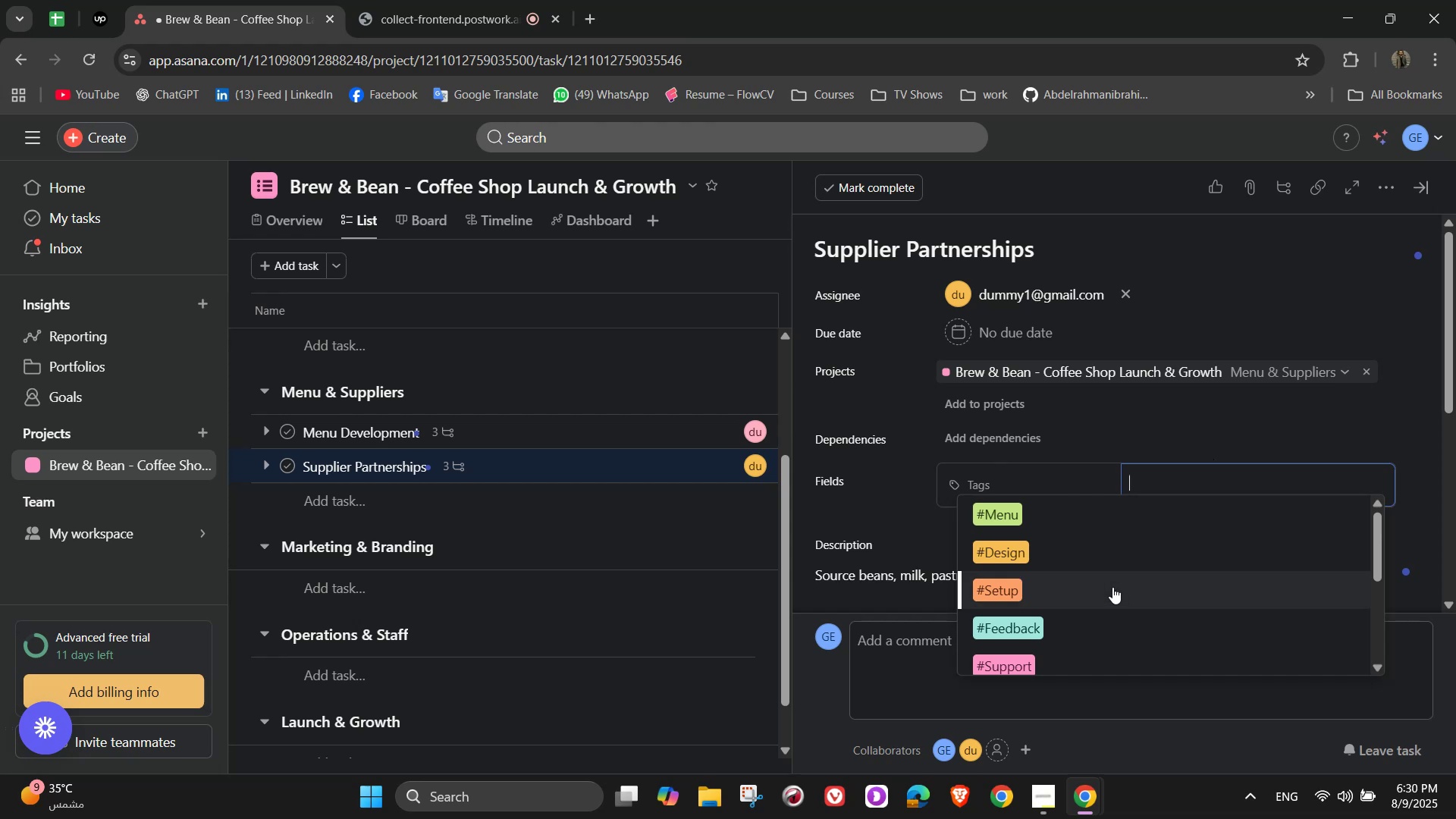 
key(Shift+3)
 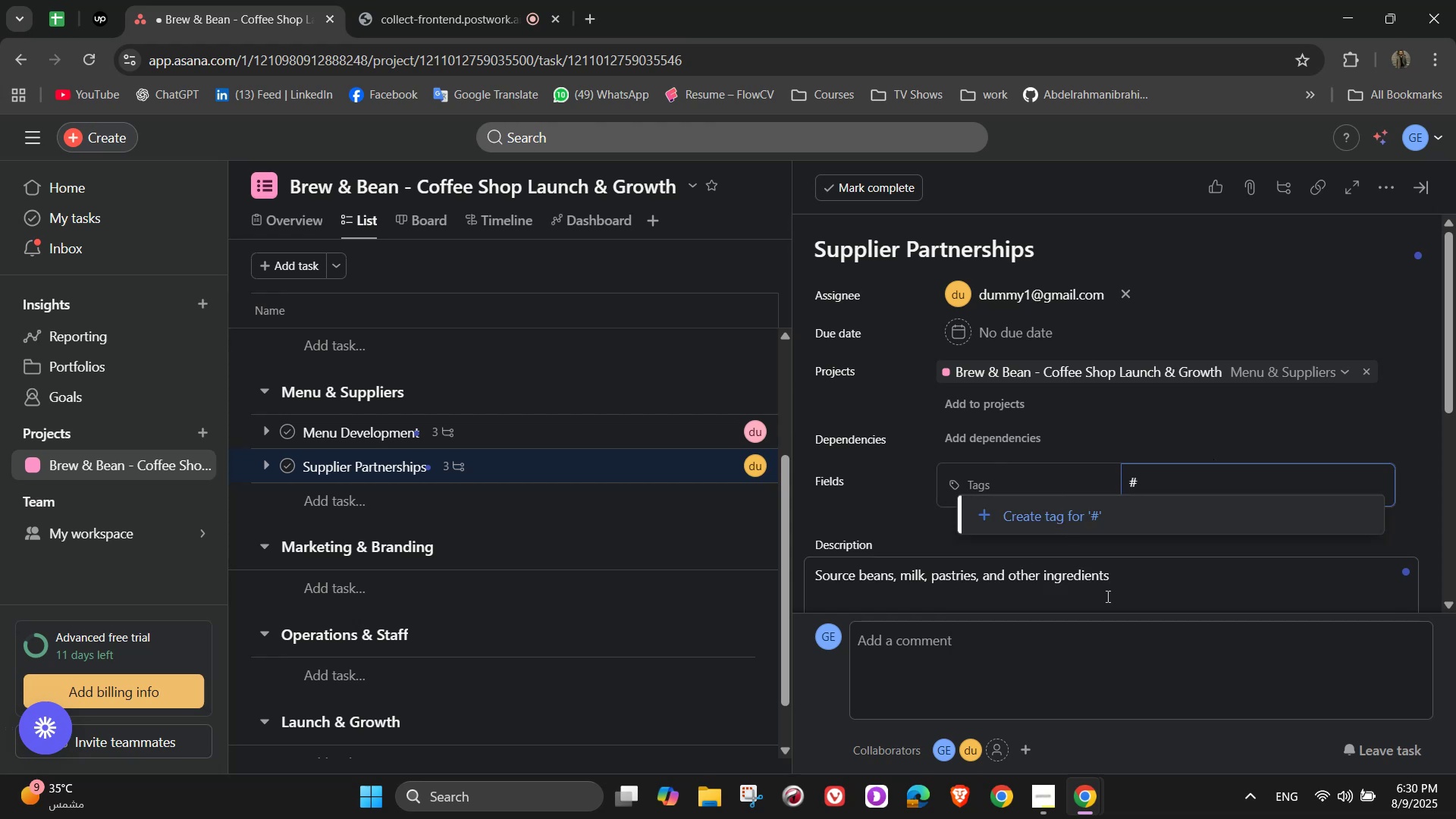 
key(S)
 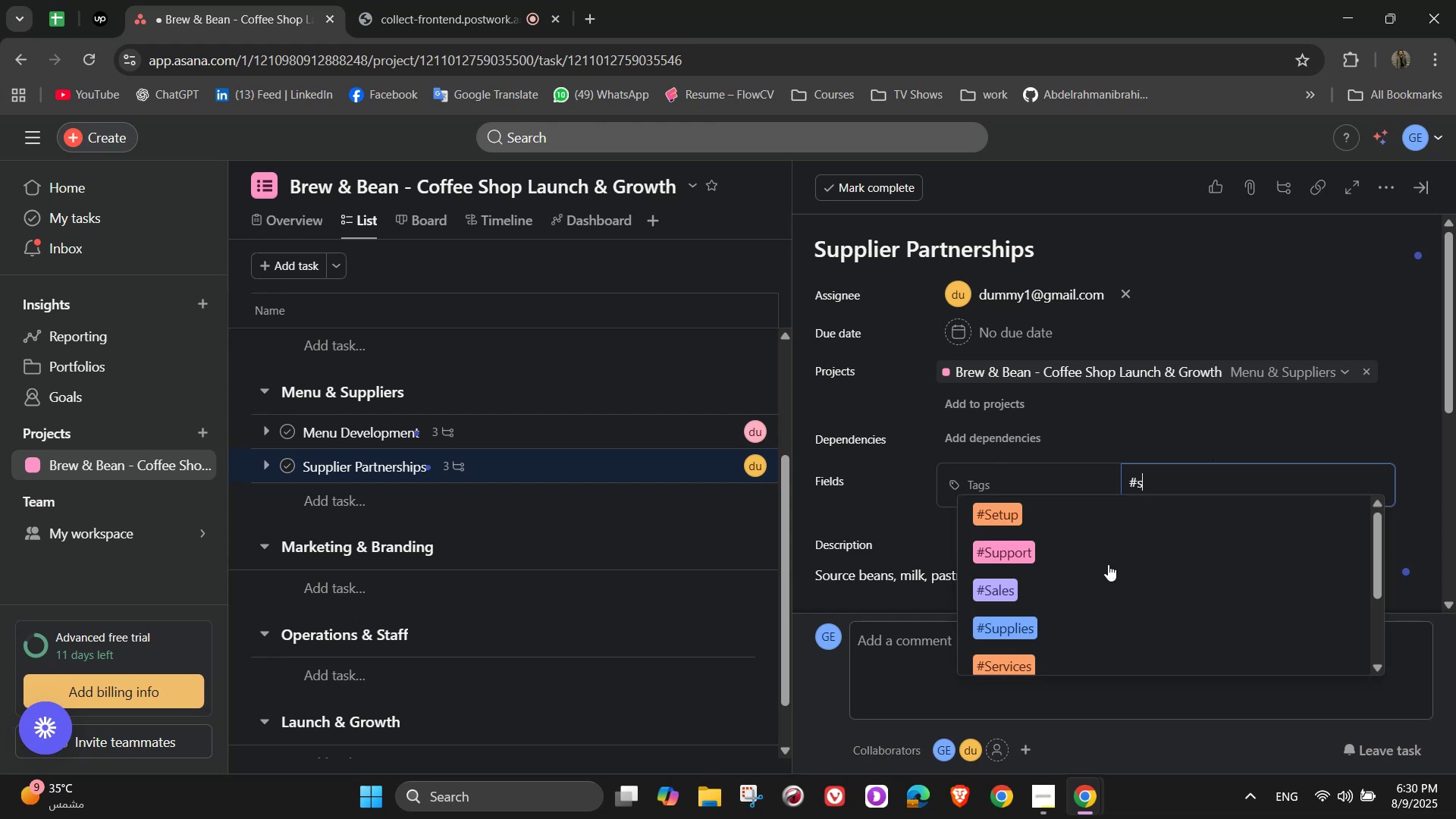 
scroll: coordinate [1093, 570], scroll_direction: down, amount: 1.0
 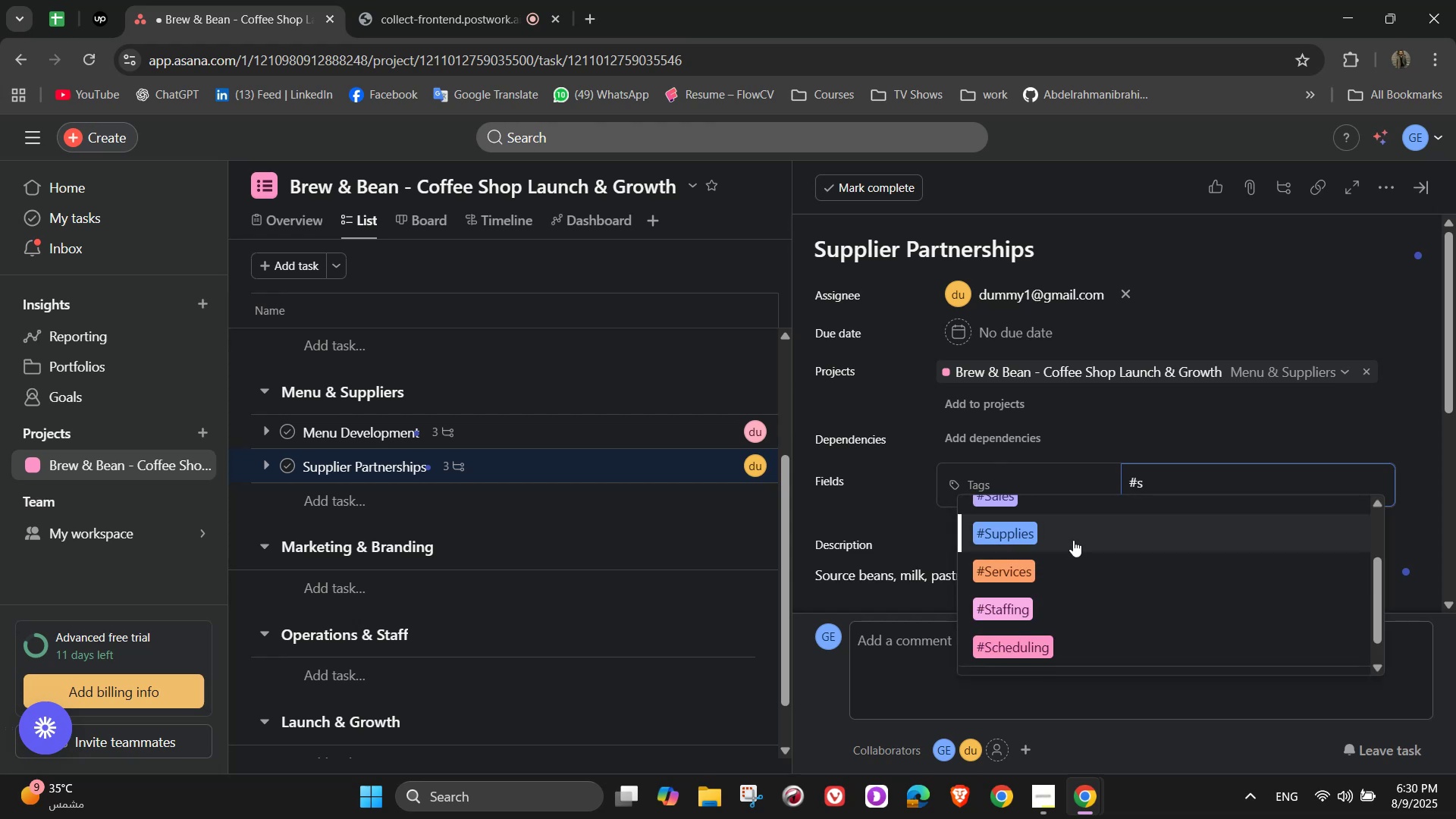 
left_click([1073, 540])
 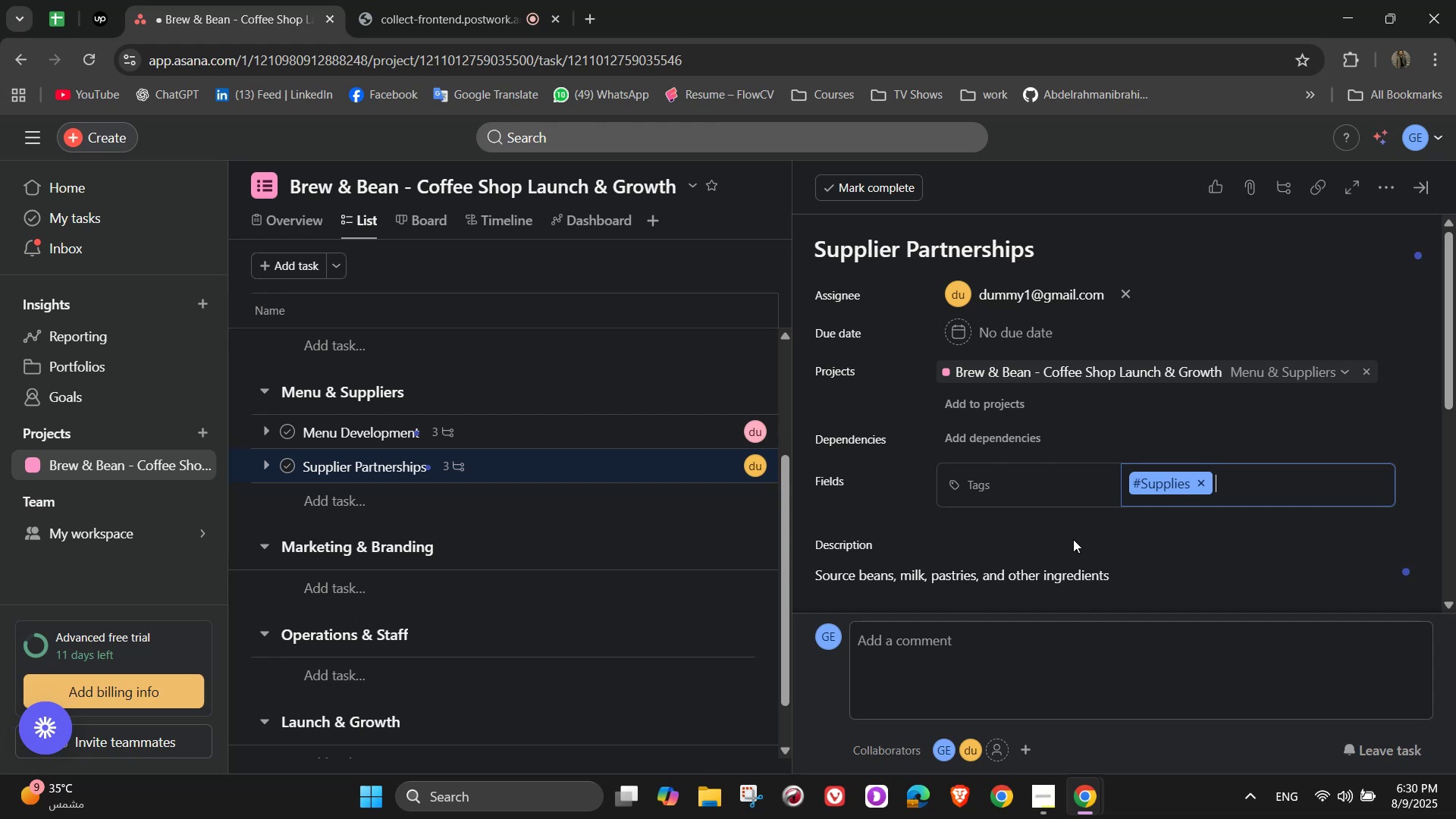 
scroll: coordinate [1007, 502], scroll_direction: down, amount: 4.0
 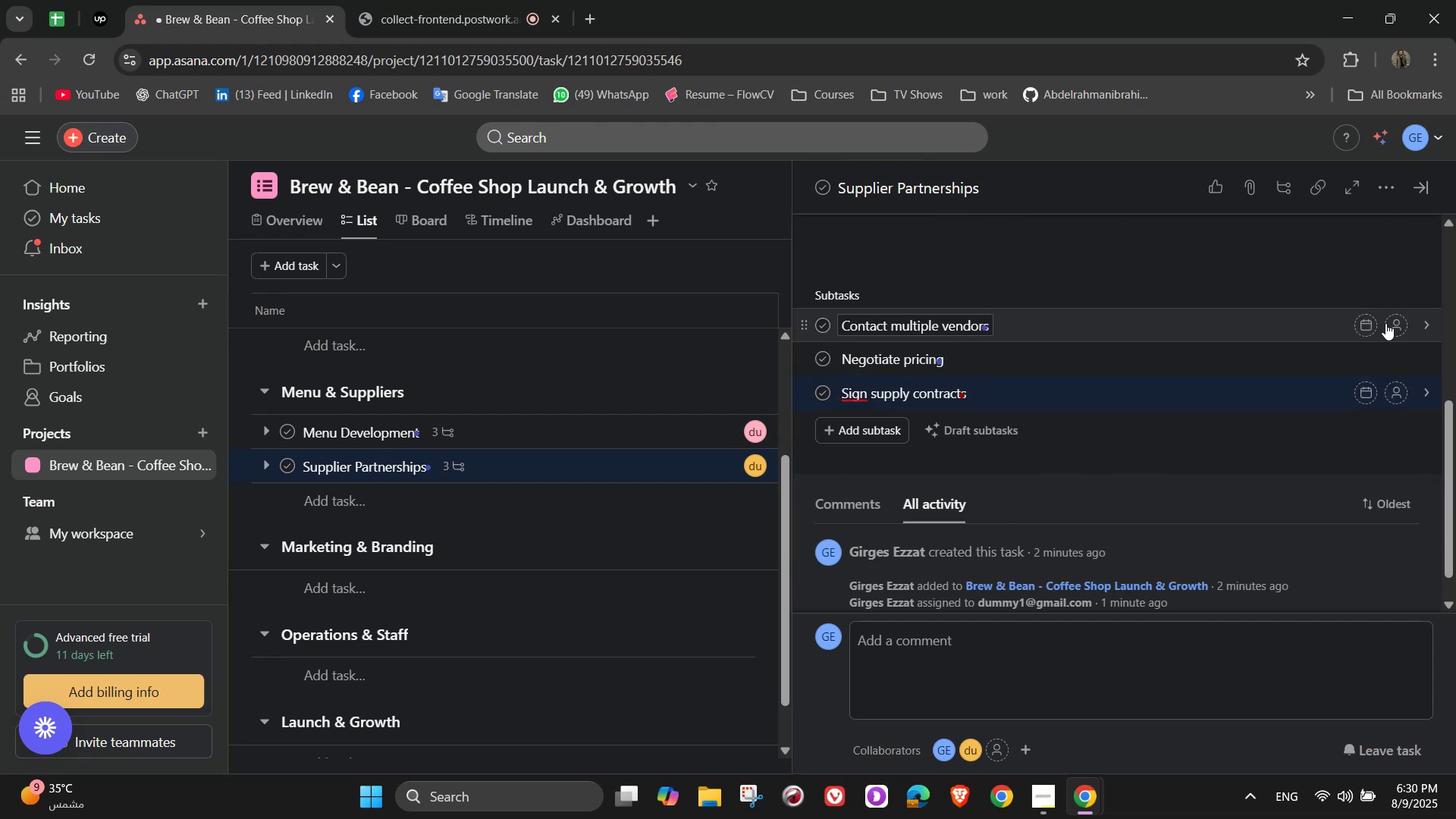 
left_click([1401, 317])
 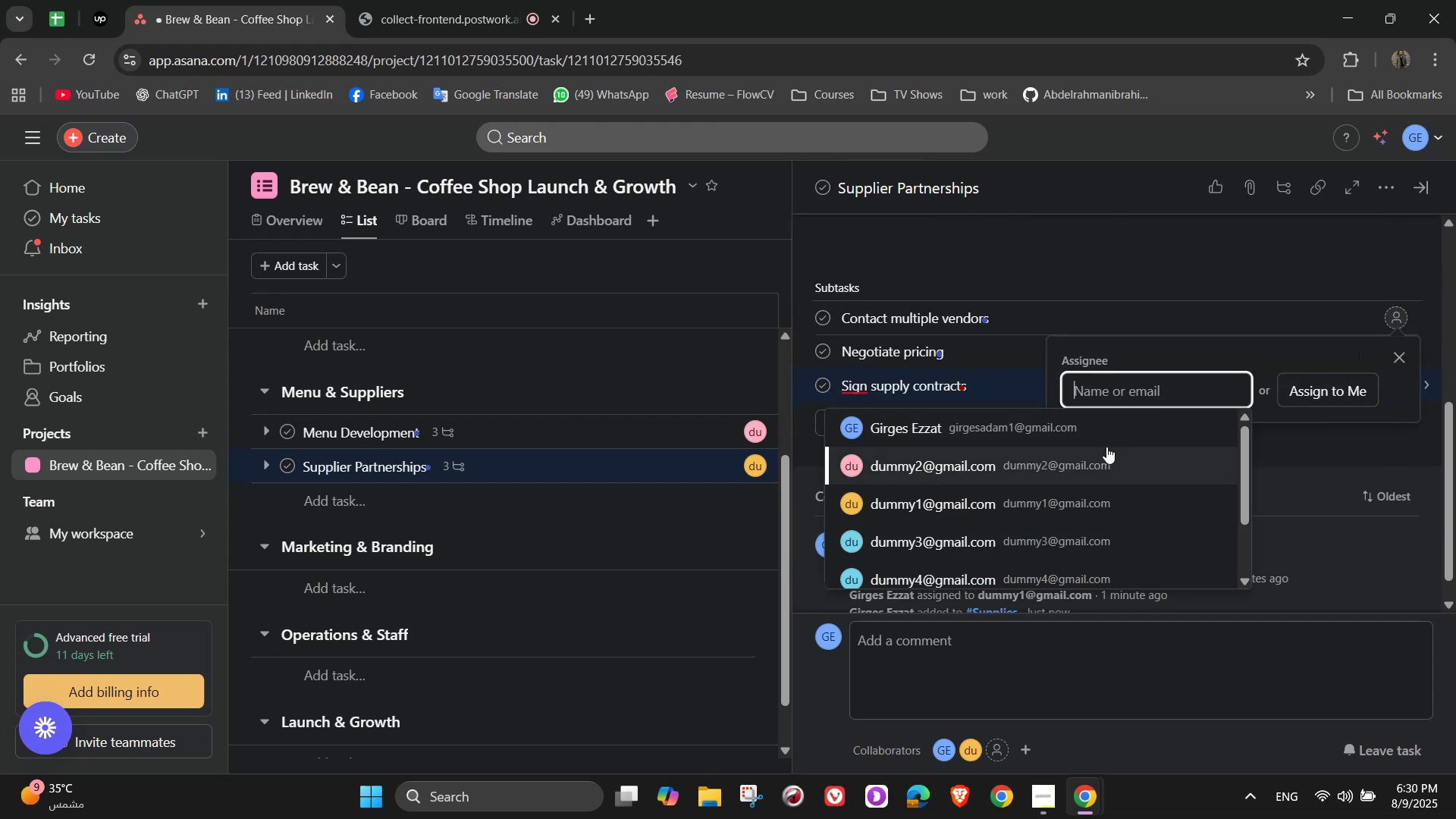 
left_click([1104, 436])
 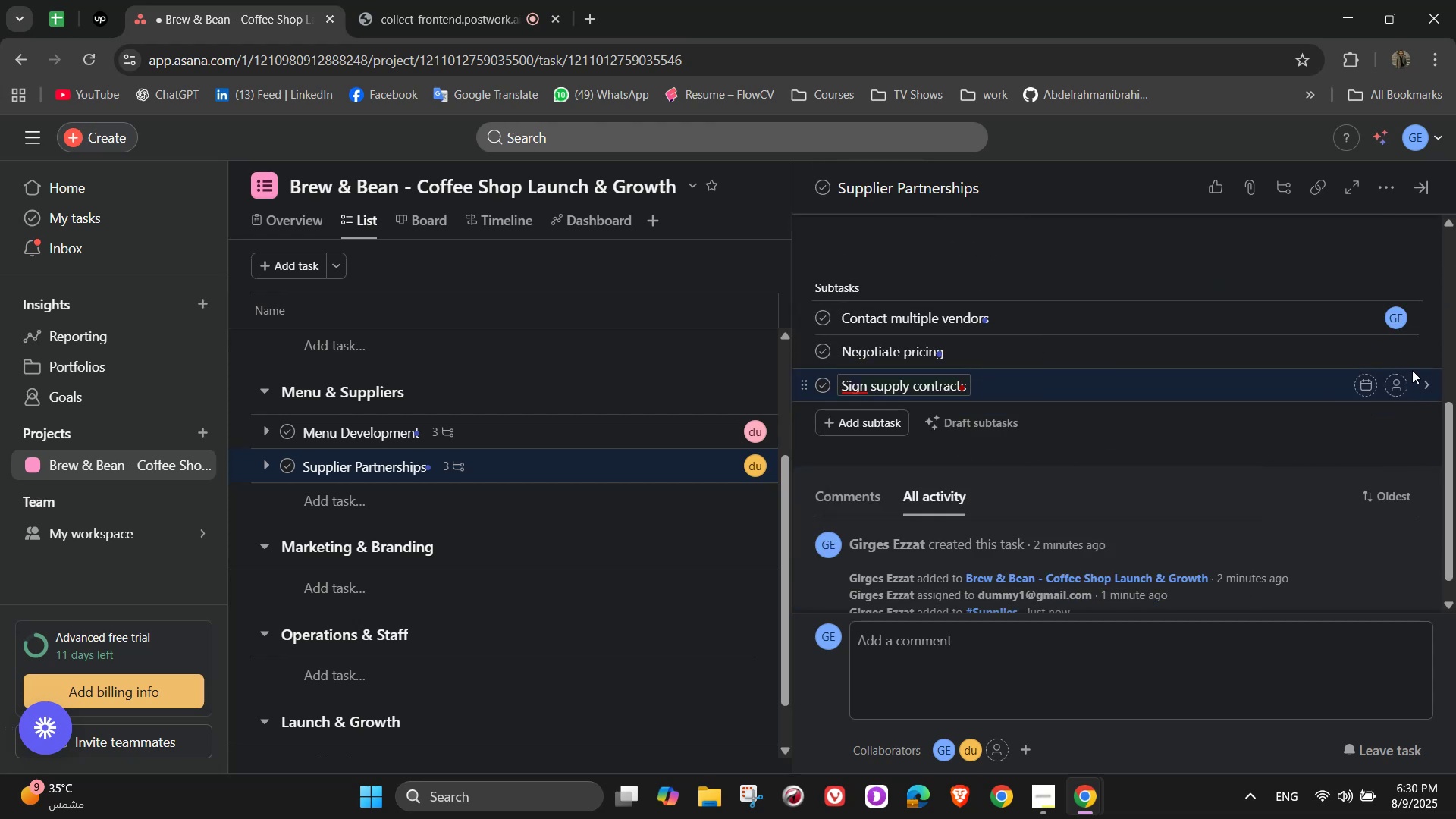 
left_click([1401, 357])
 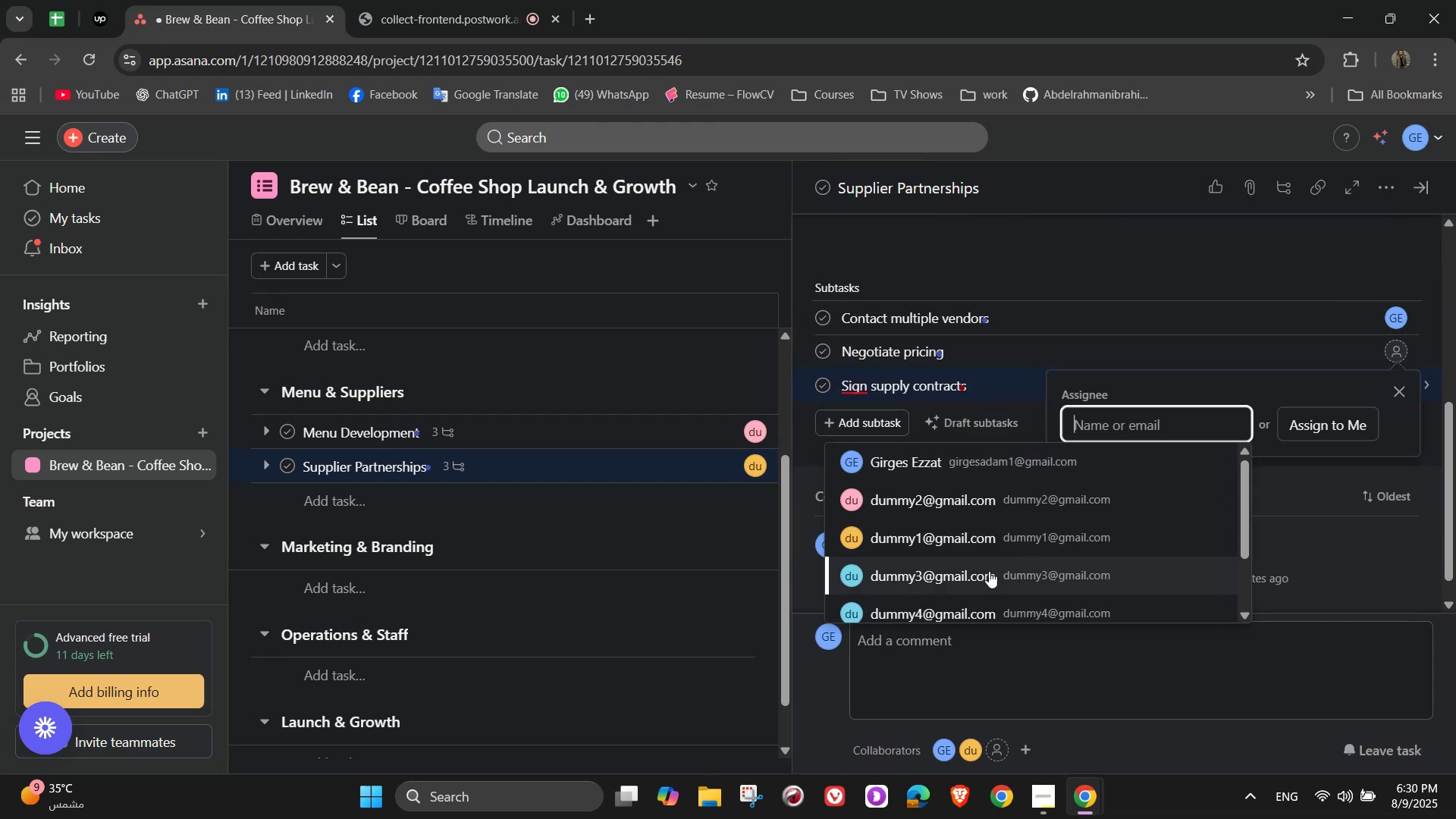 
left_click([989, 571])
 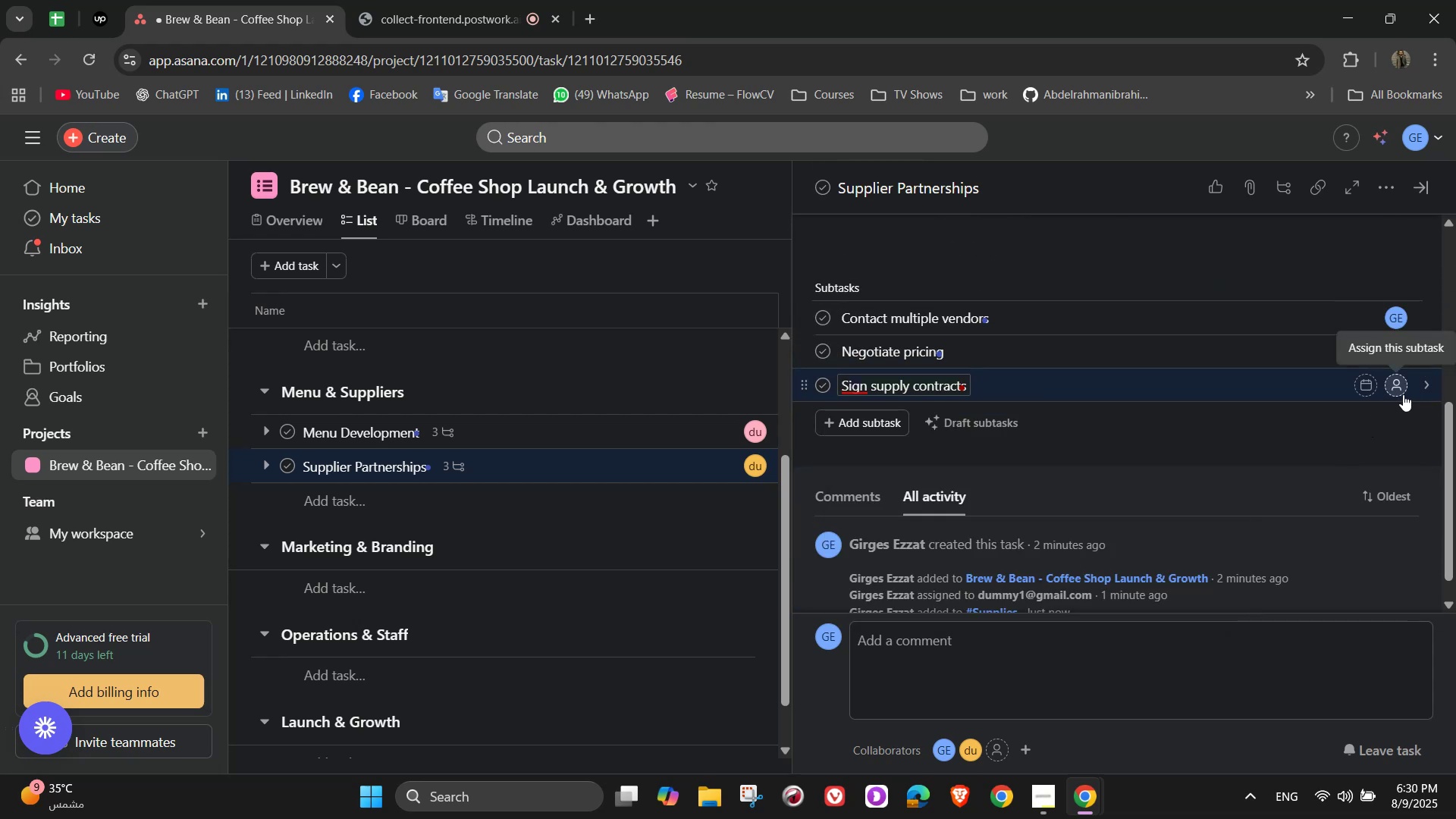 
left_click([1403, 394])
 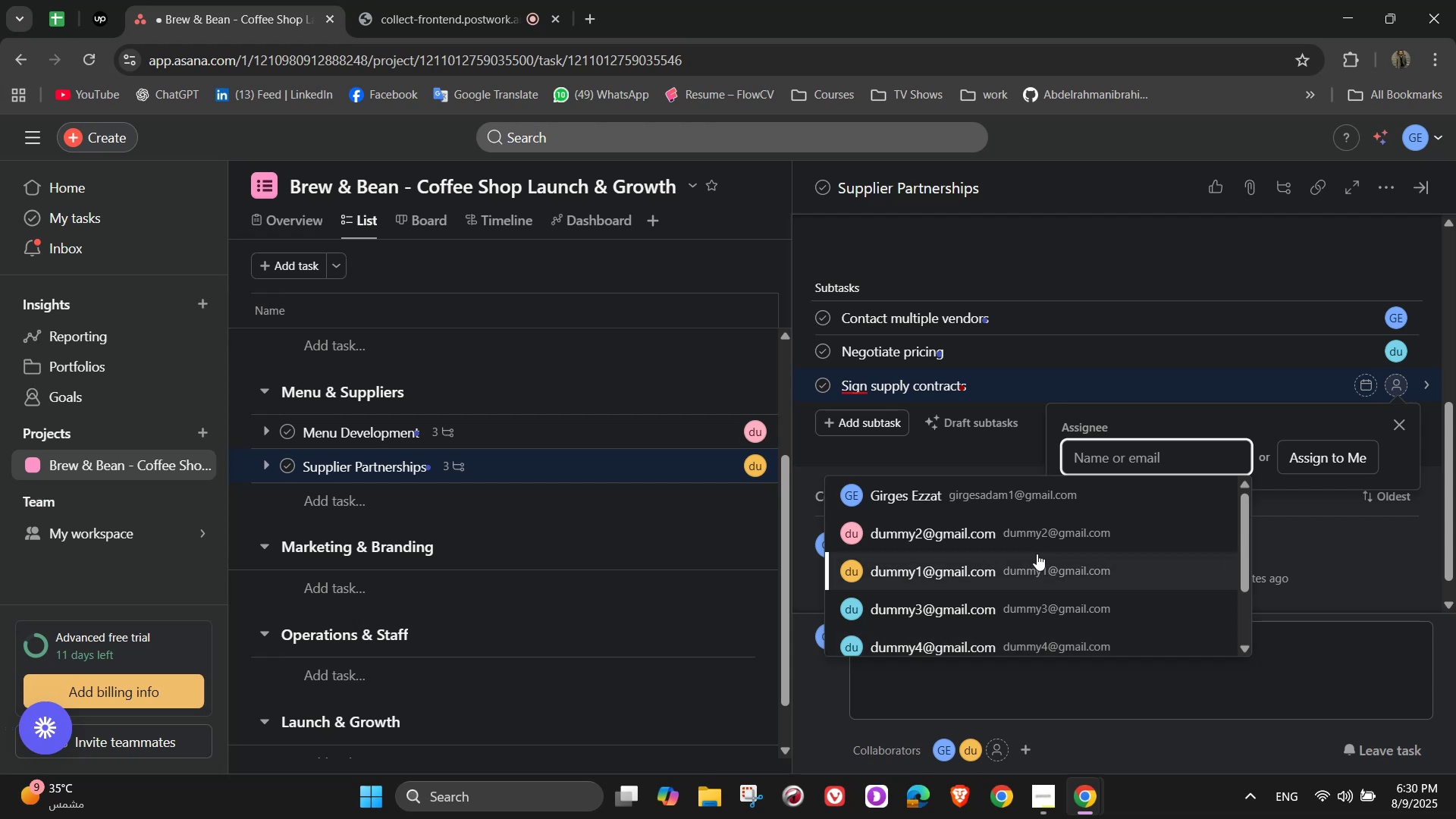 
left_click([1029, 558])
 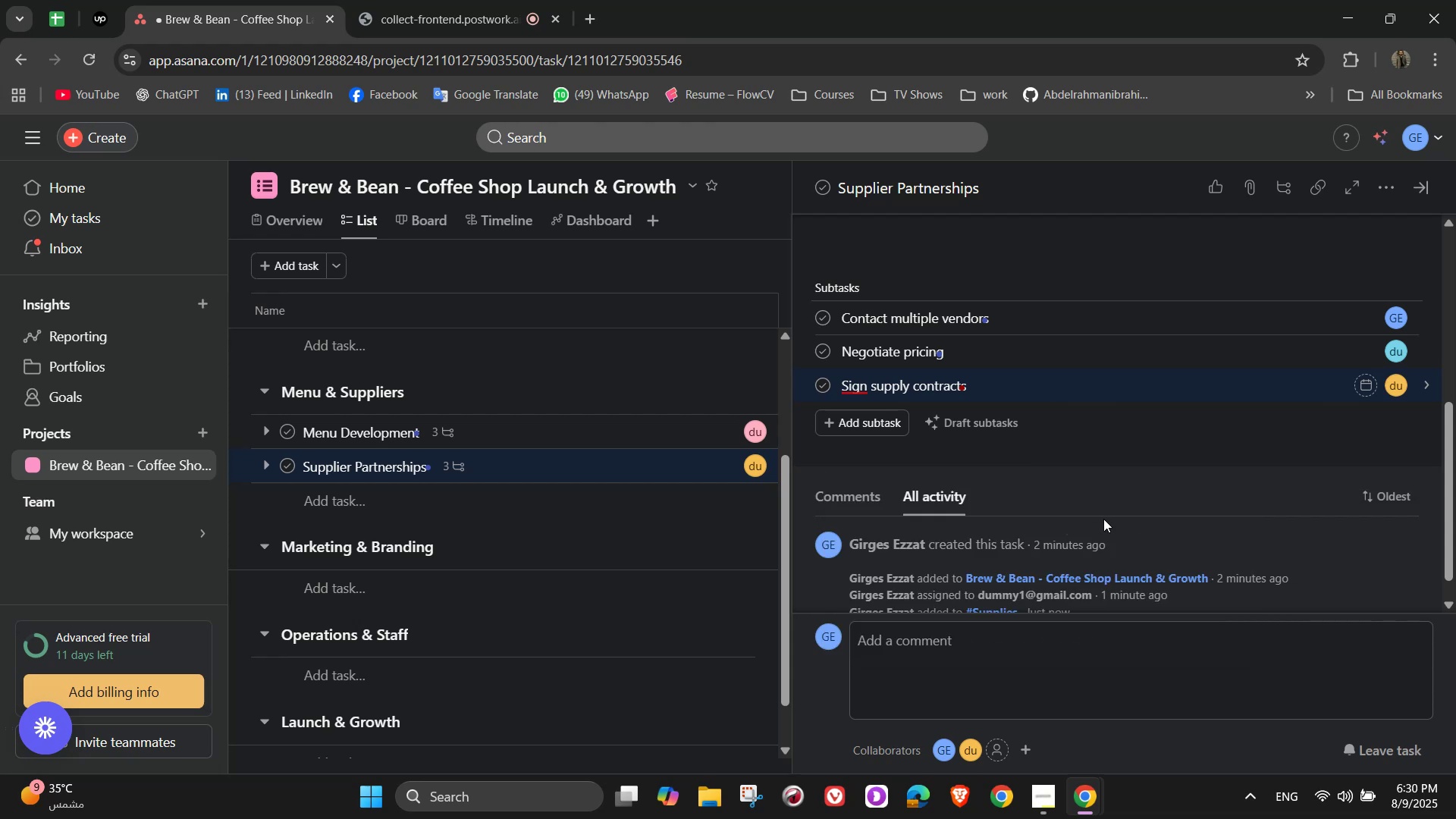 
scroll: coordinate [1028, 356], scroll_direction: up, amount: 6.0
 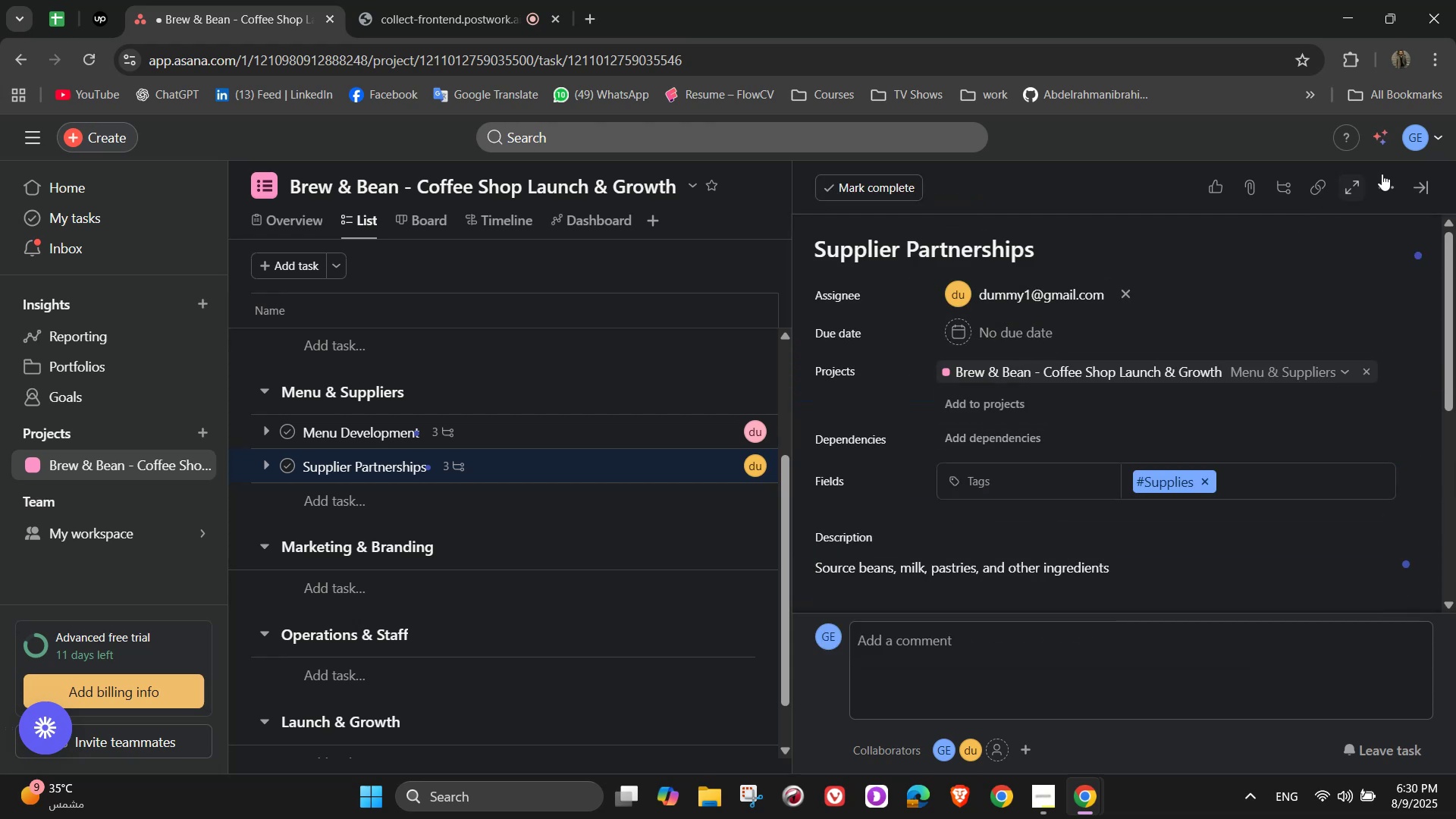 
left_click([1386, 186])
 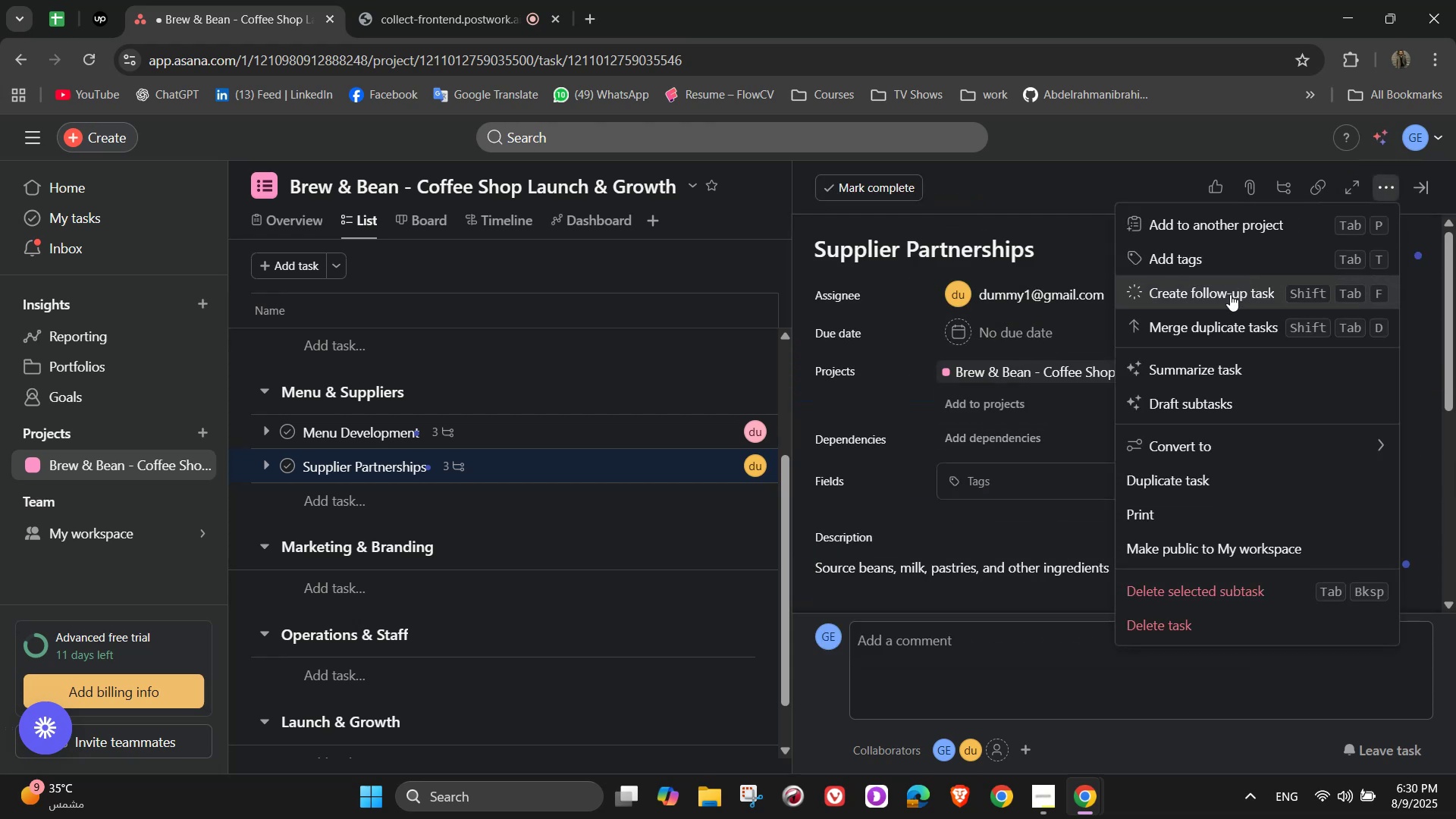 
left_click([1230, 294])
 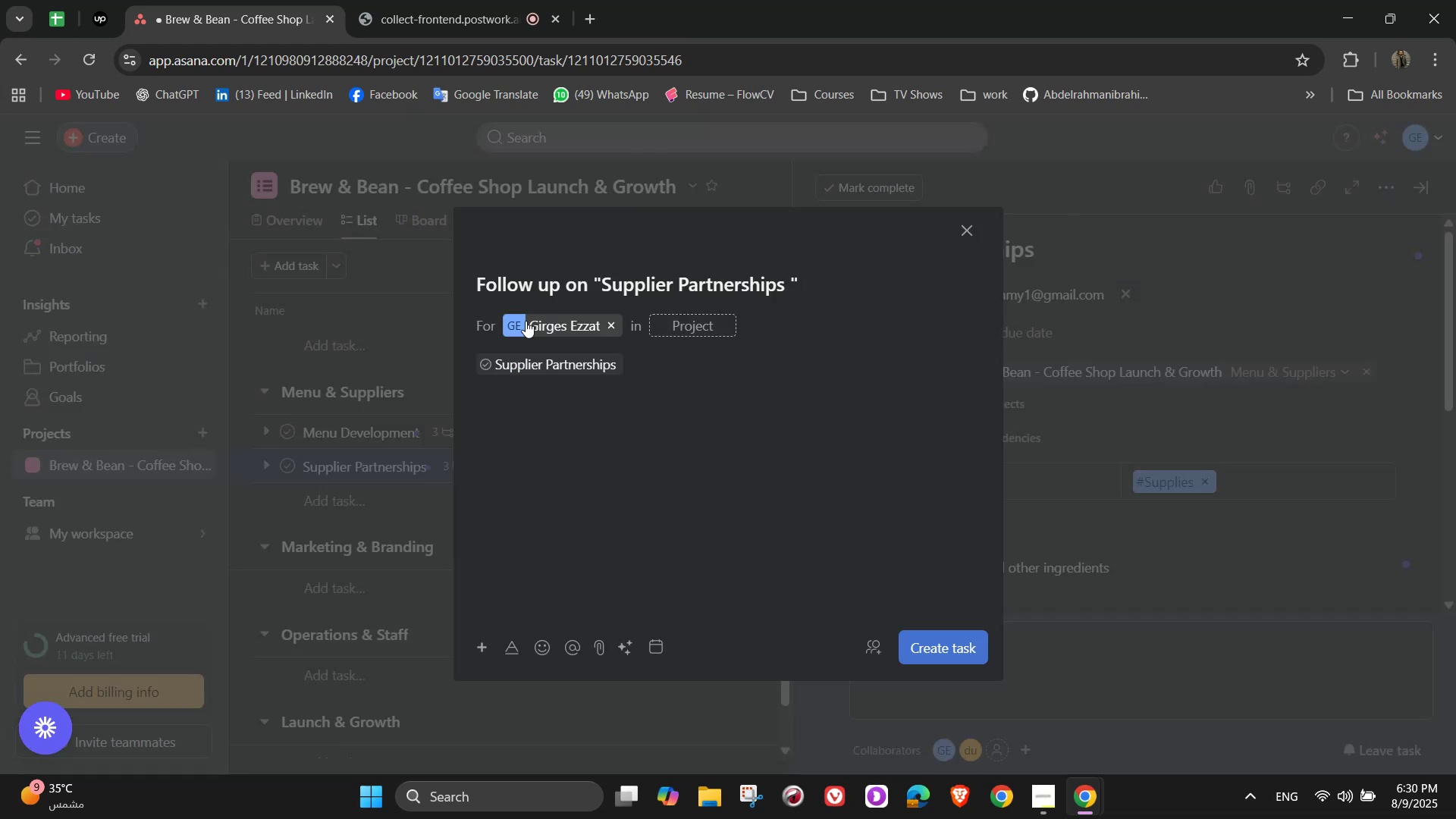 
left_click([526, 320])
 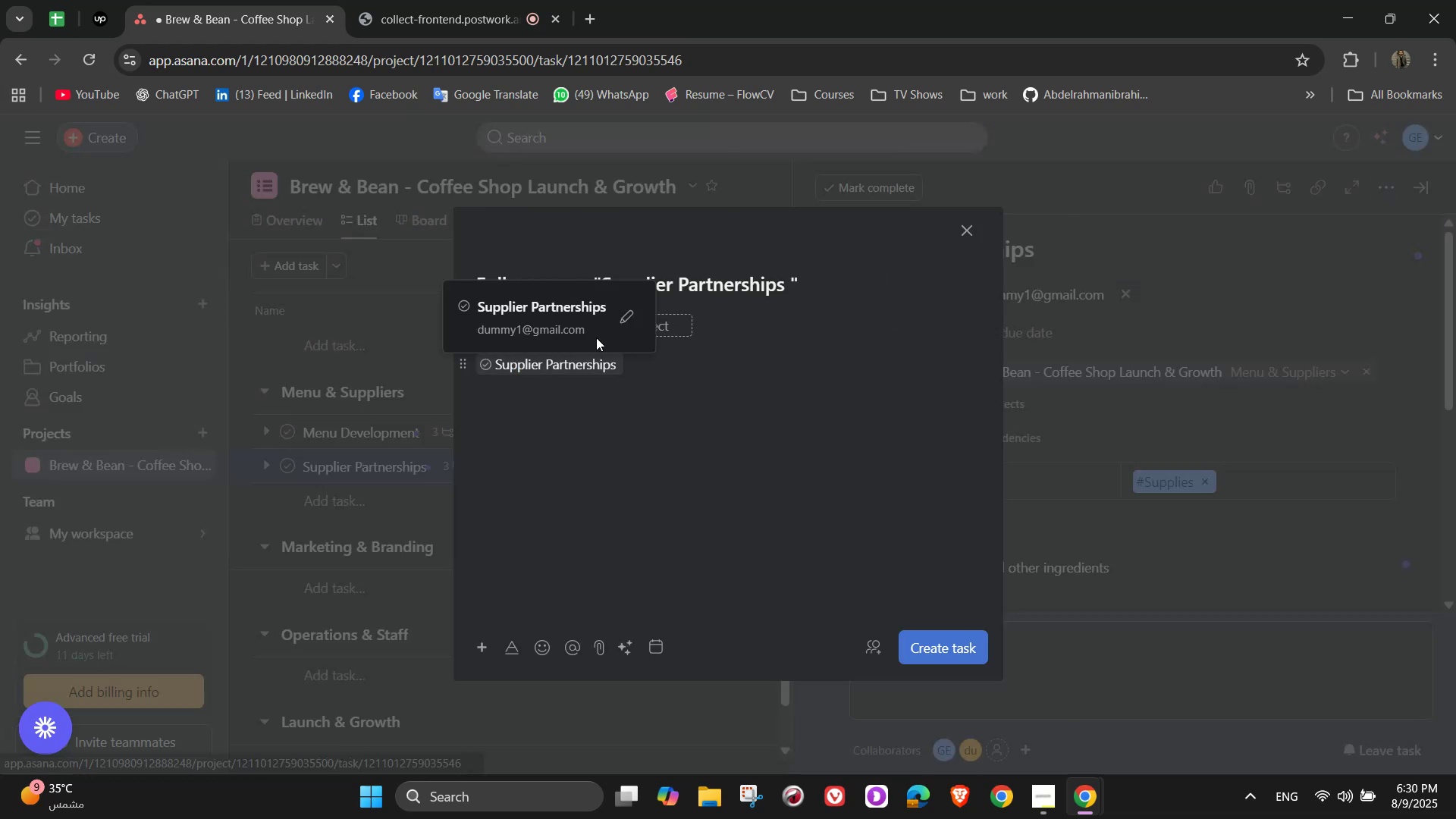 
left_click([727, 453])
 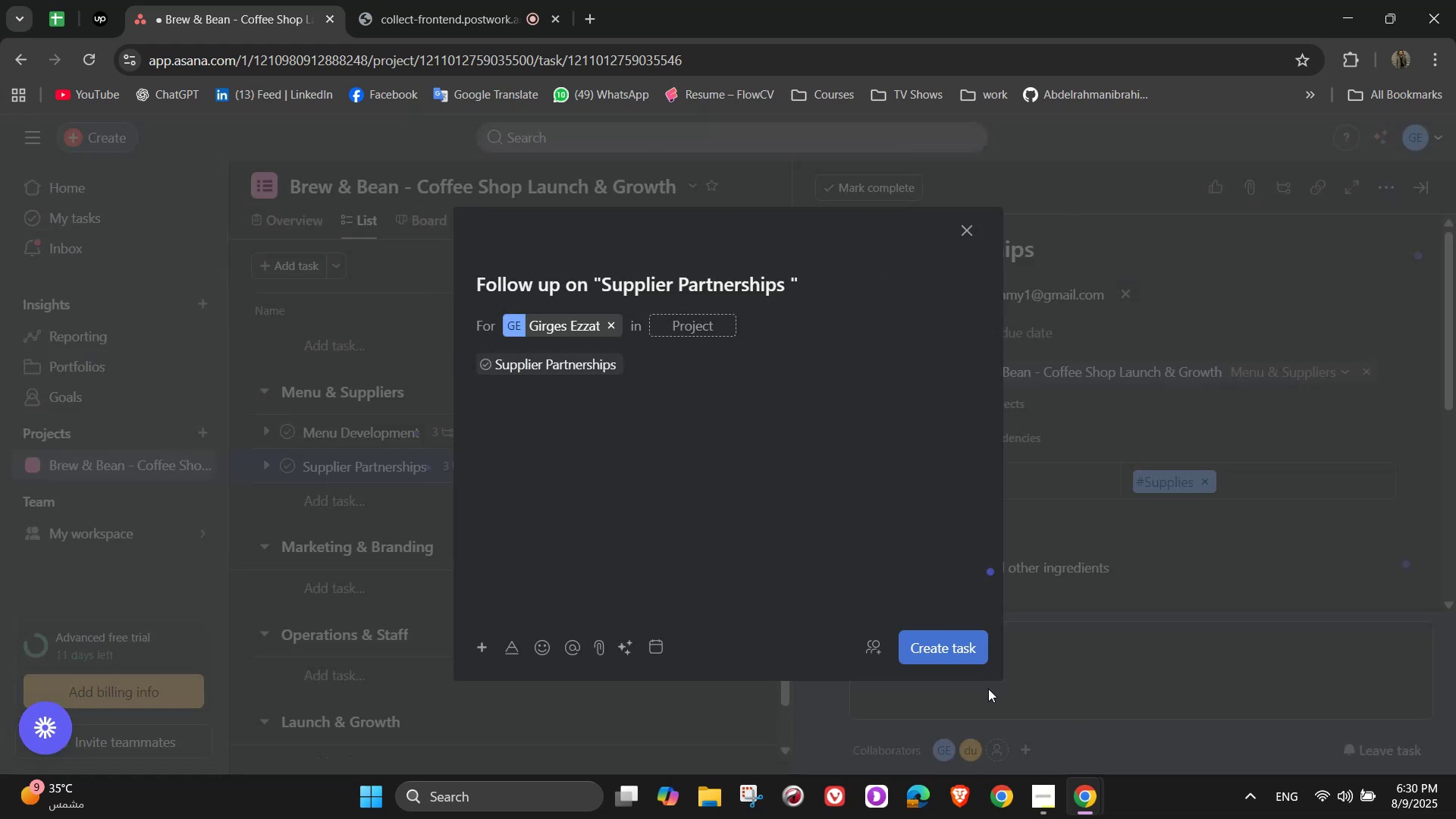 
left_click([965, 636])
 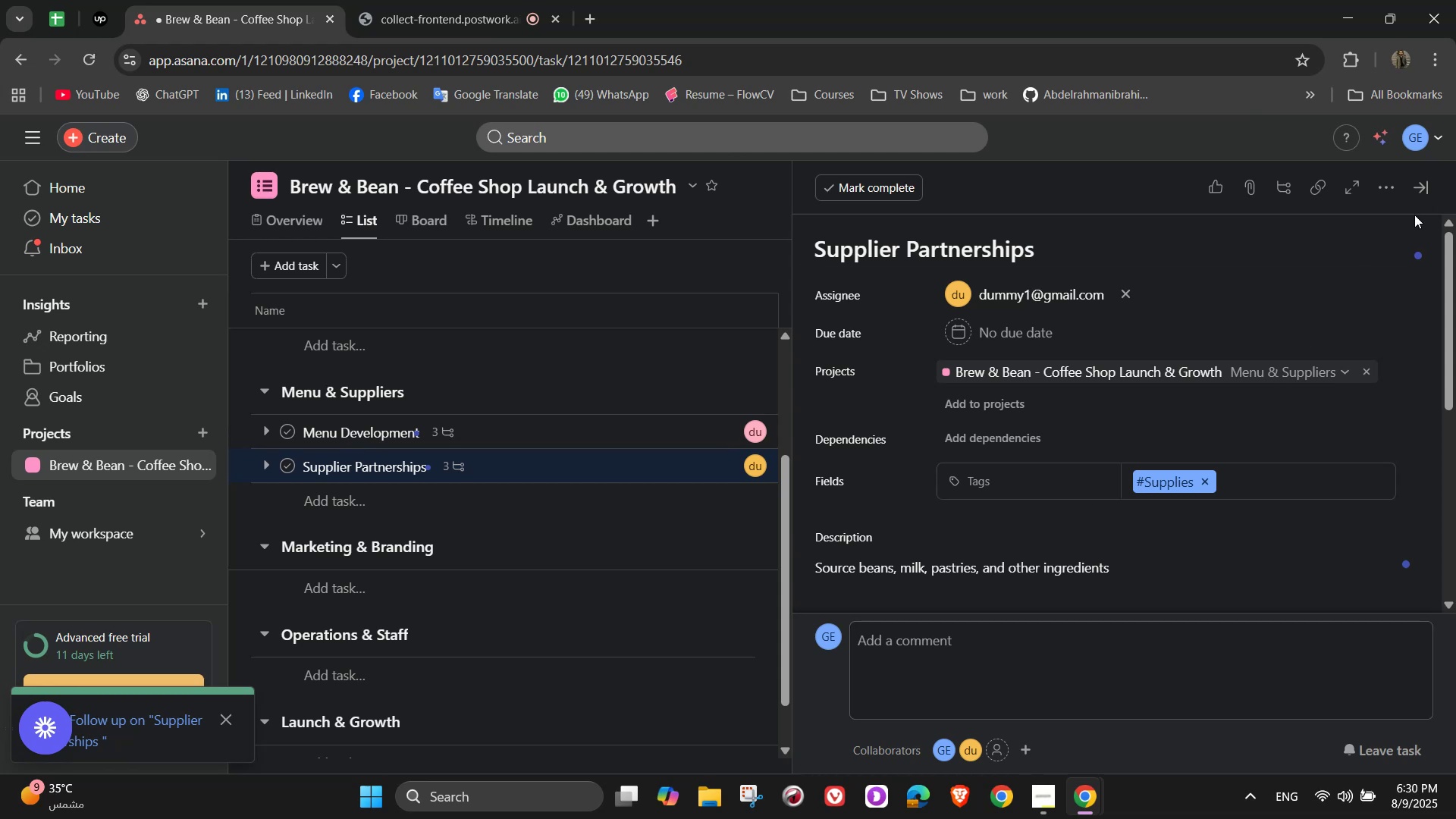 
left_click([1420, 189])
 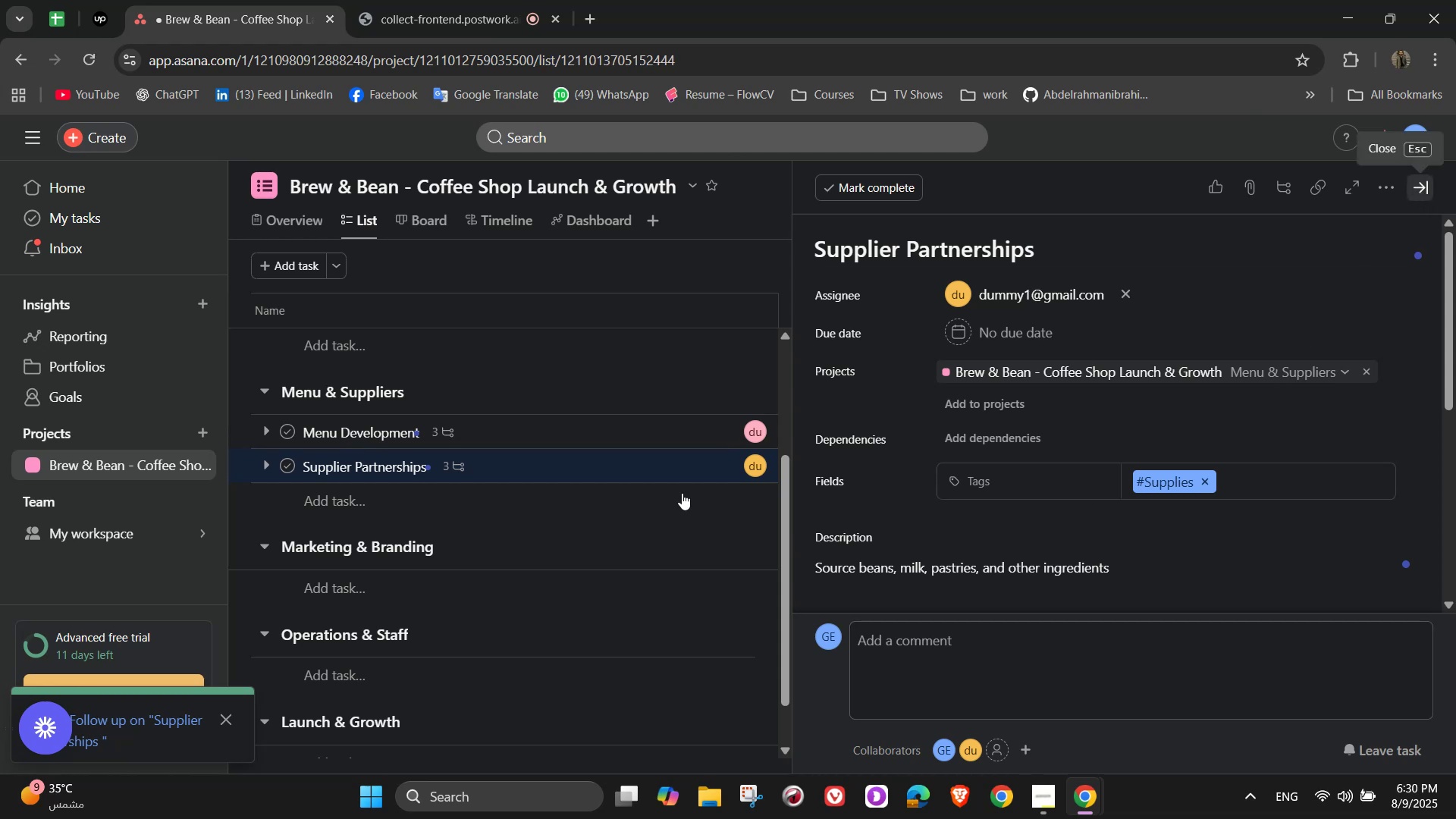 
scroll: coordinate [681, 525], scroll_direction: up, amount: 10.0
 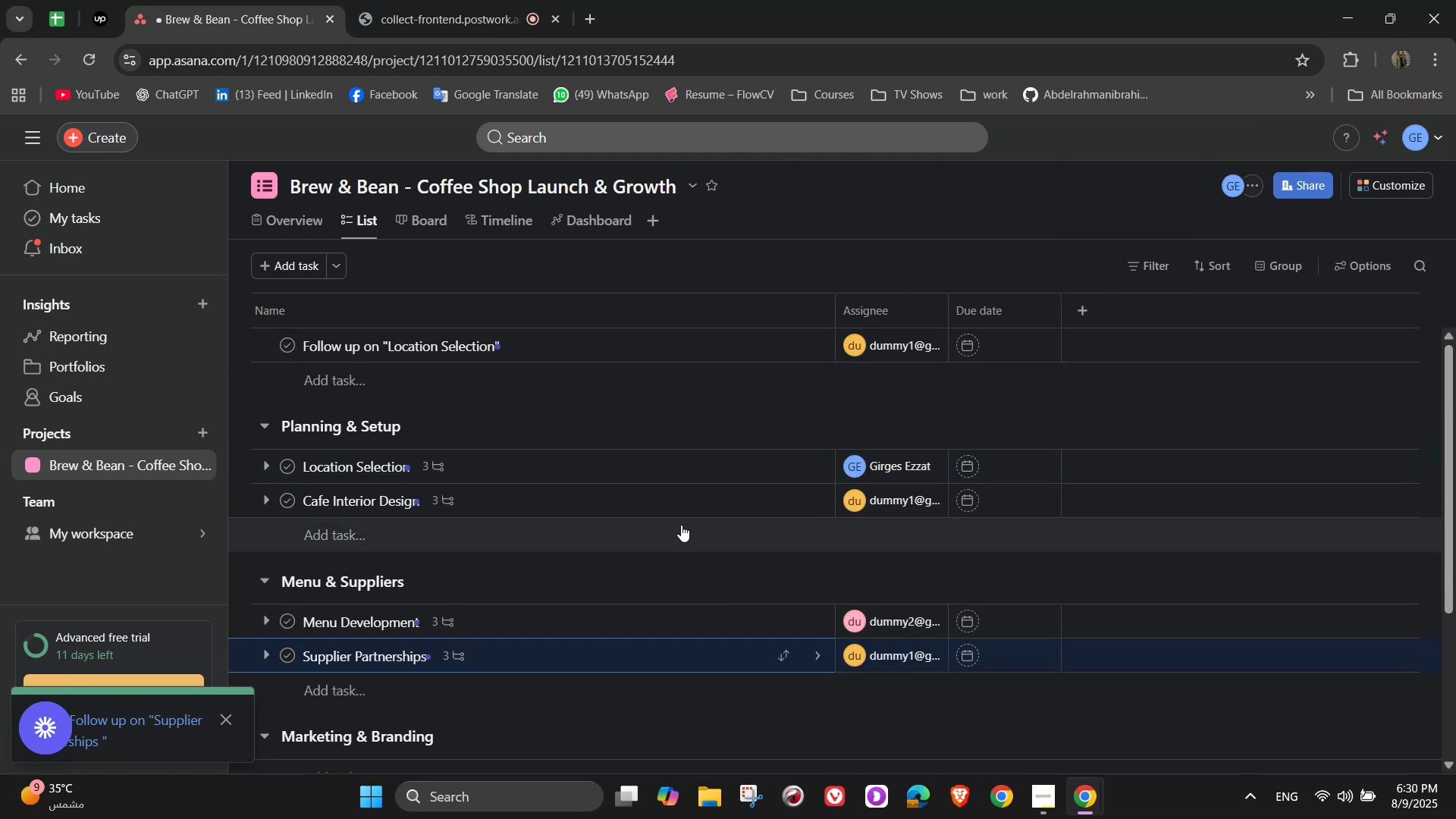 
scroll: coordinate [681, 525], scroll_direction: down, amount: 5.0
 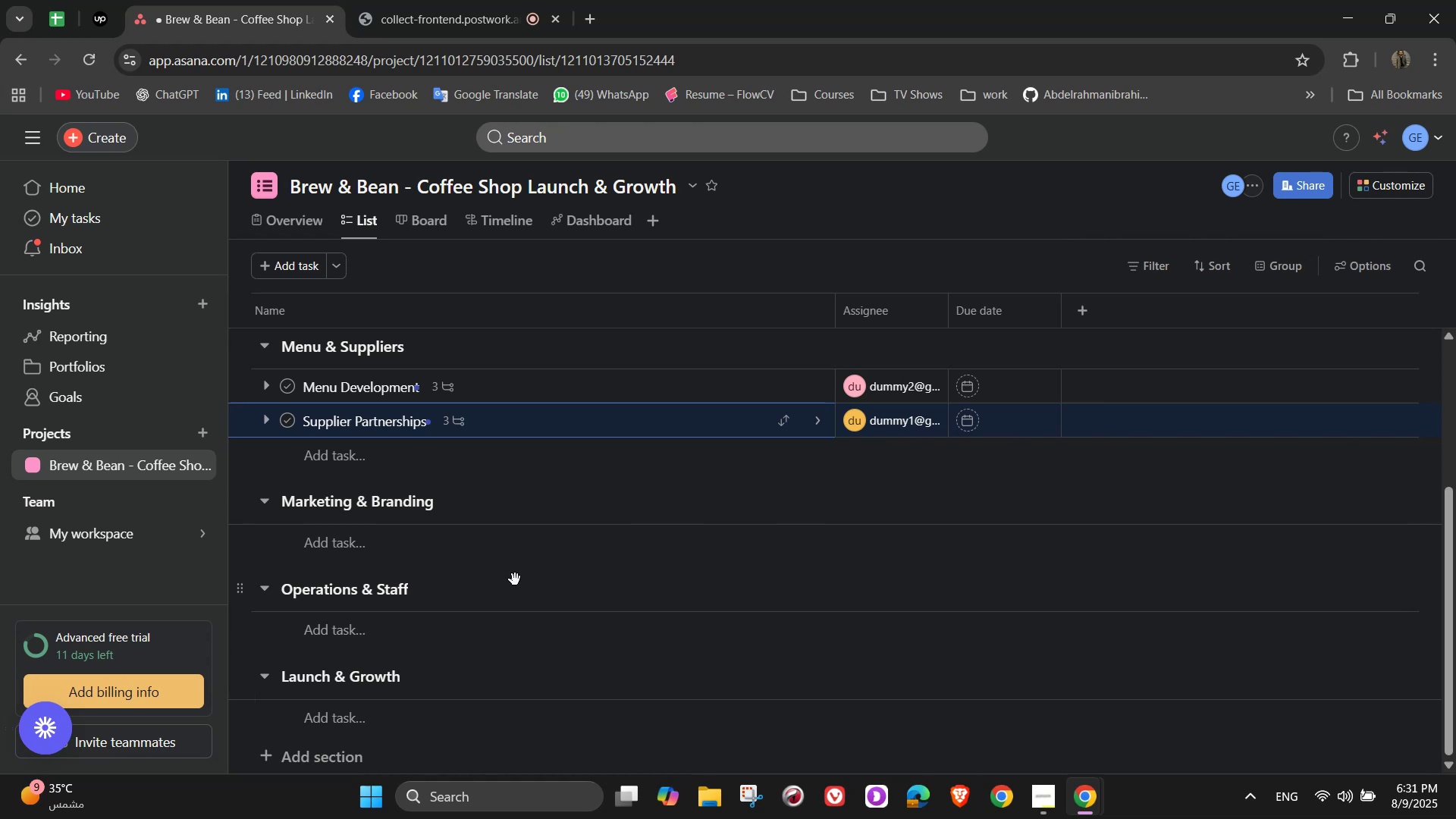 
wait(8.88)
 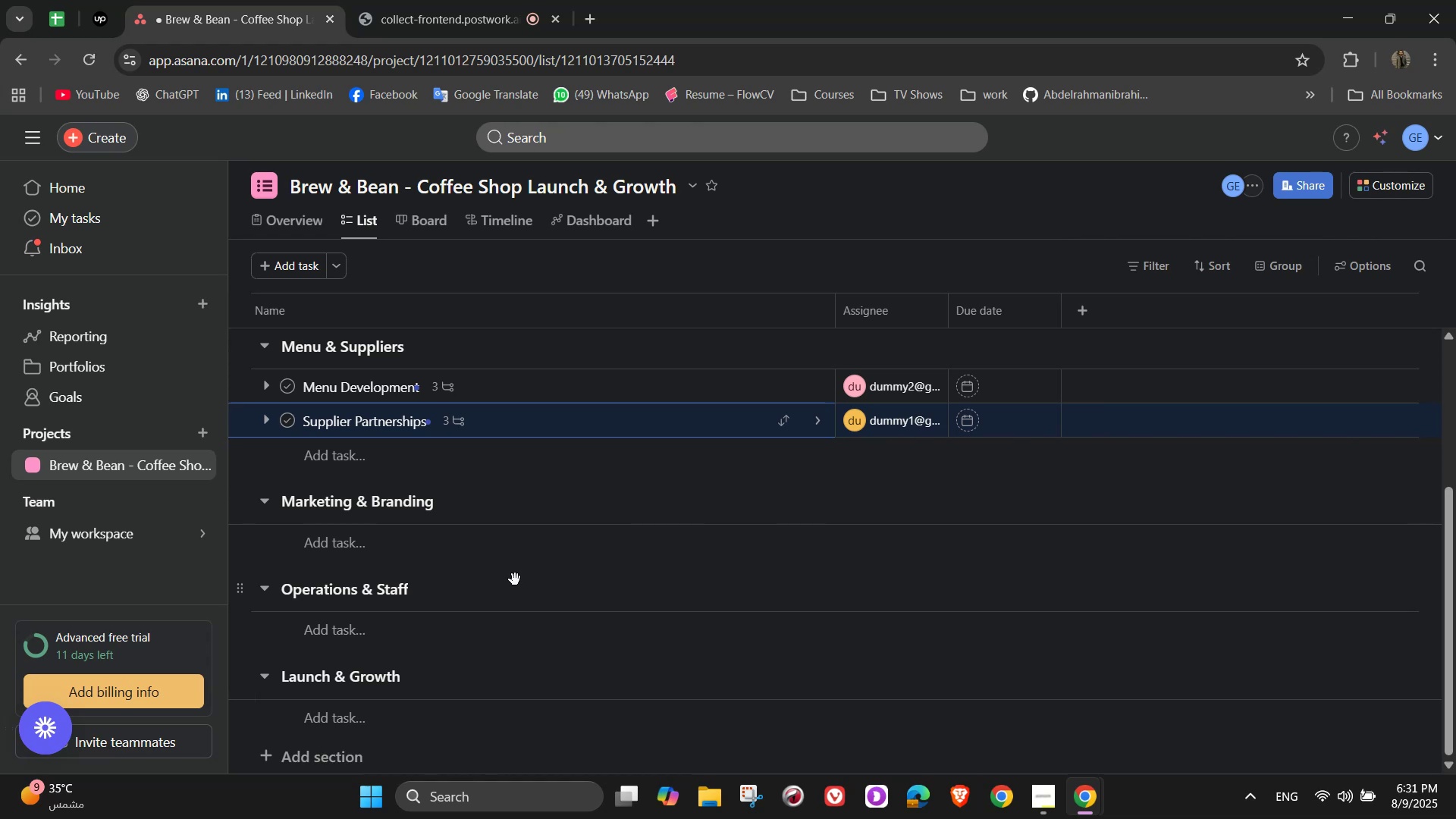 
left_click([379, 552])
 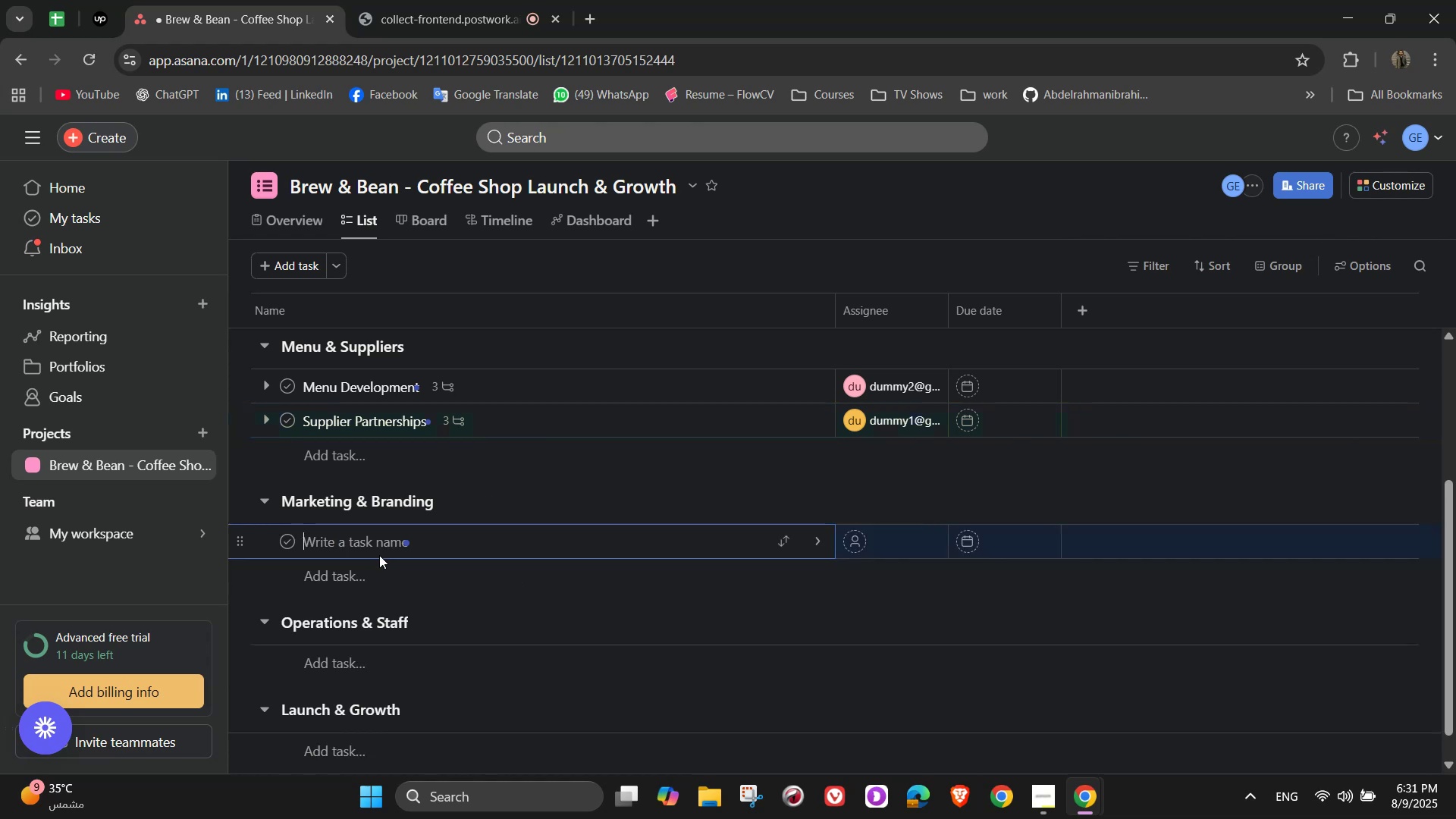 
type(Brand Ifentity)
 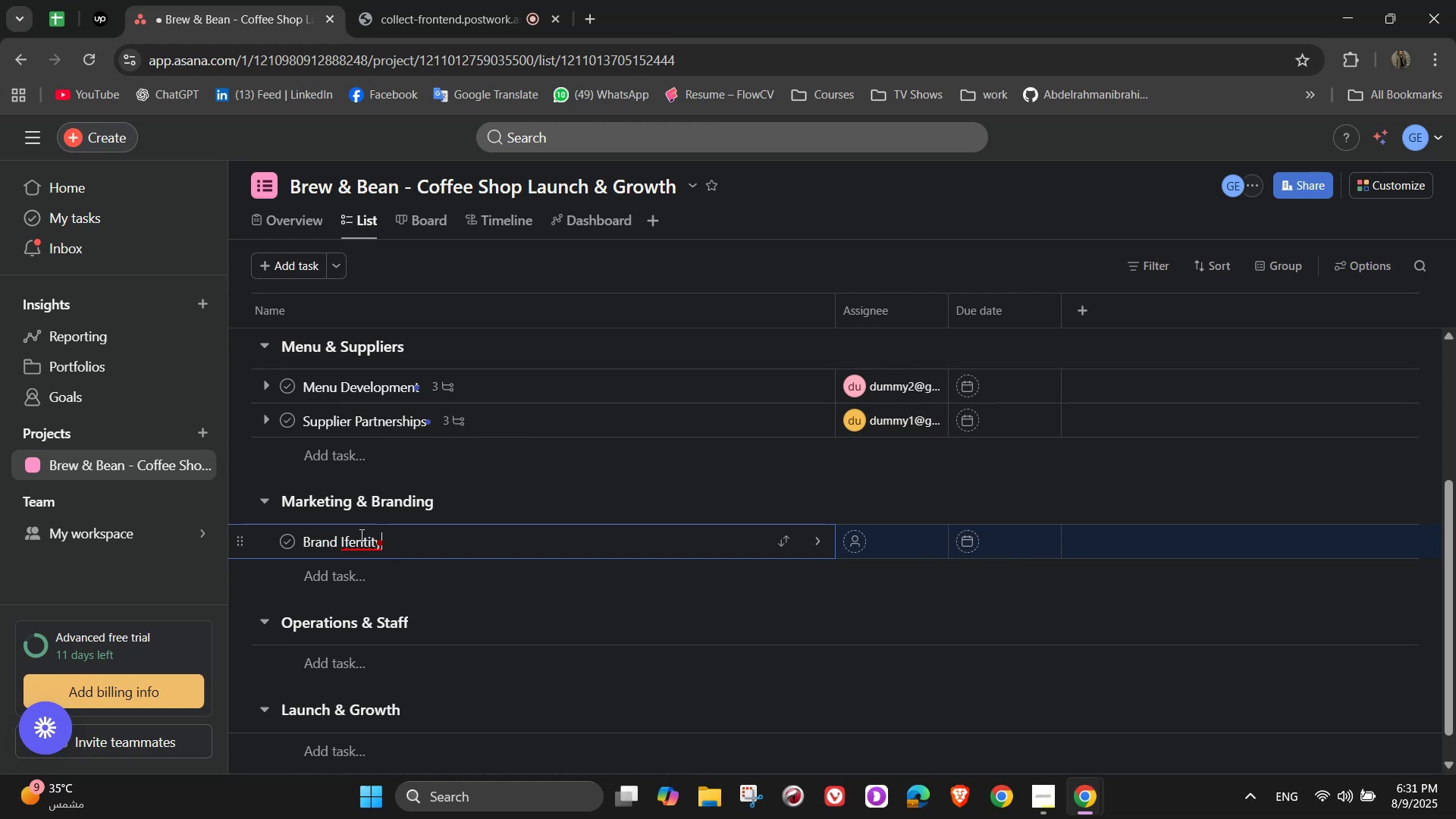 
left_click_drag(start_coordinate=[348, 544], to_coordinate=[344, 542])
 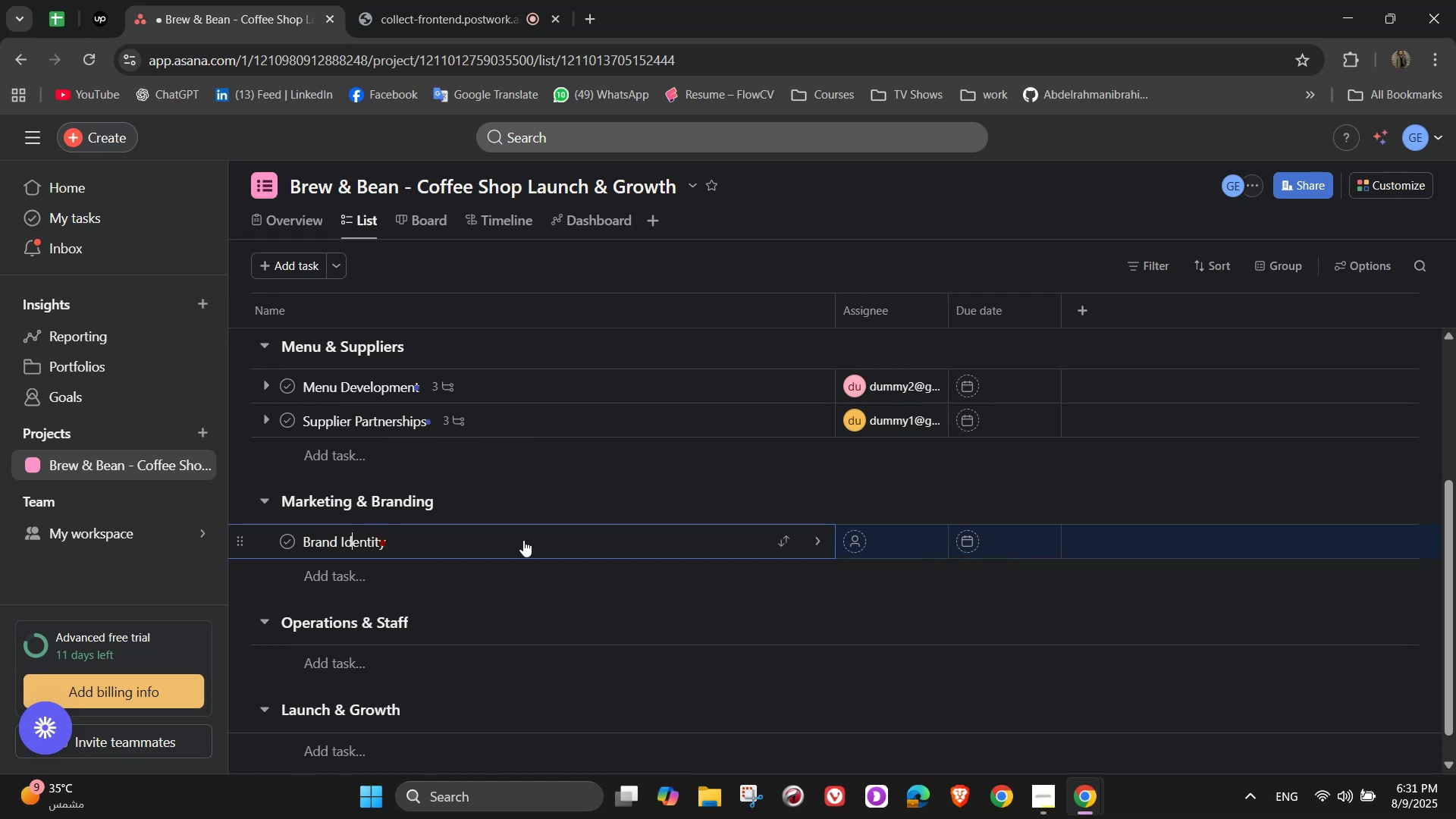 
key(D)
 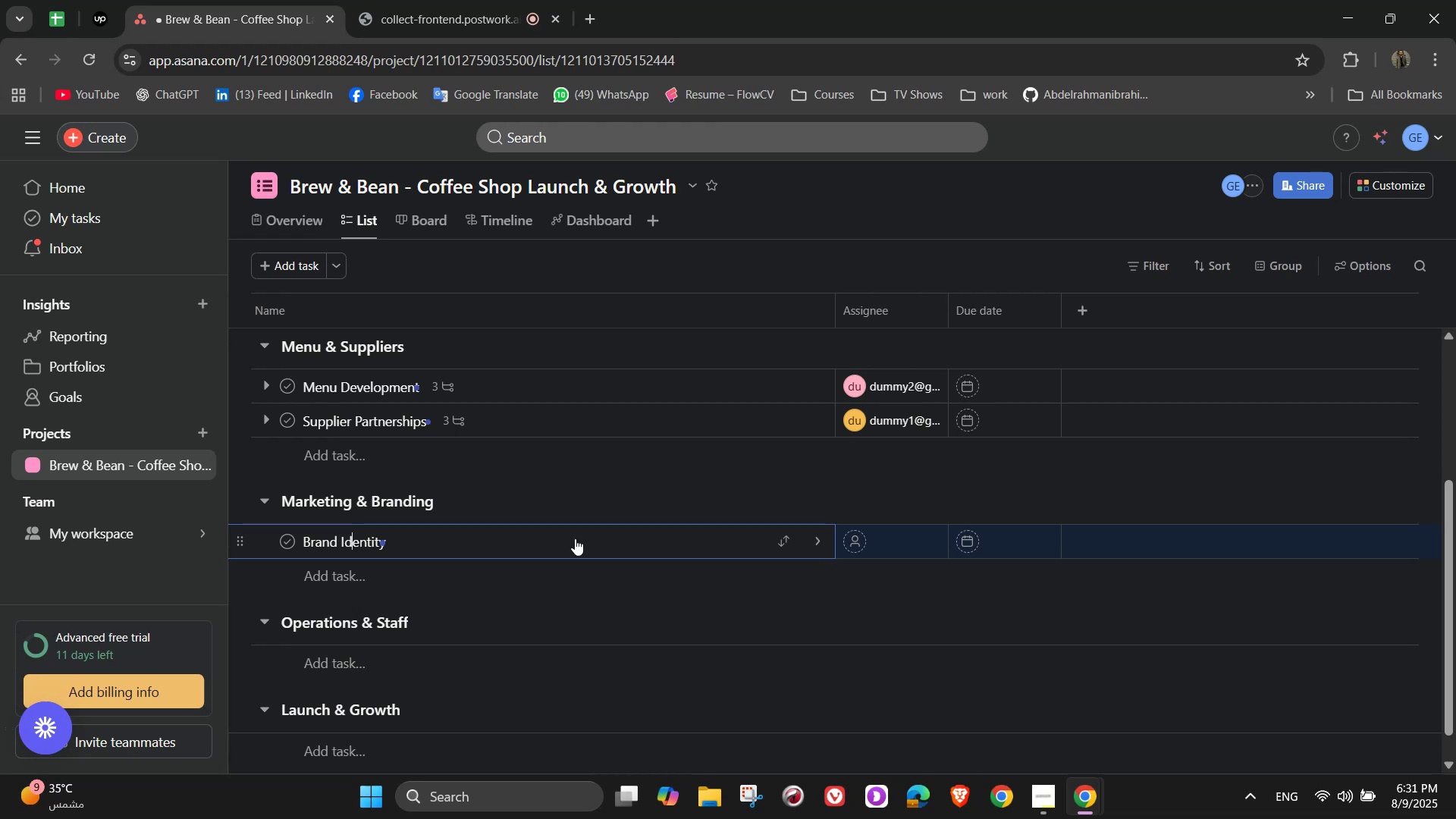 
left_click([824, 541])
 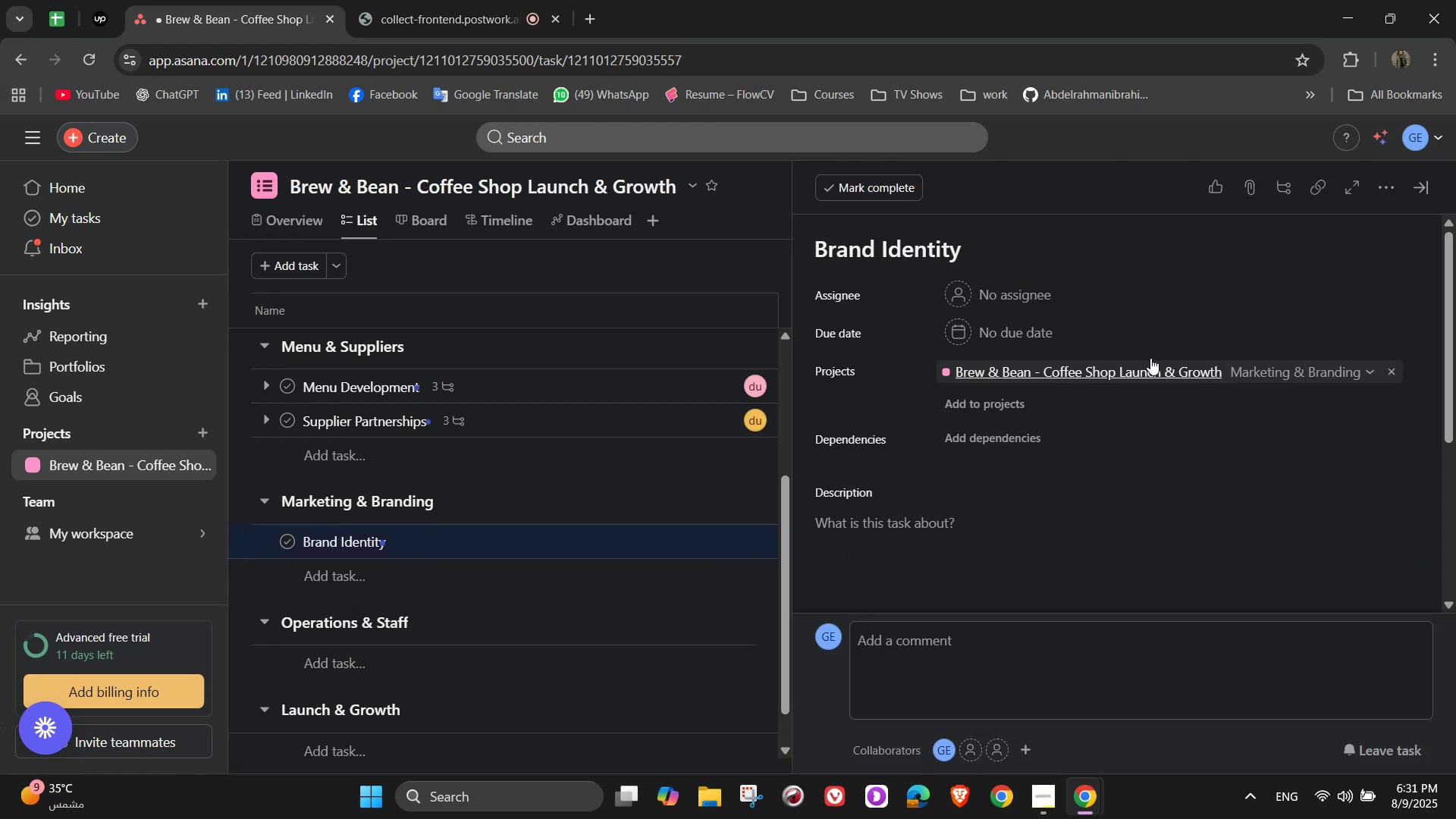 
left_click([1022, 298])
 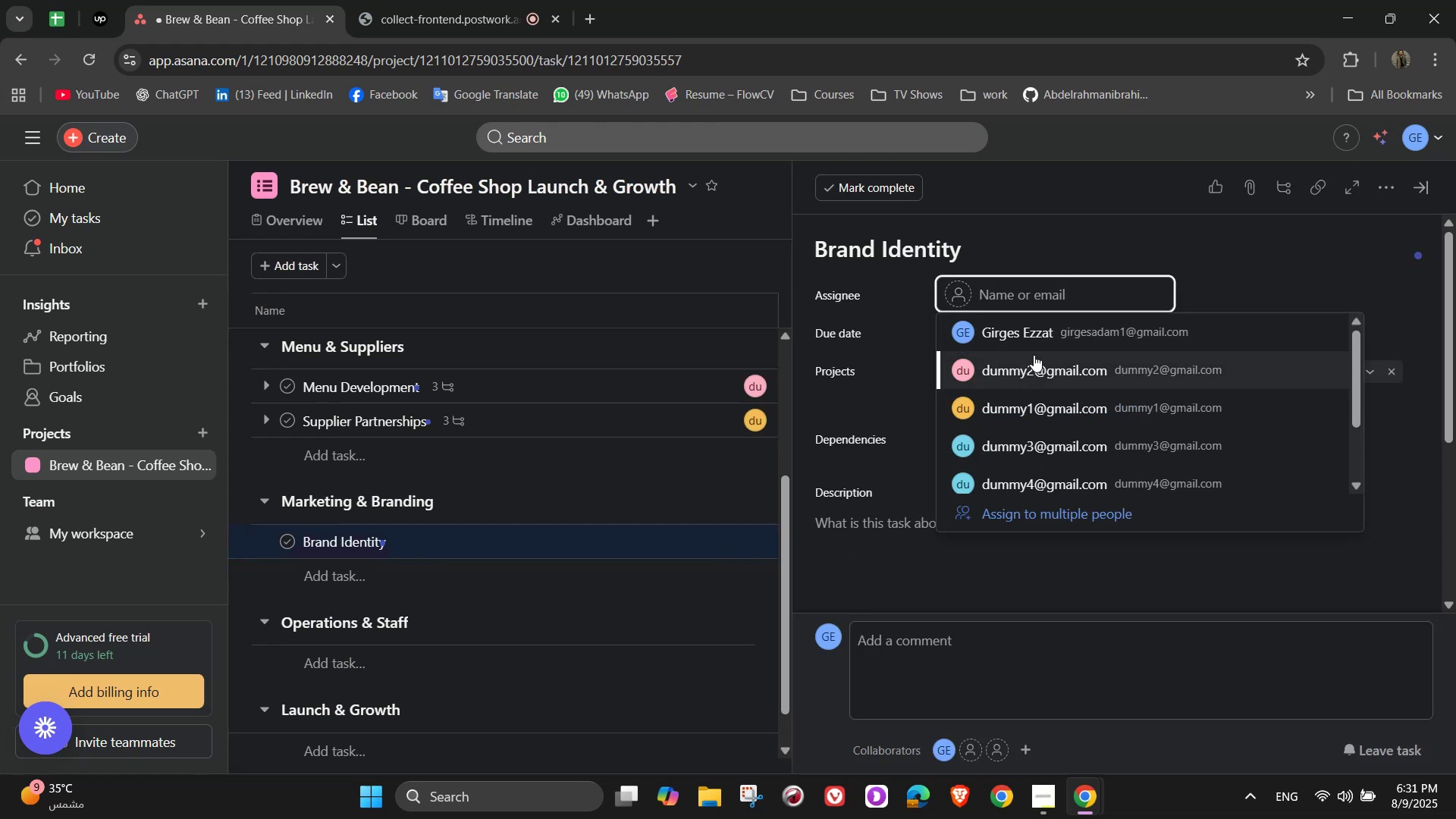 
left_click([1023, 333])
 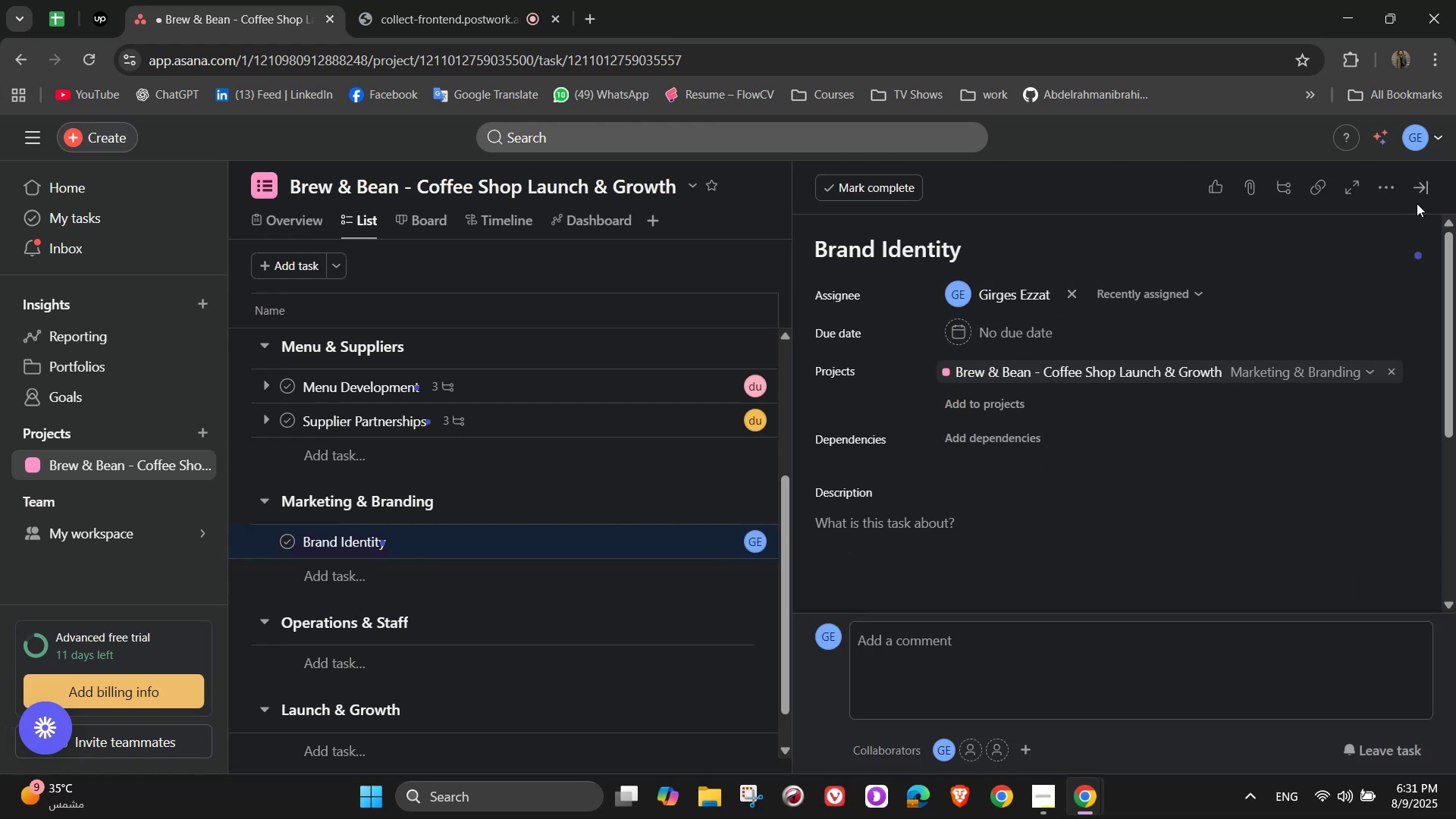 
left_click([1390, 196])
 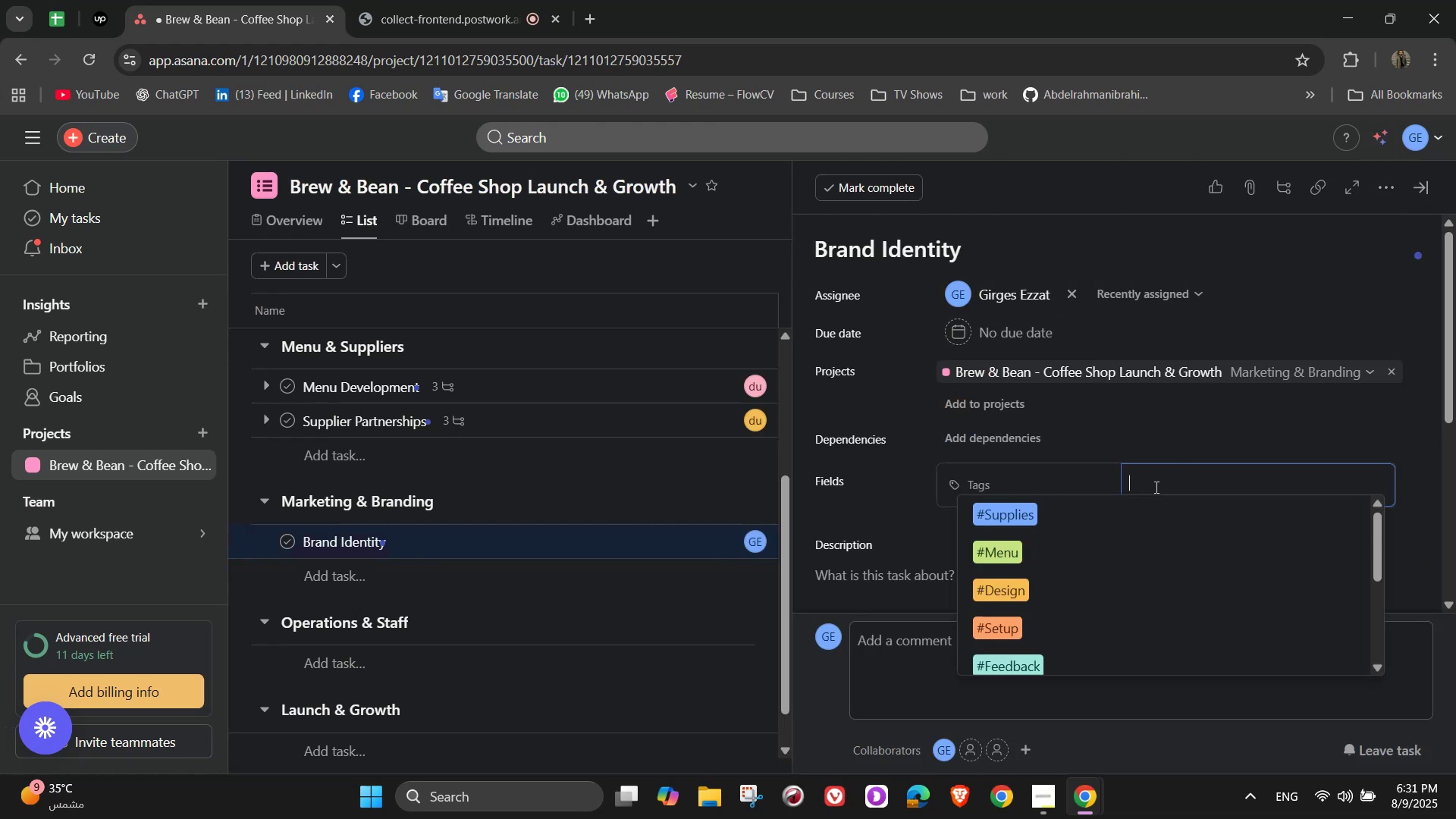 
key(B)
 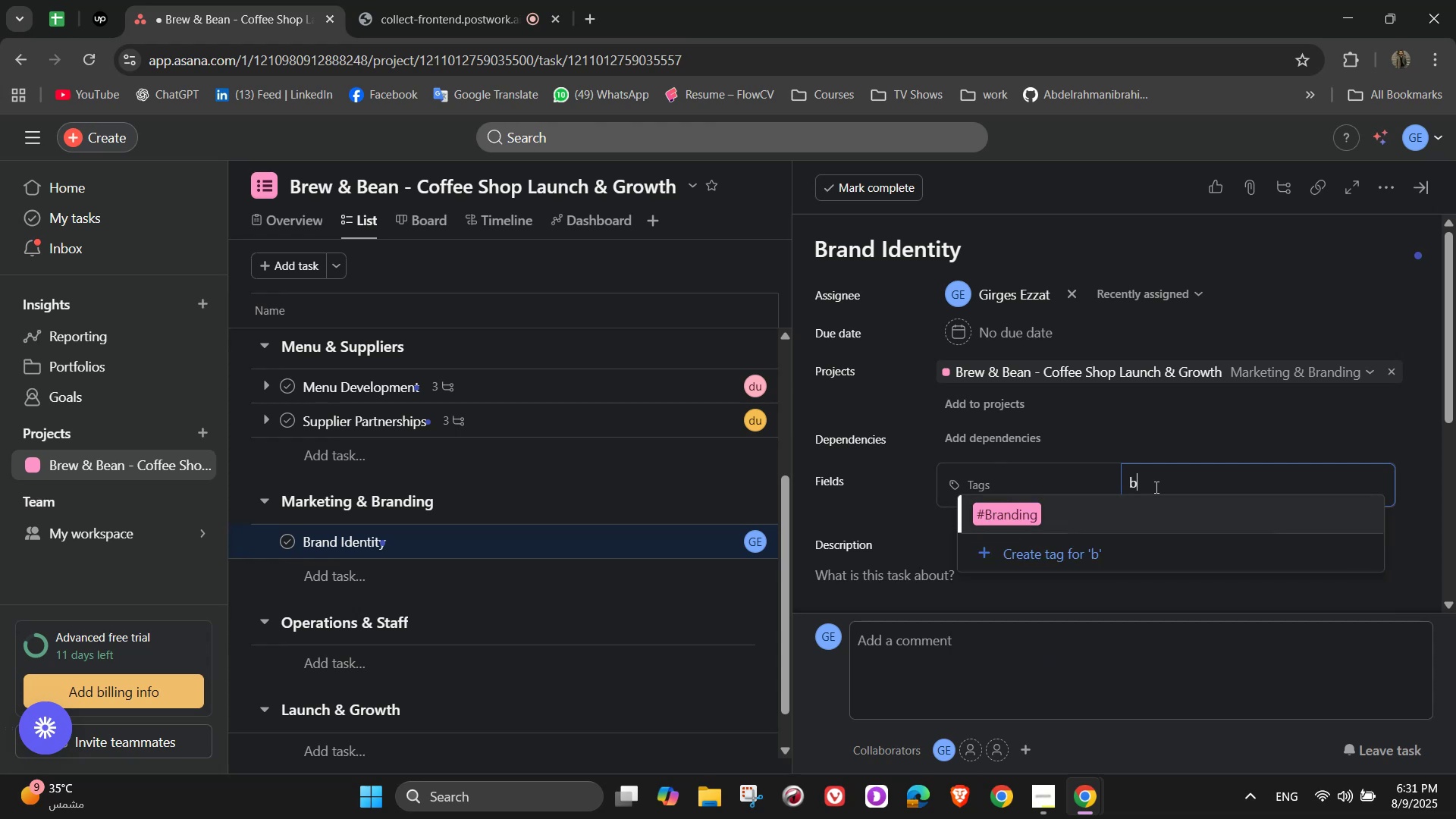 
left_click([1144, 502])
 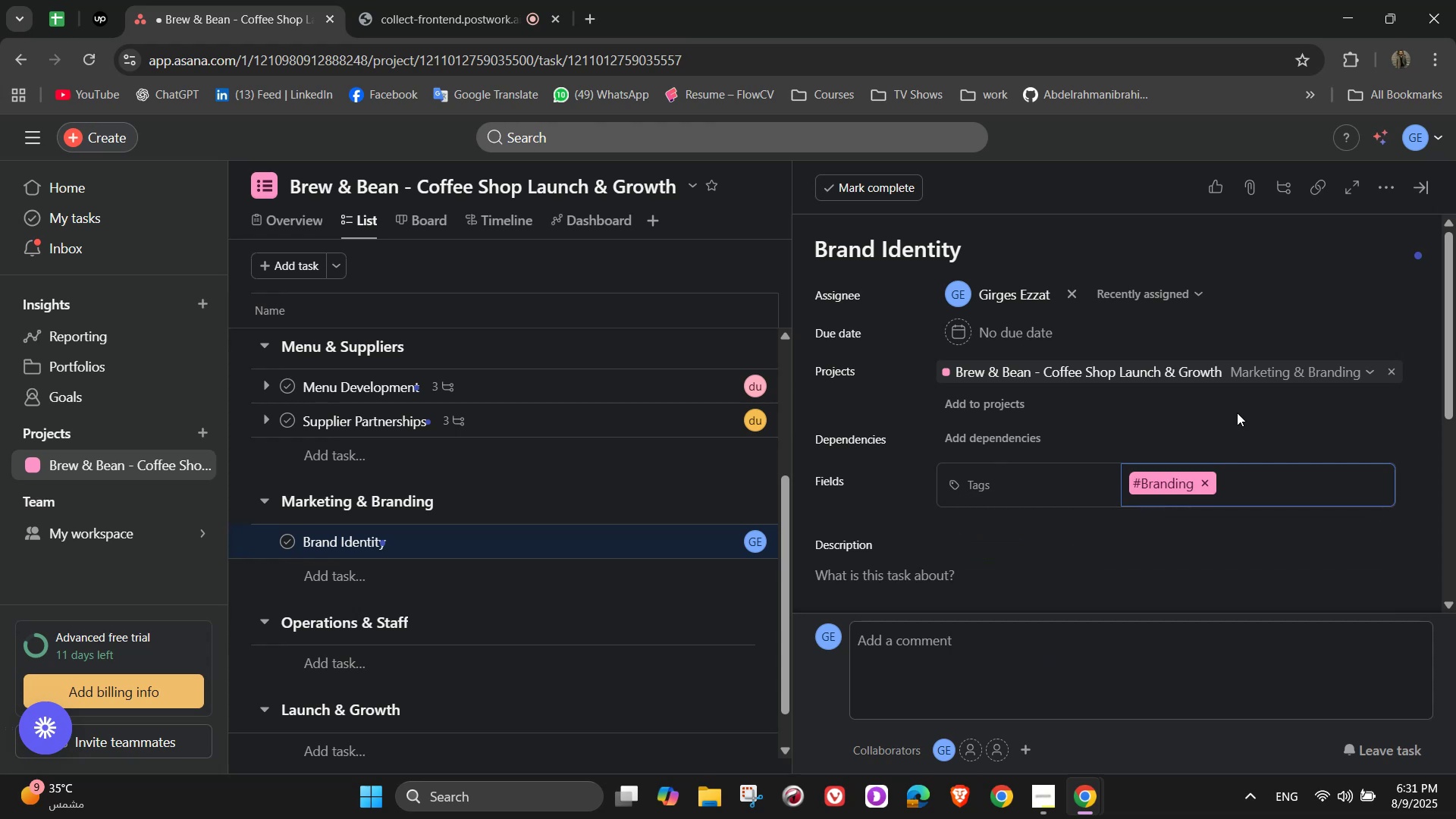 
scroll: coordinate [1161, 465], scroll_direction: down, amount: 2.0
 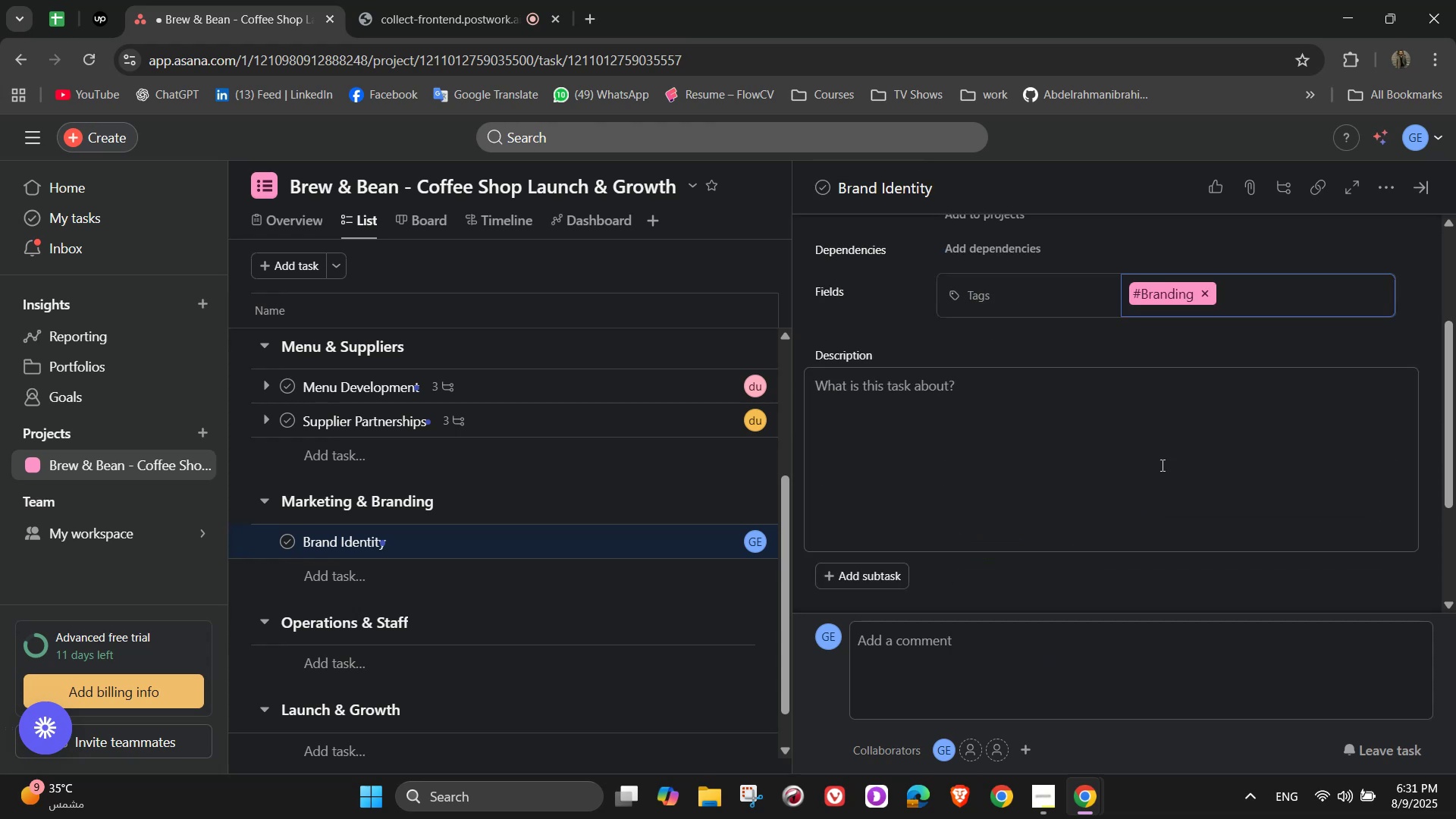 
left_click([1161, 465])
 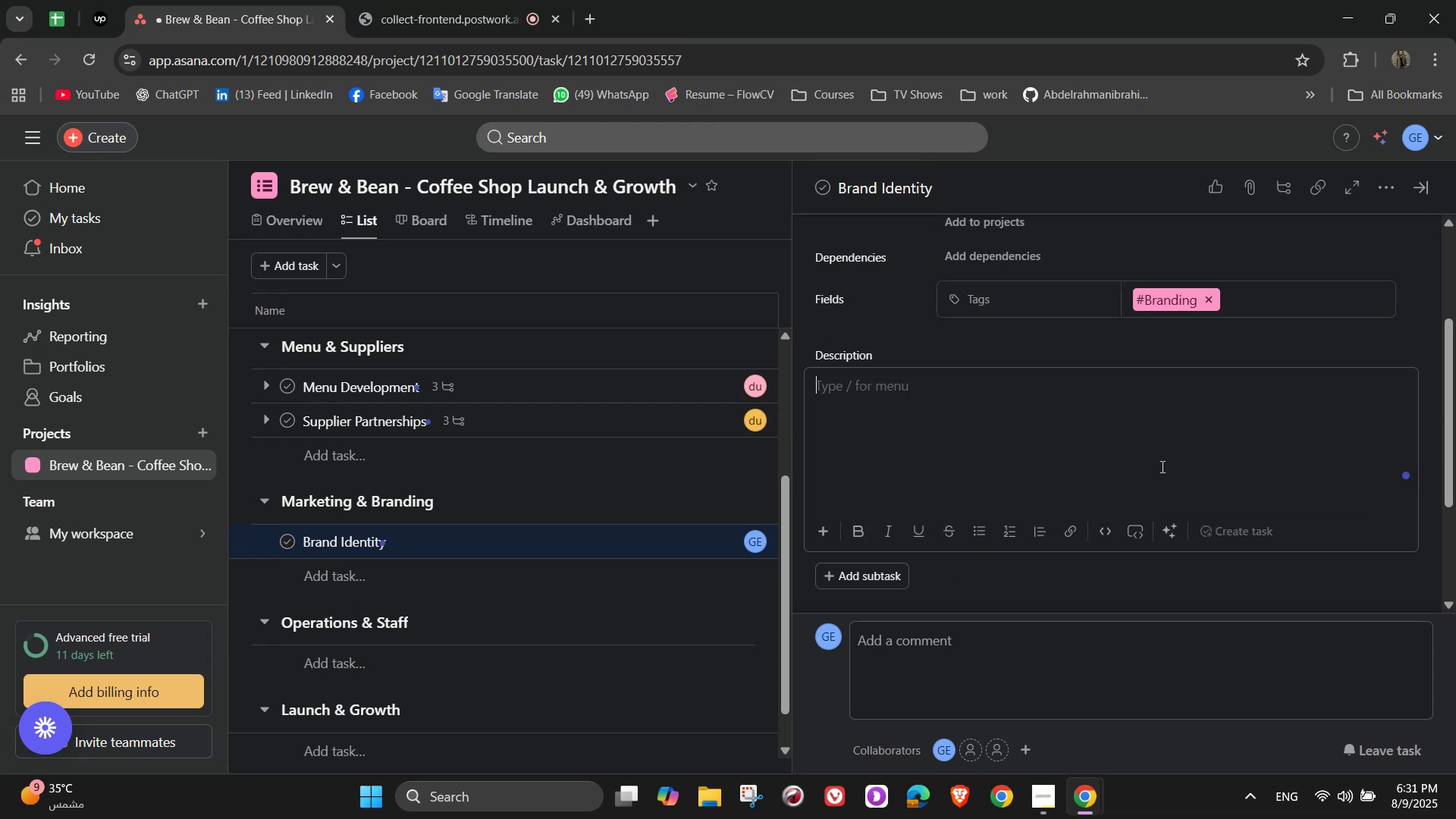 
type(Buli)
key(Backspace)
key(Backspace)
type(ild a unique coffee shop brand)
 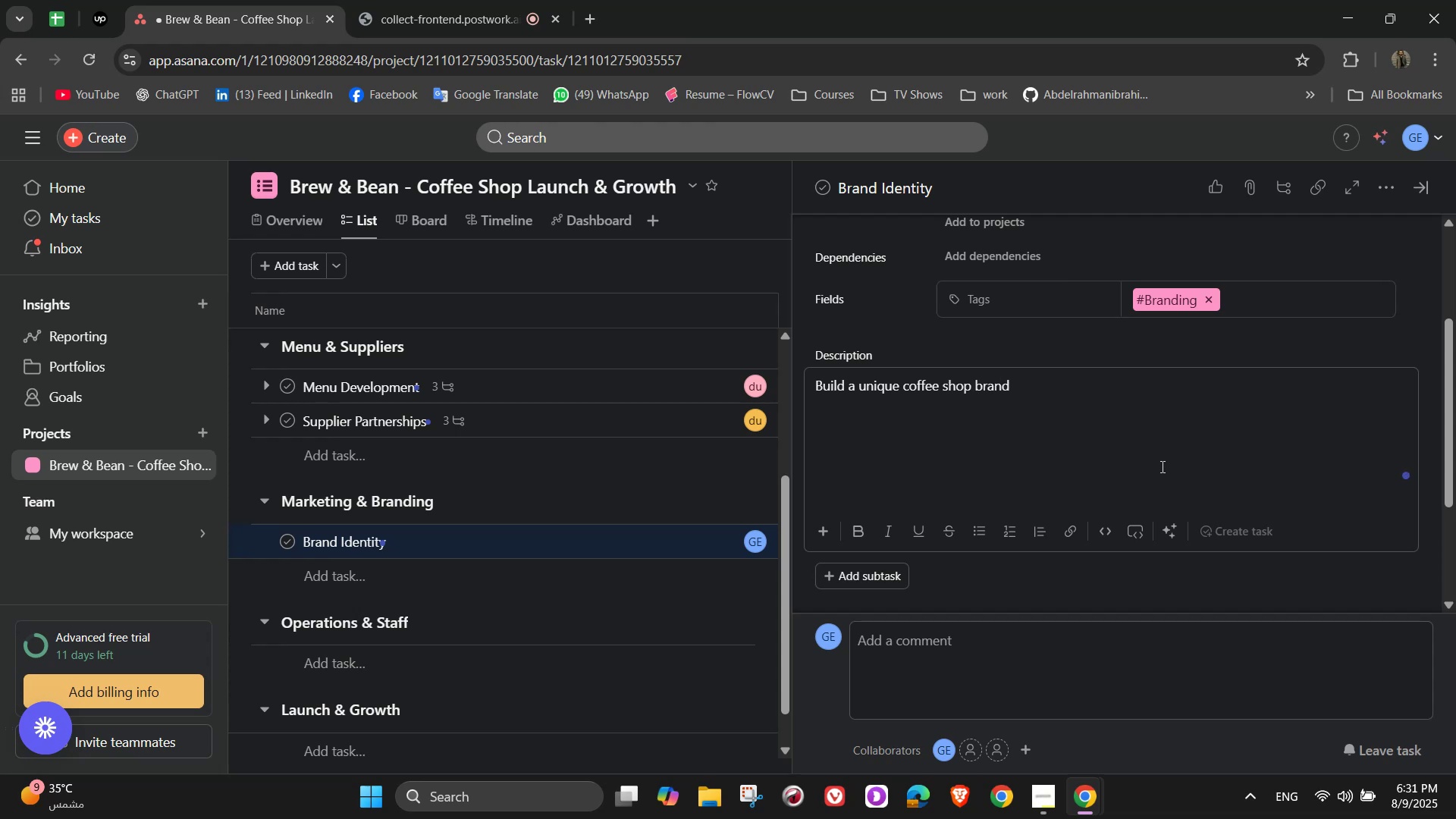 
scroll: coordinate [1176, 473], scroll_direction: down, amount: 1.0
 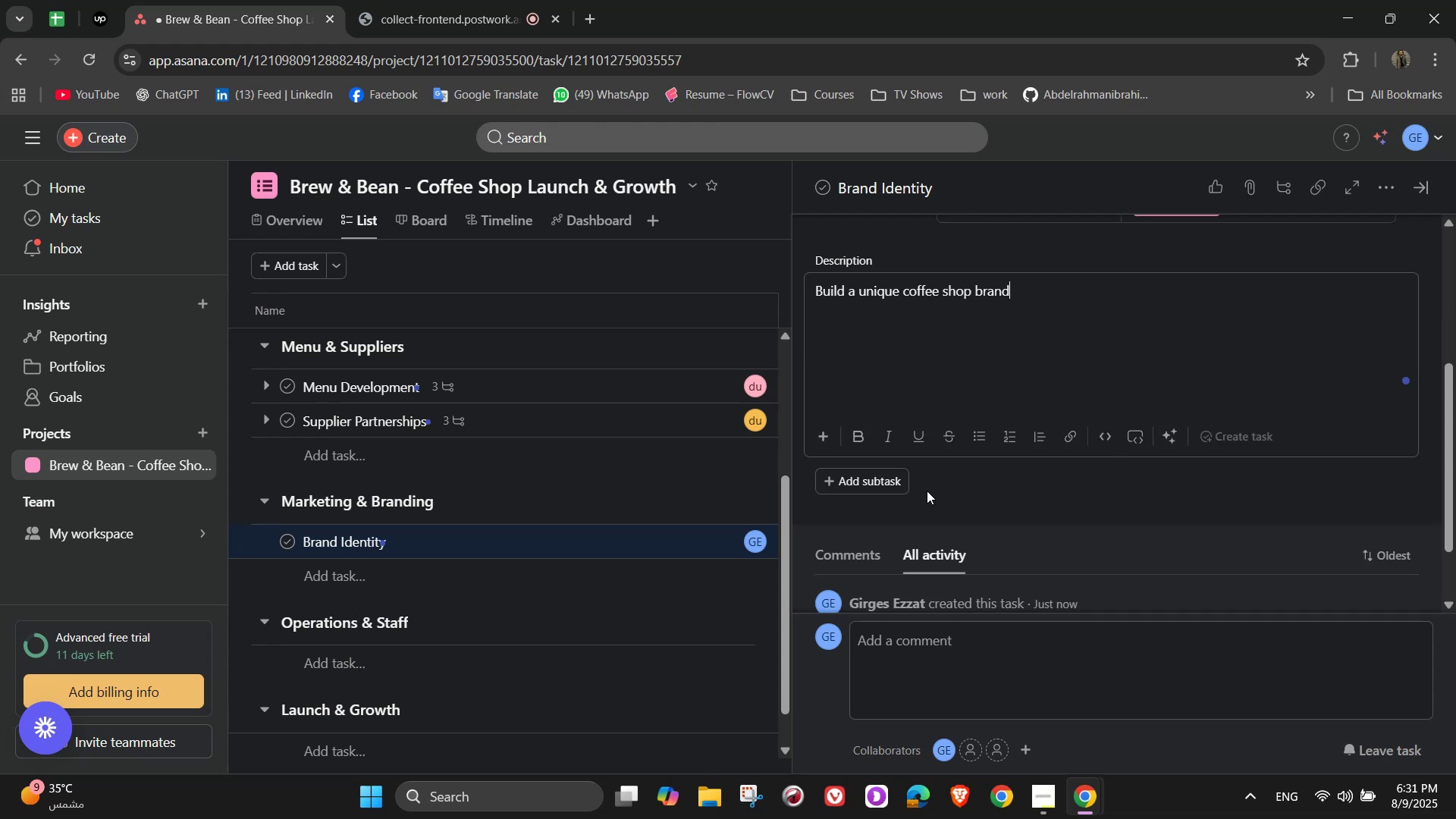 
left_click([888, 480])
 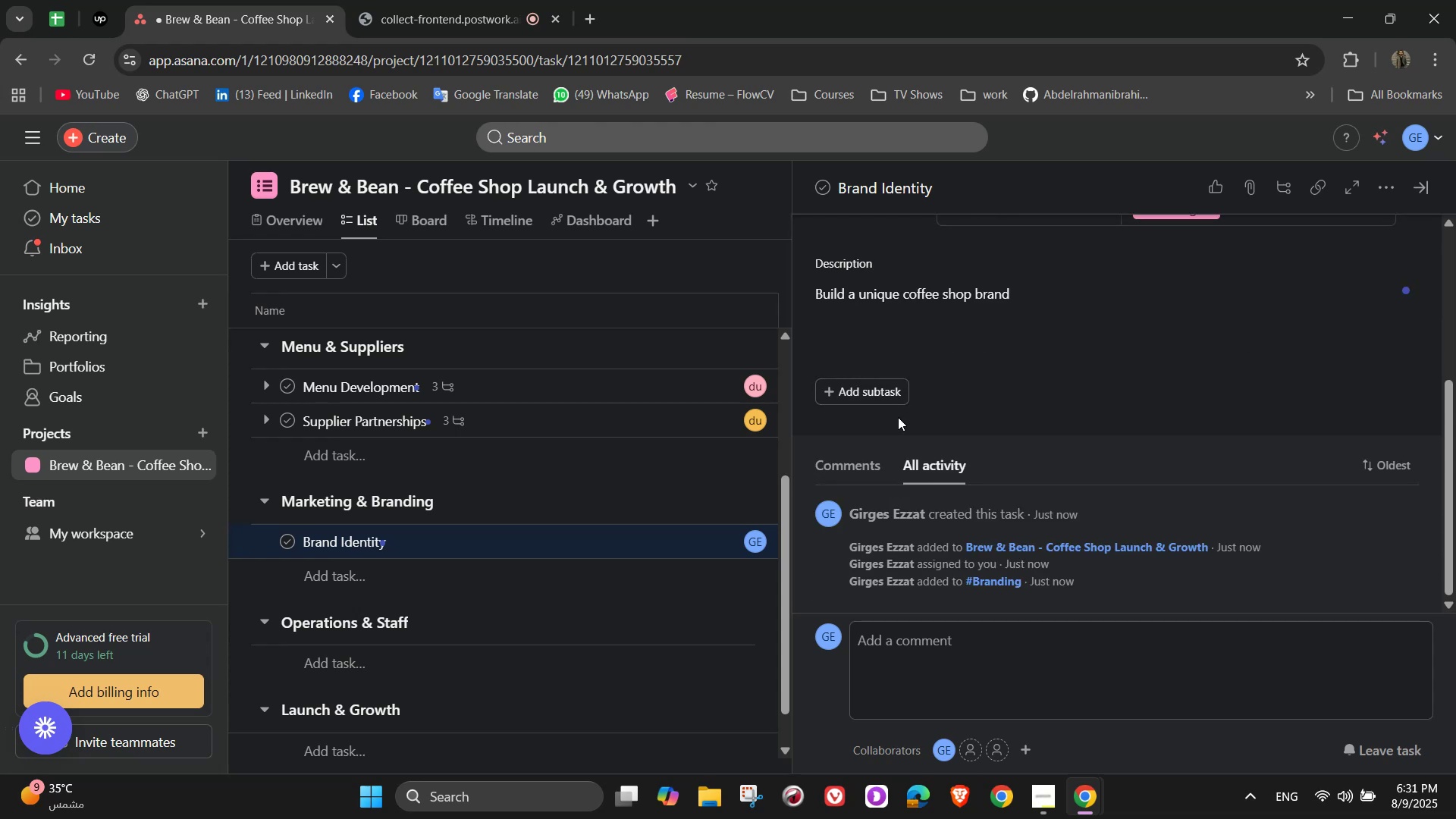 
left_click([886, 410])
 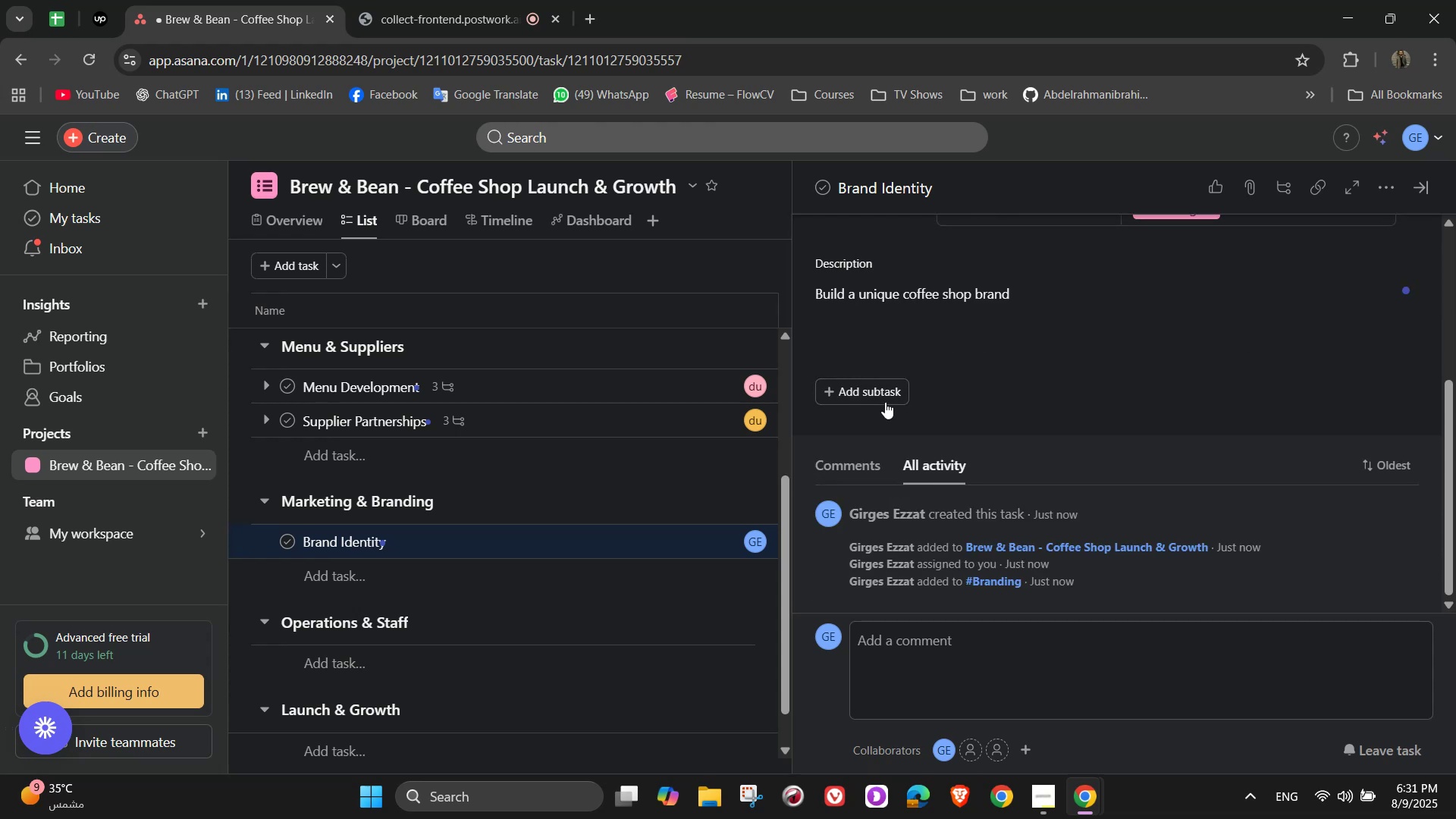 
left_click([885, 398])
 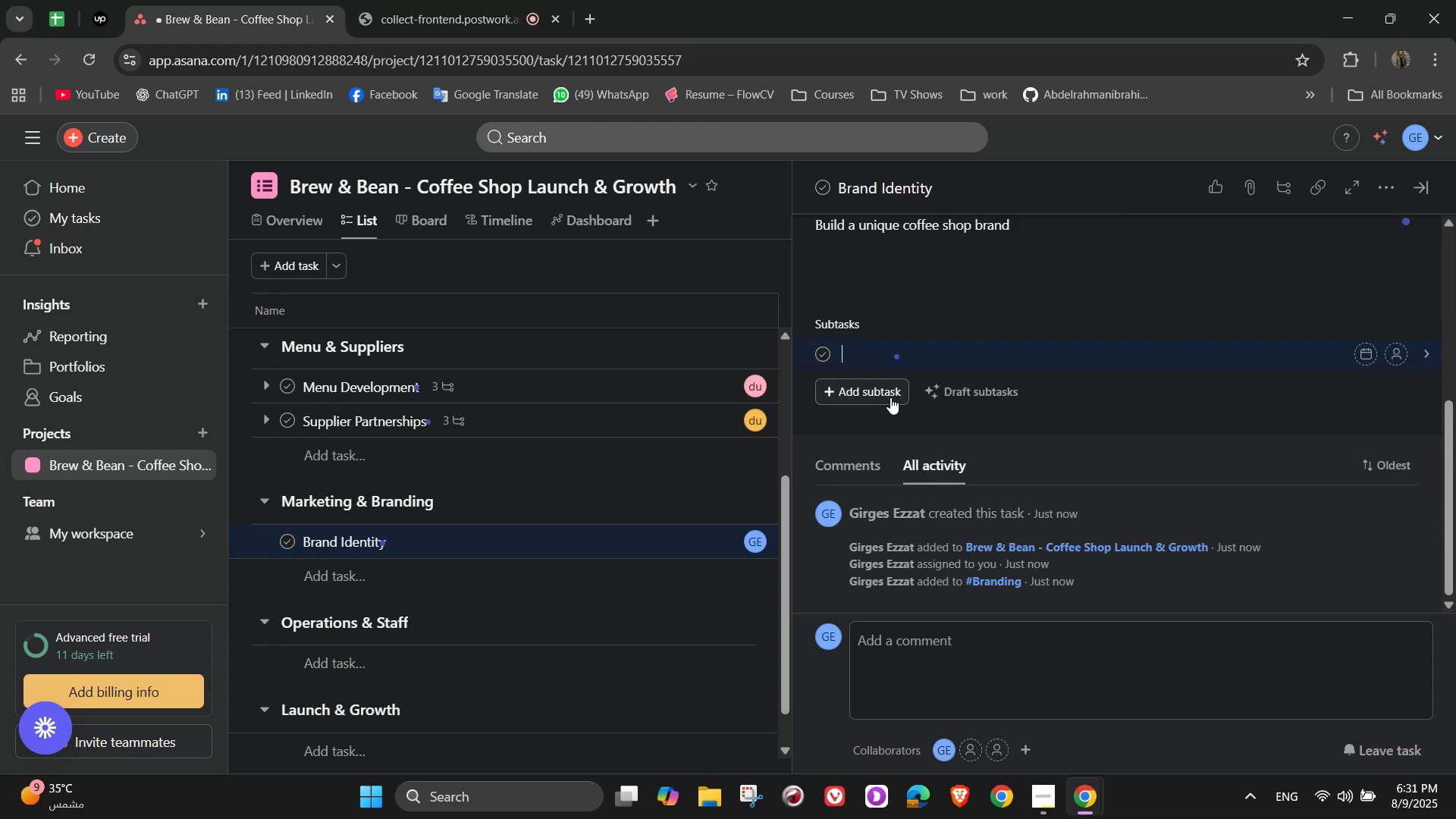 
type(Create logo and style duide)
key(Backspace)
key(Backspace)
key(Backspace)
key(Backspace)
key(Backspace)
type(guide)
 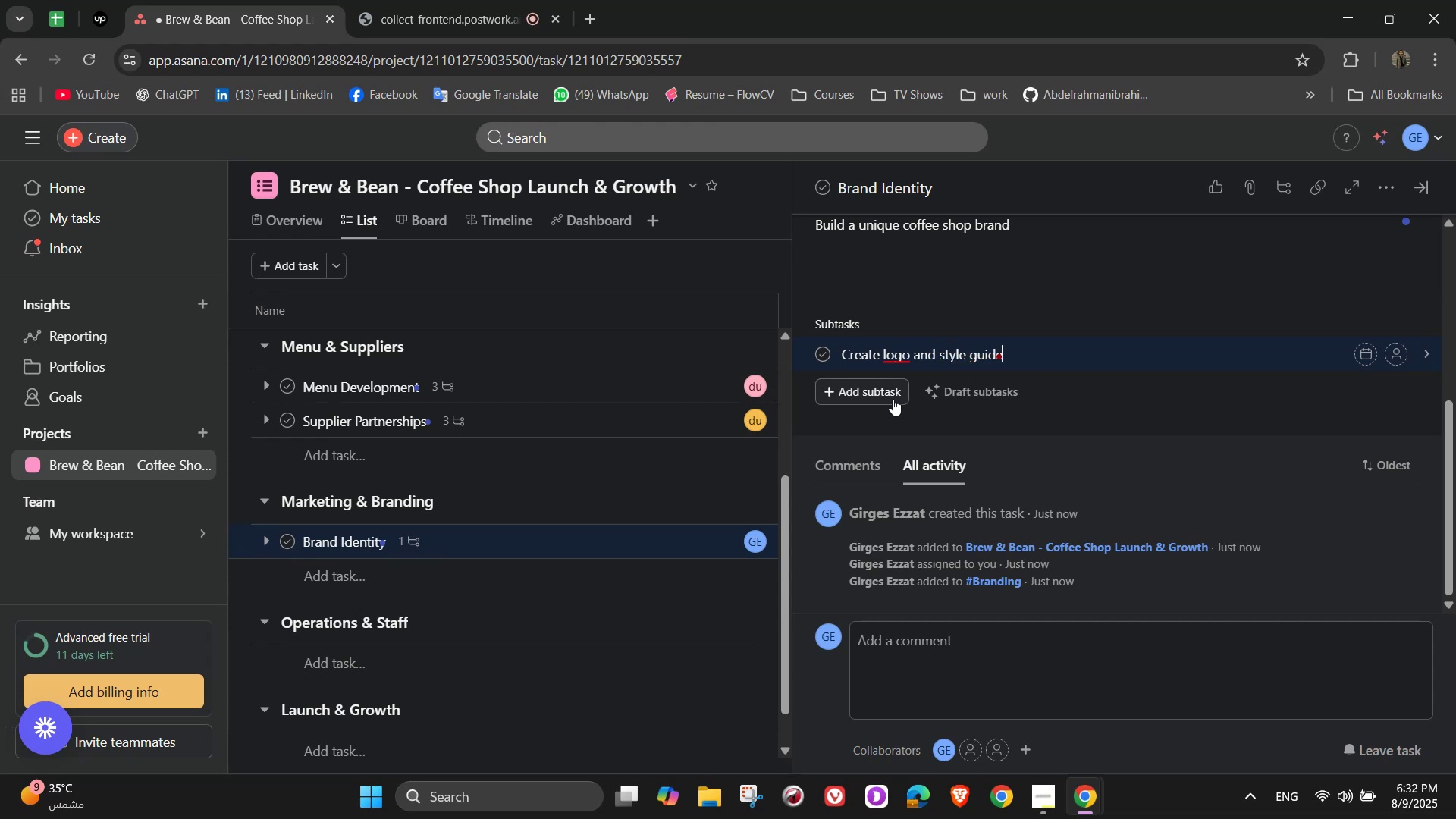 
key(Enter)
 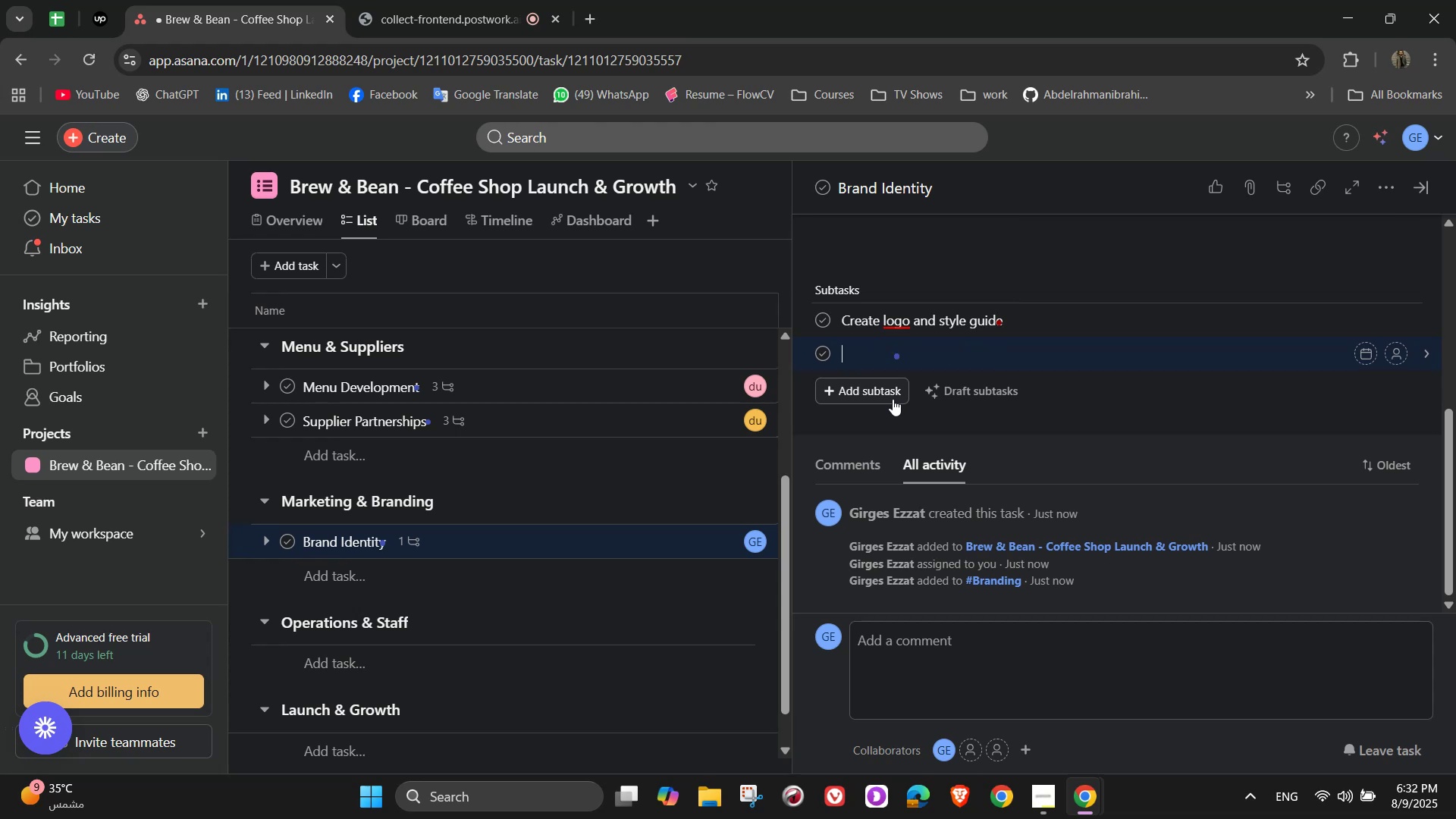 
type(Develop signage)
 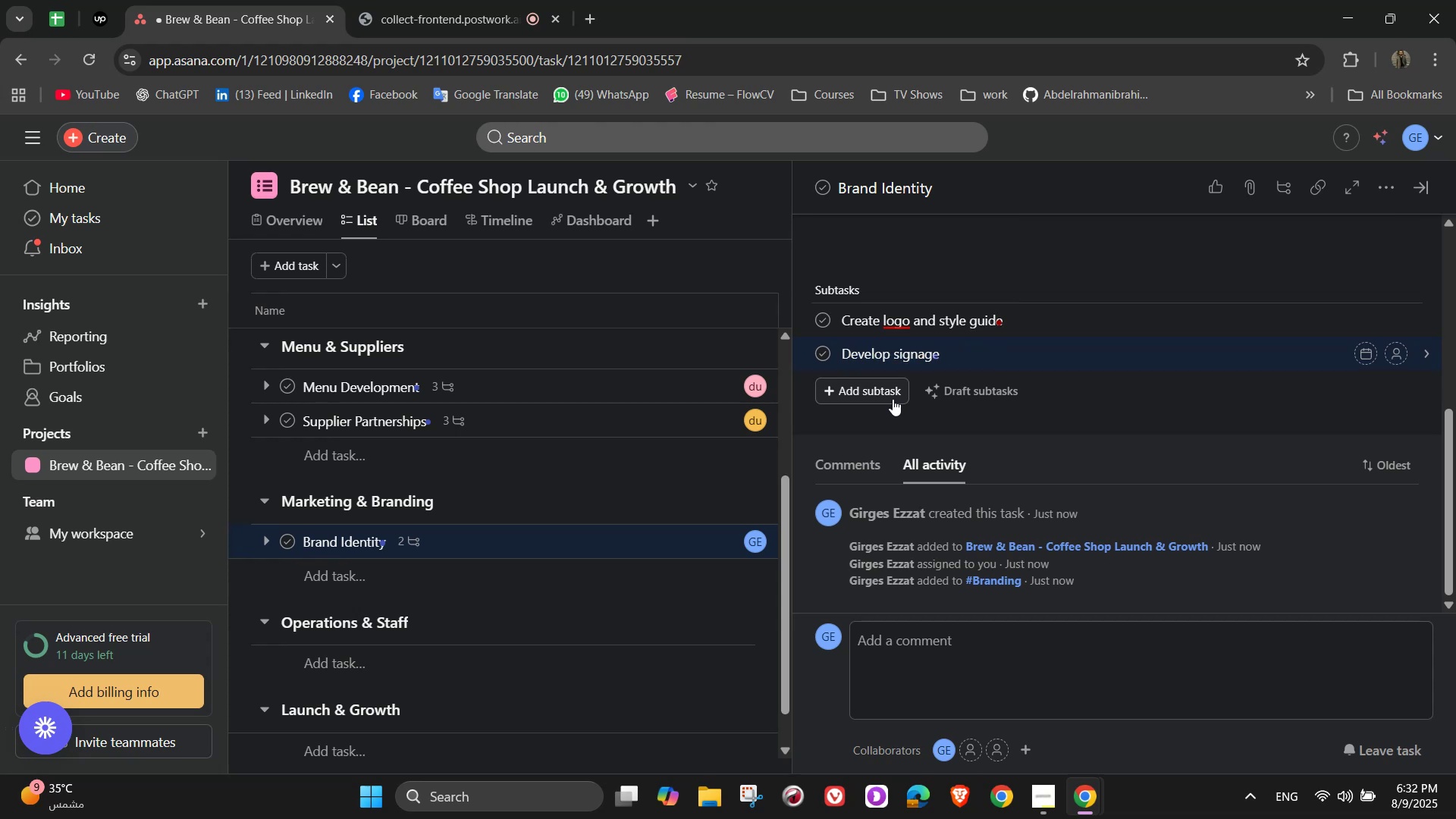 
key(Enter)
 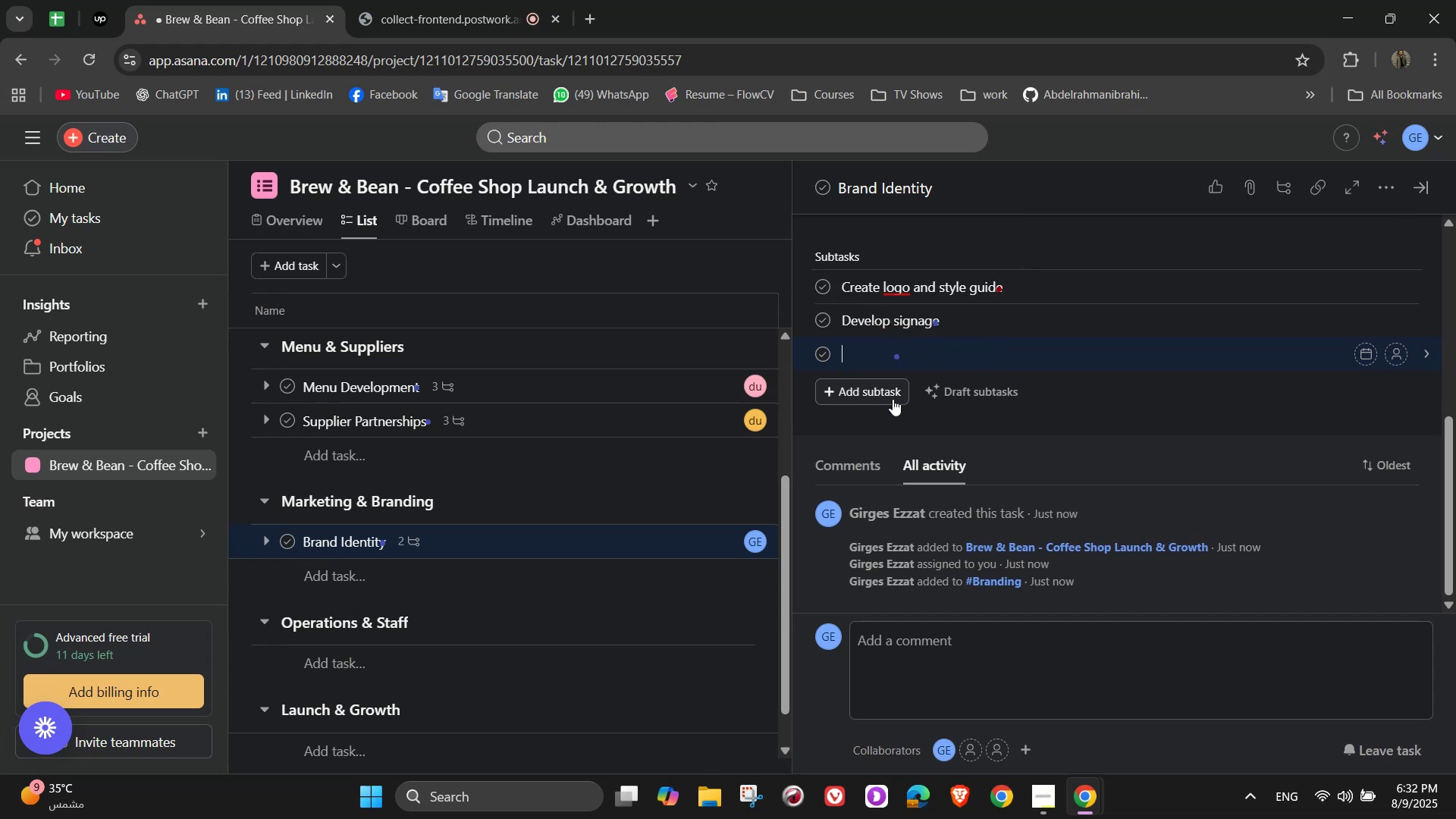 
type(Design uniforms)
 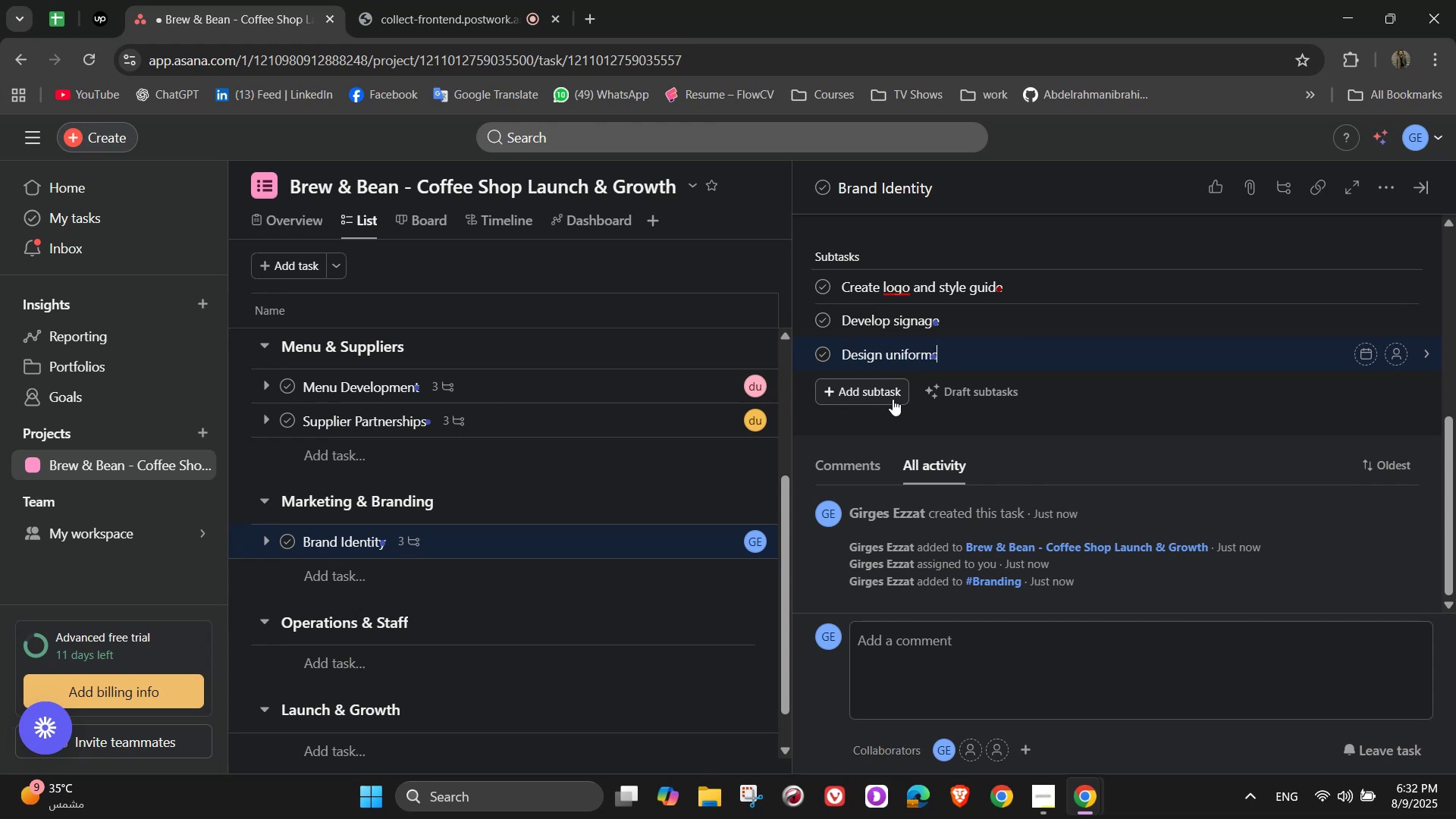 
mouse_move([964, 384])
 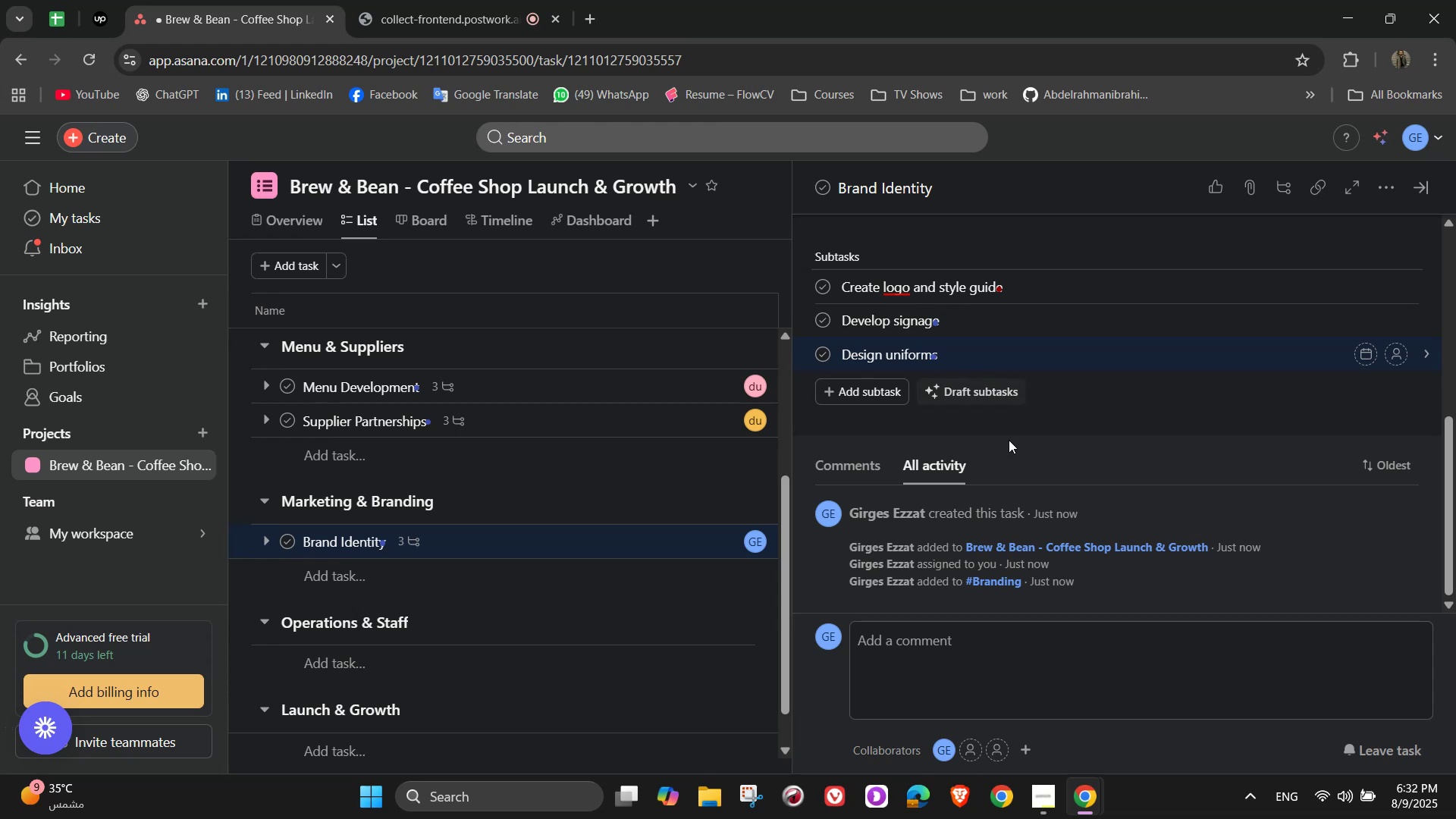 
scroll: coordinate [987, 425], scroll_direction: up, amount: 3.0
 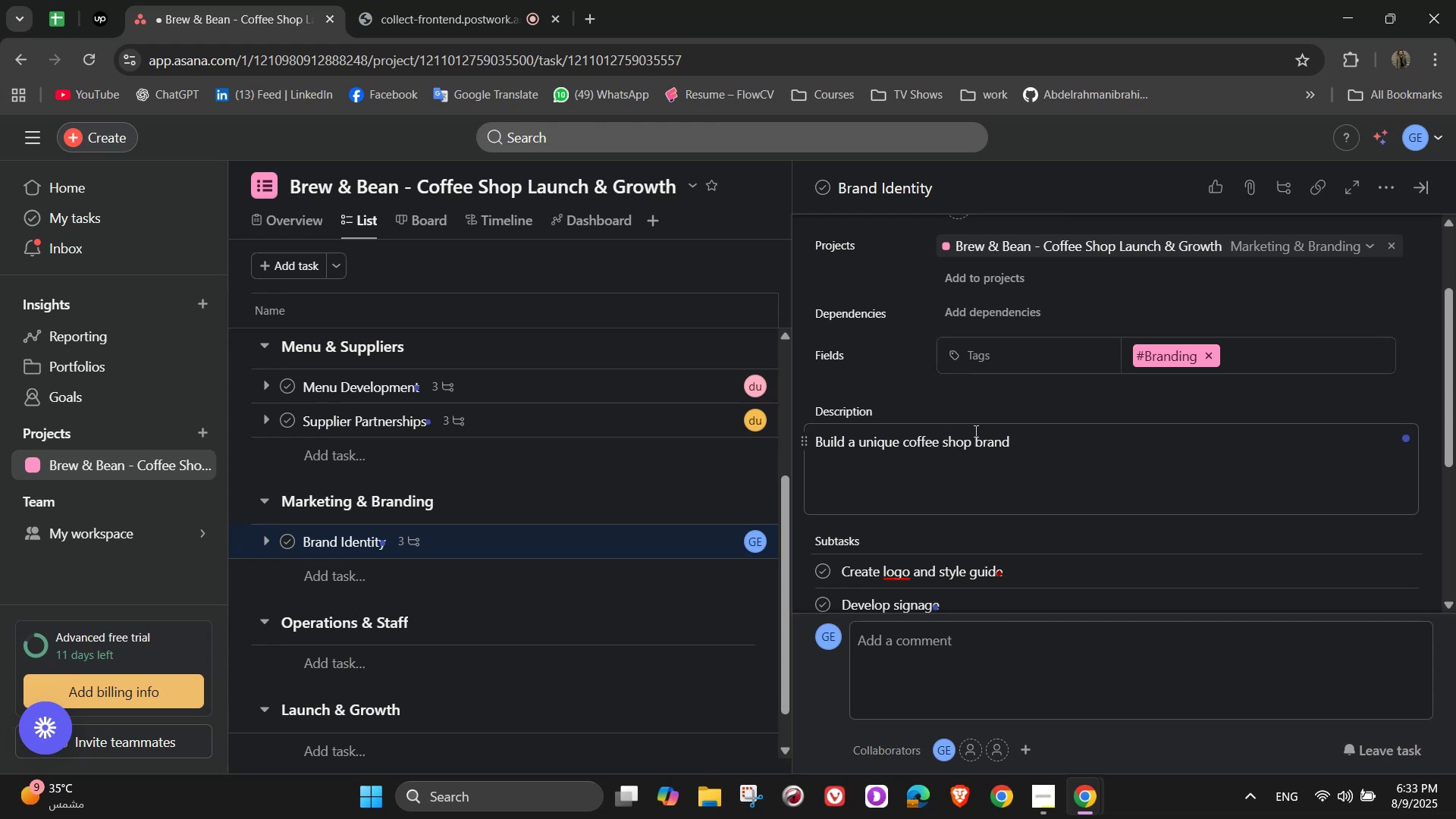 
wait(35.79)
 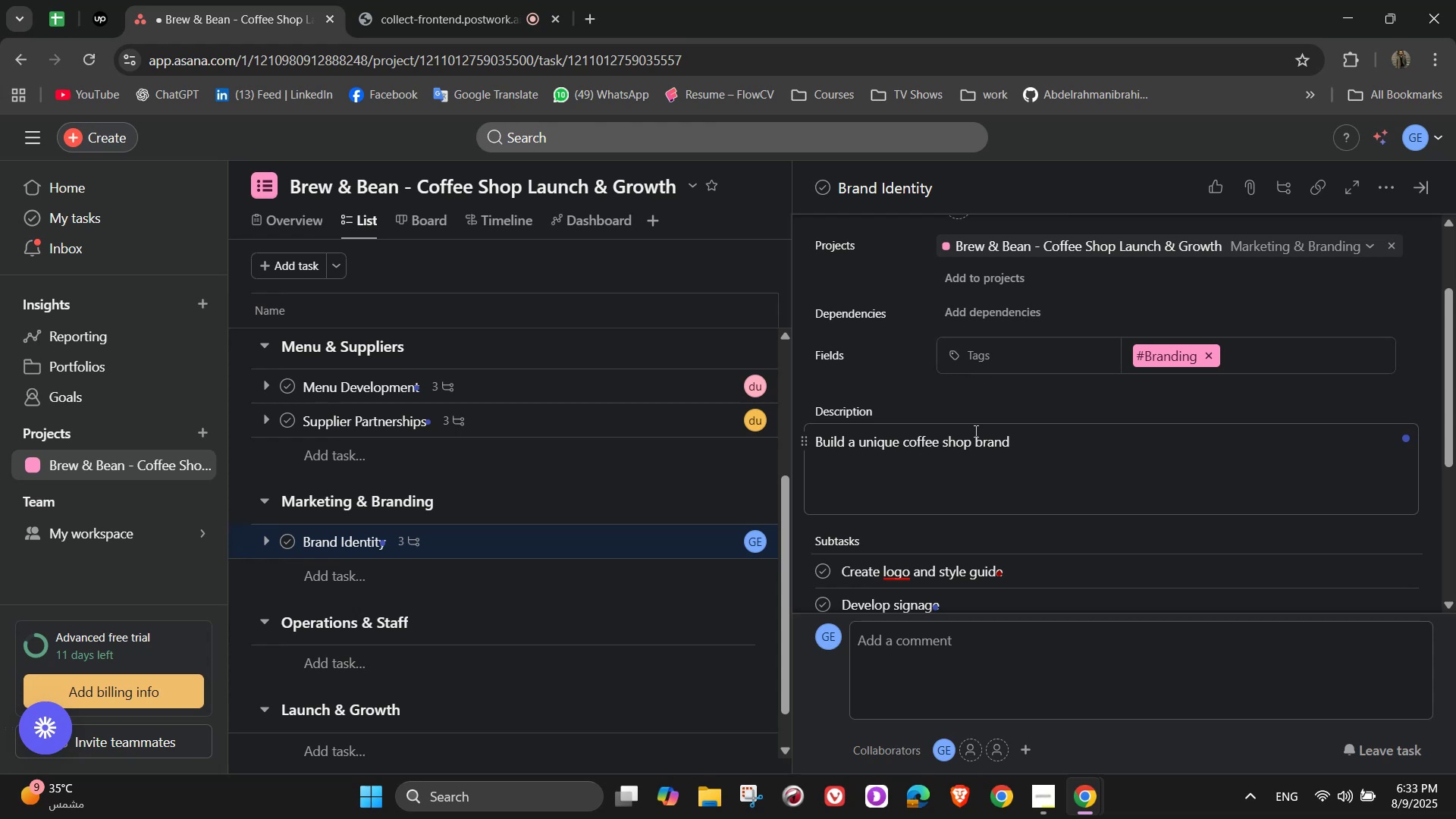 
scroll: coordinate [1059, 425], scroll_direction: up, amount: 2.0
 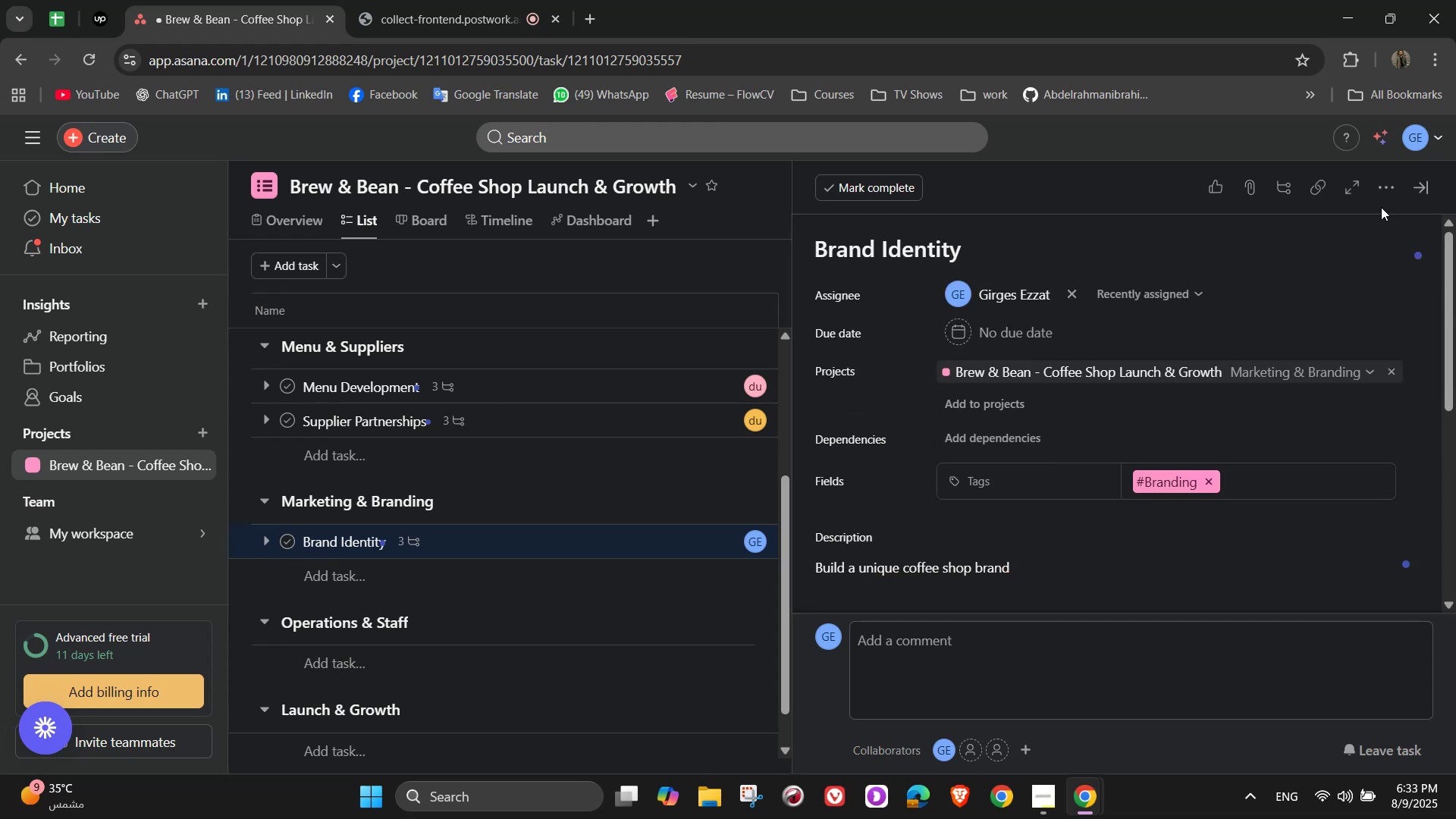 
left_click([1380, 201])
 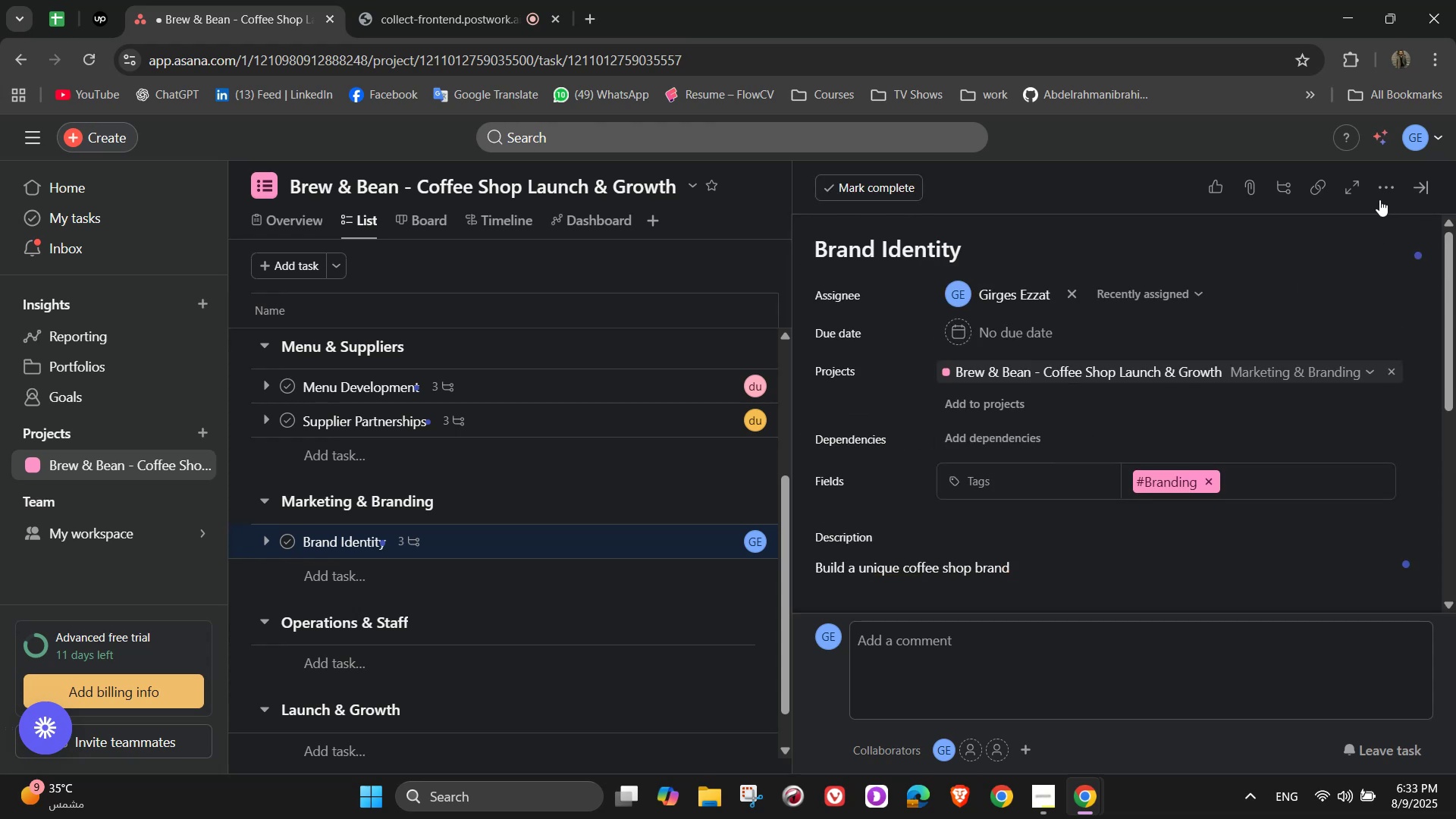 
left_click([1378, 193])
 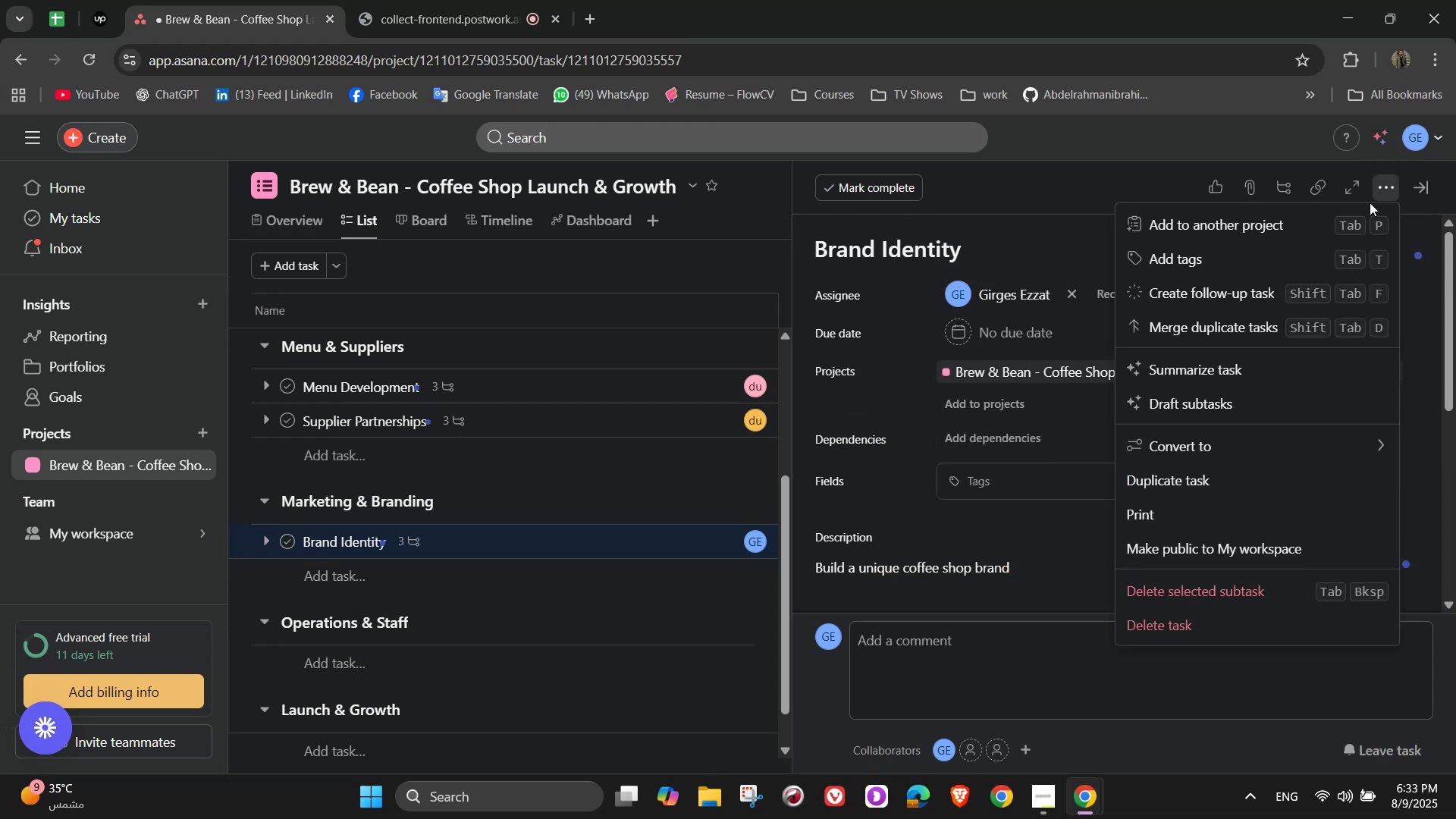 
wait(10.99)
 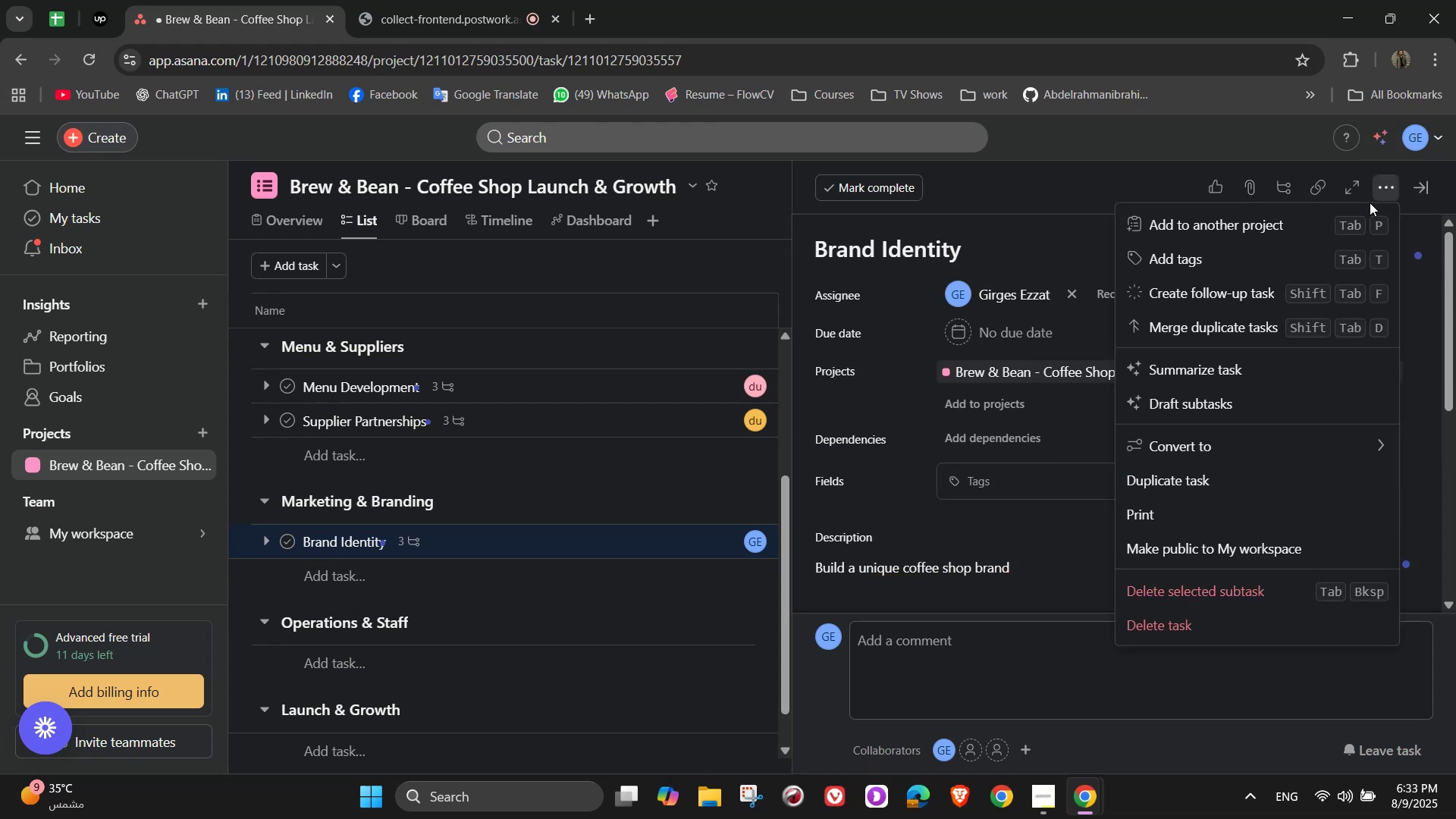 
left_click([1194, 265])
 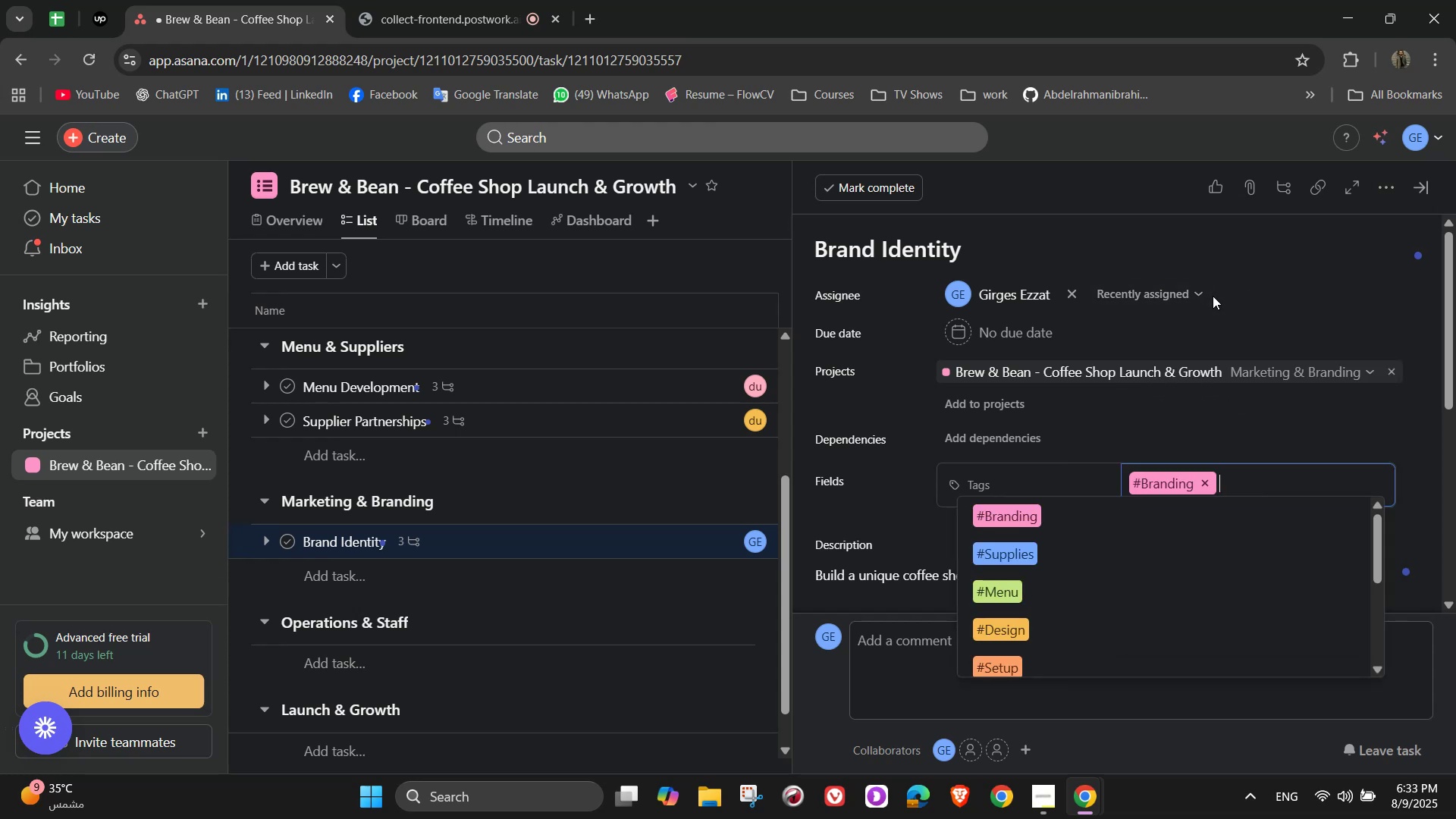 
left_click([1272, 414])
 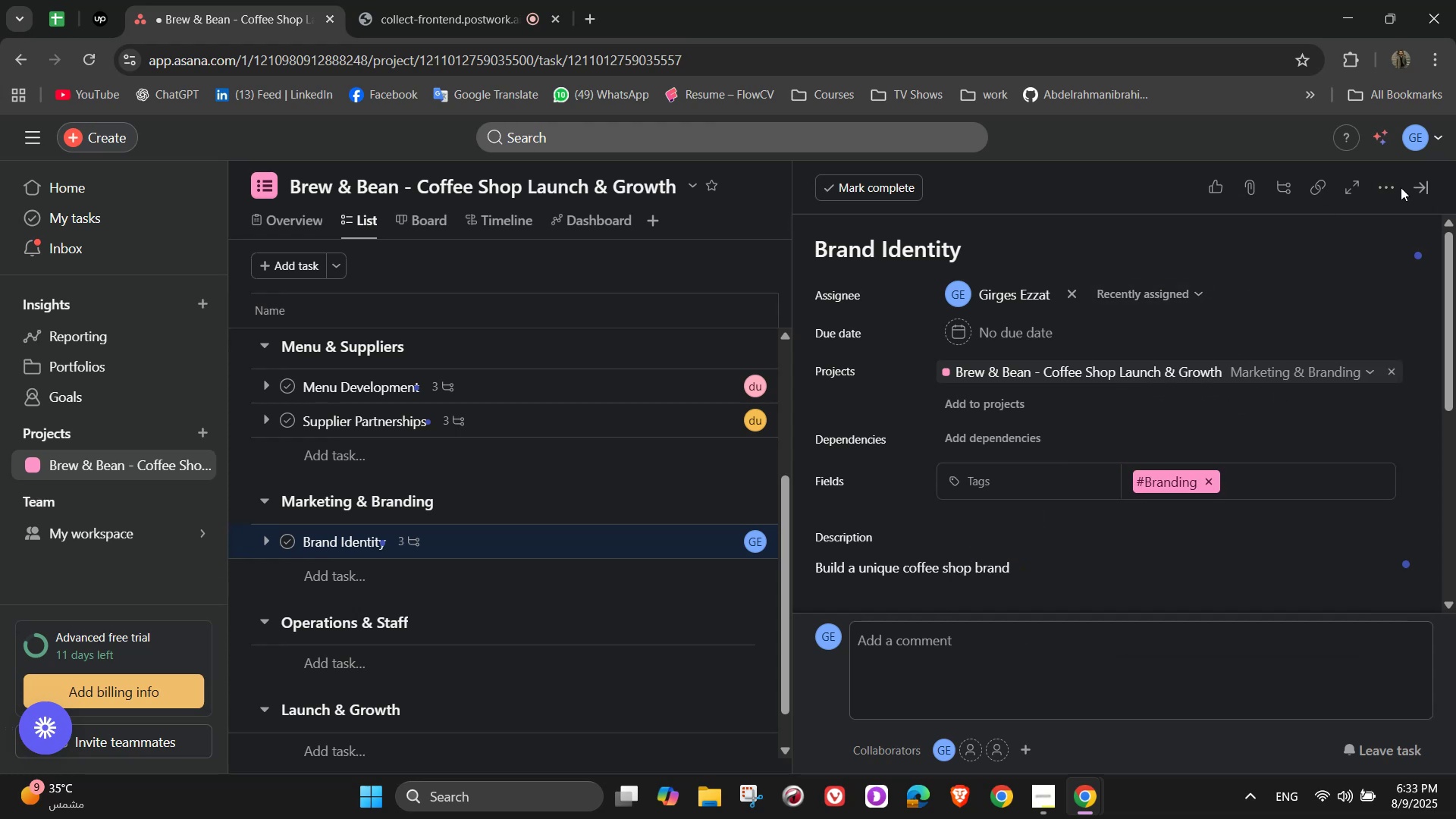 
double_click([1388, 183])
 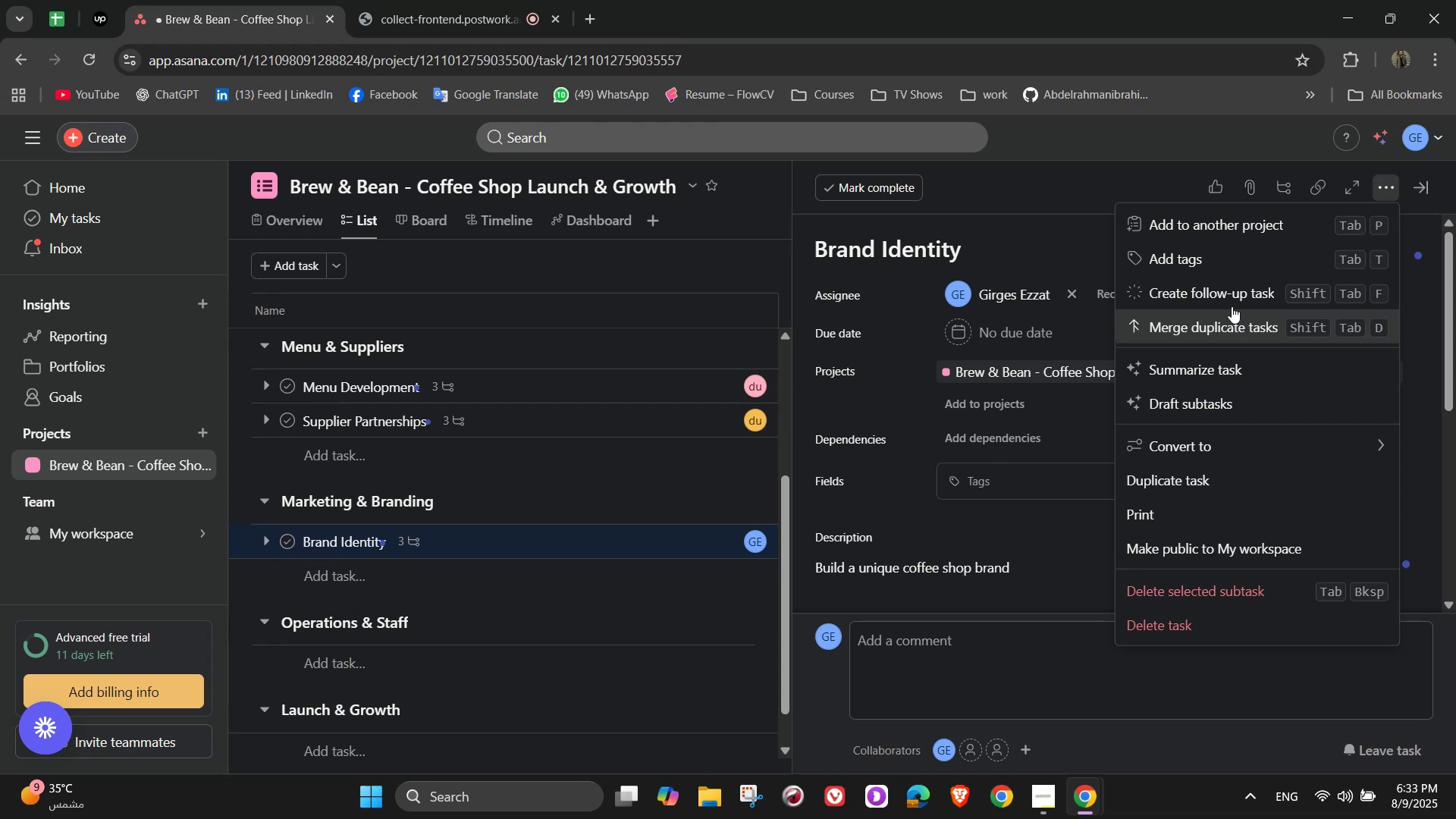 
left_click([1230, 303])
 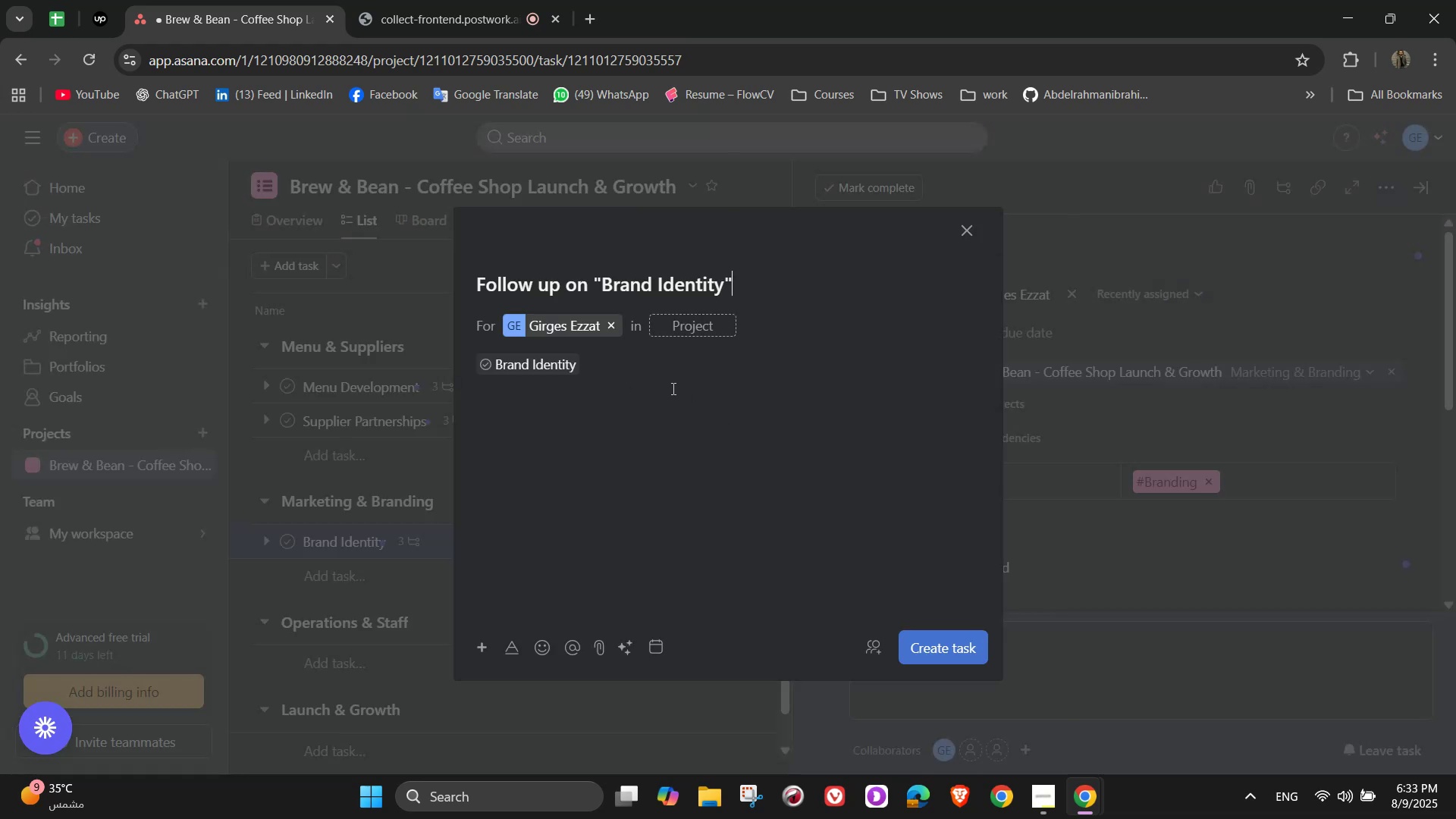 
left_click([578, 331])
 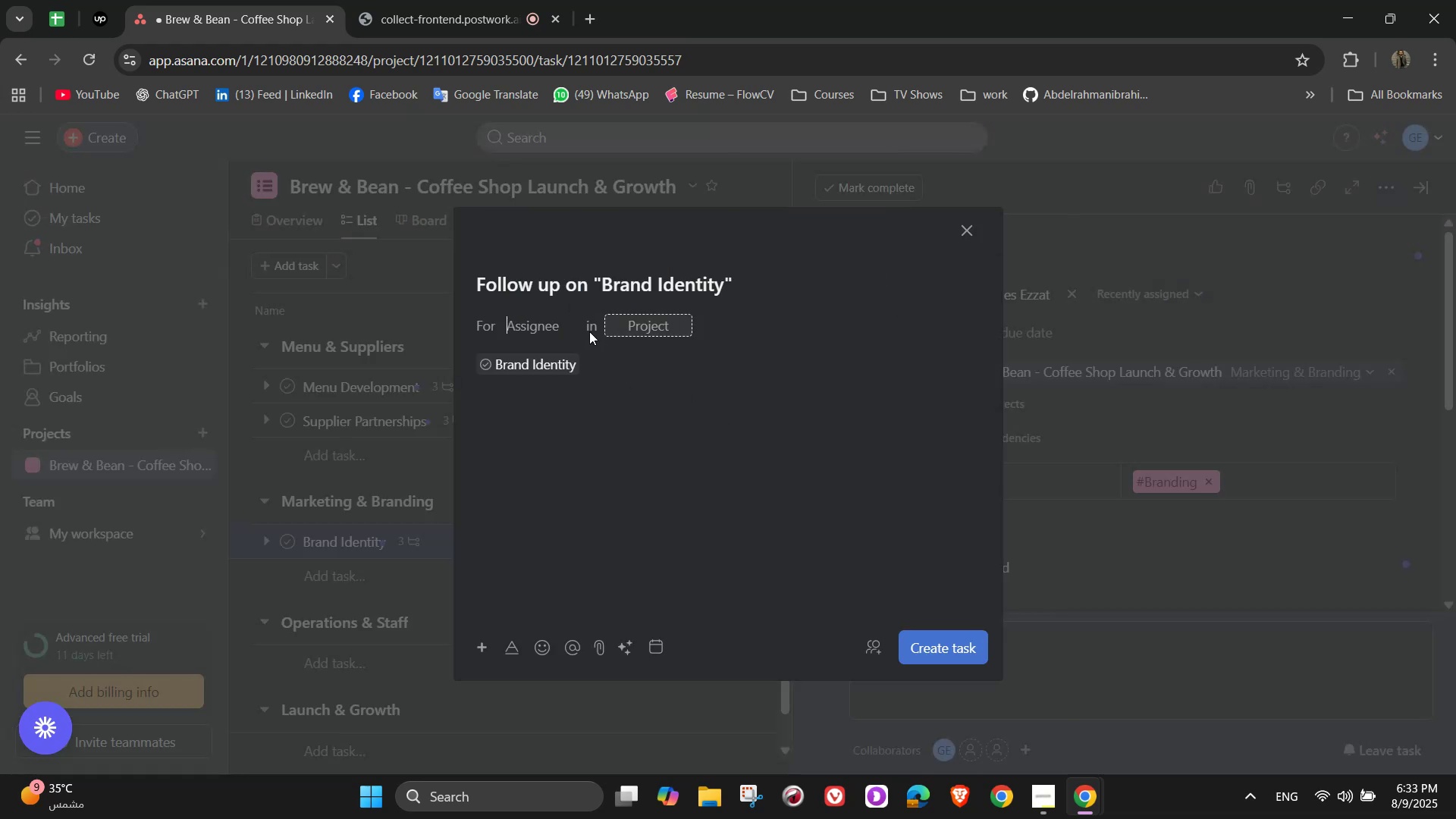 
left_click([550, 330])
 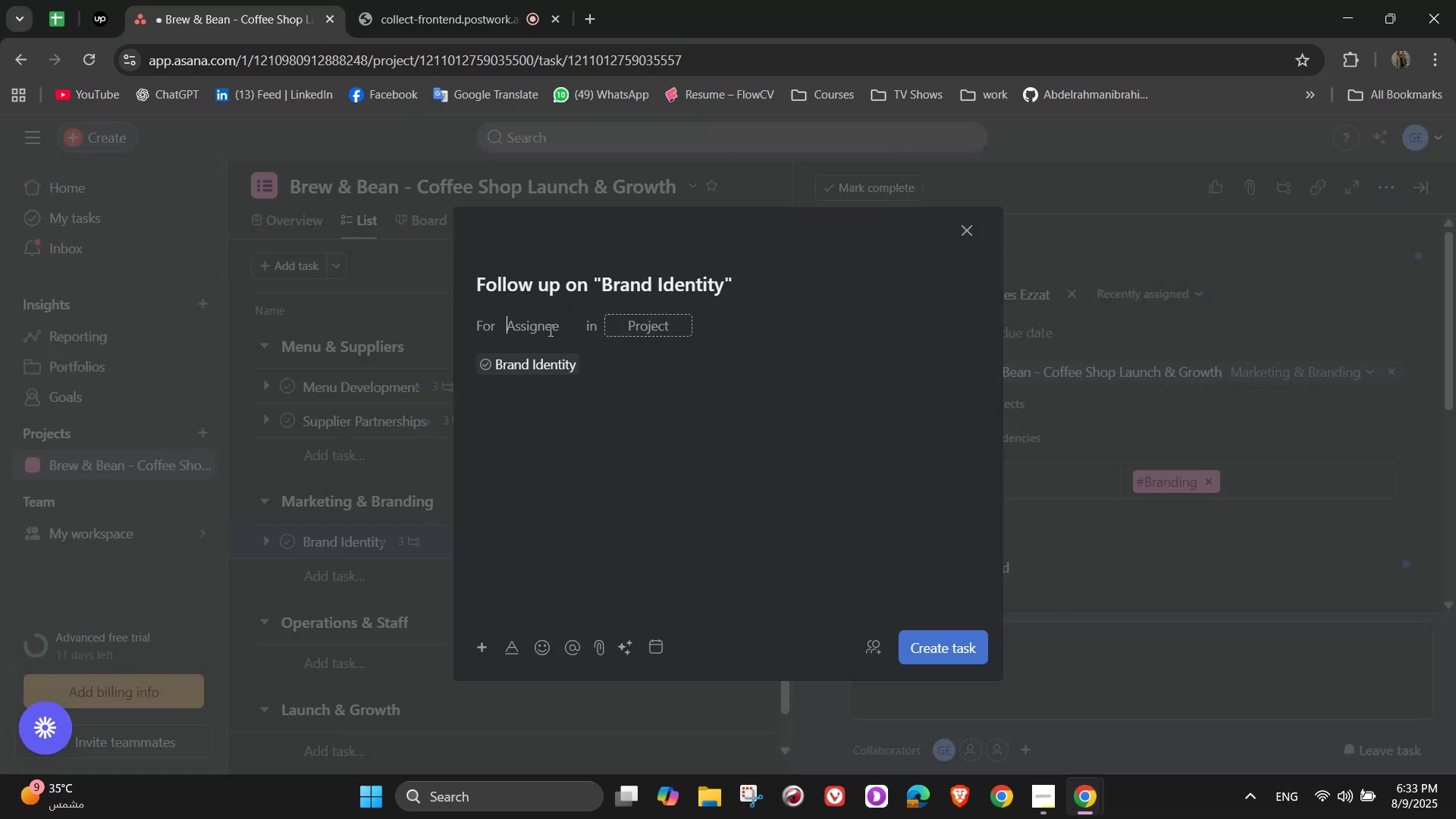 
key(D)
 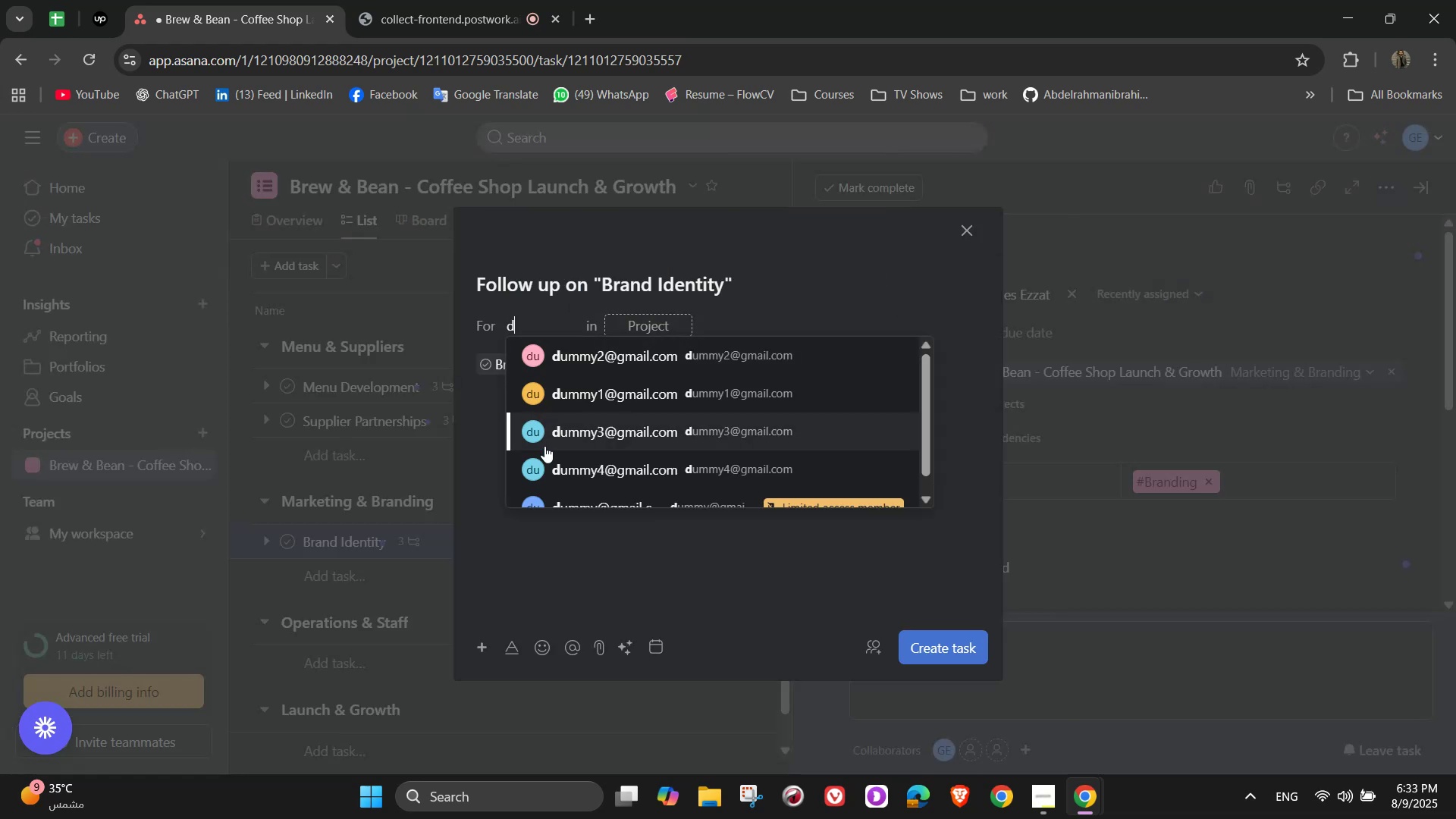 
scroll: coordinate [548, 447], scroll_direction: down, amount: 2.0
 